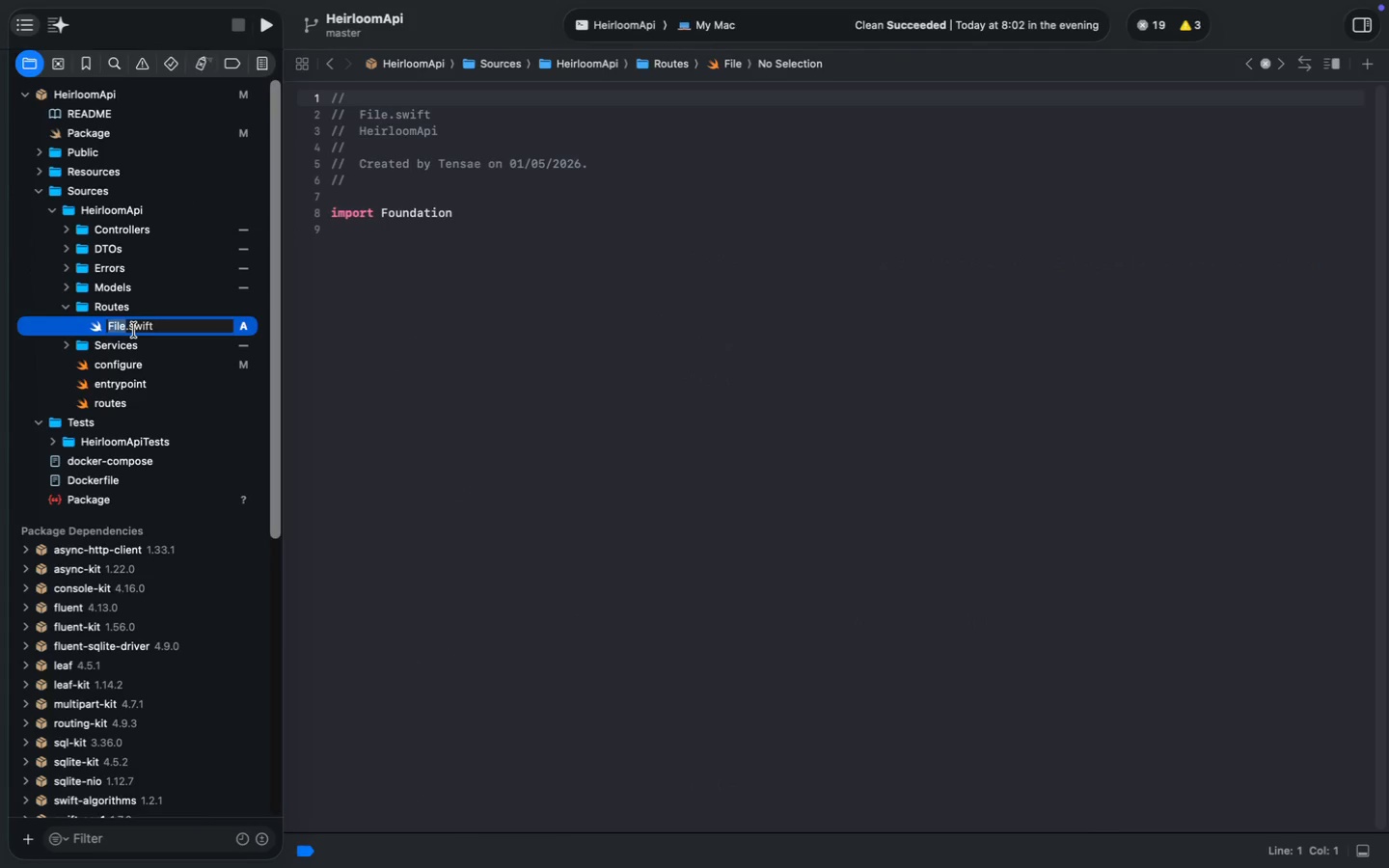 
type(PayoutTests)
 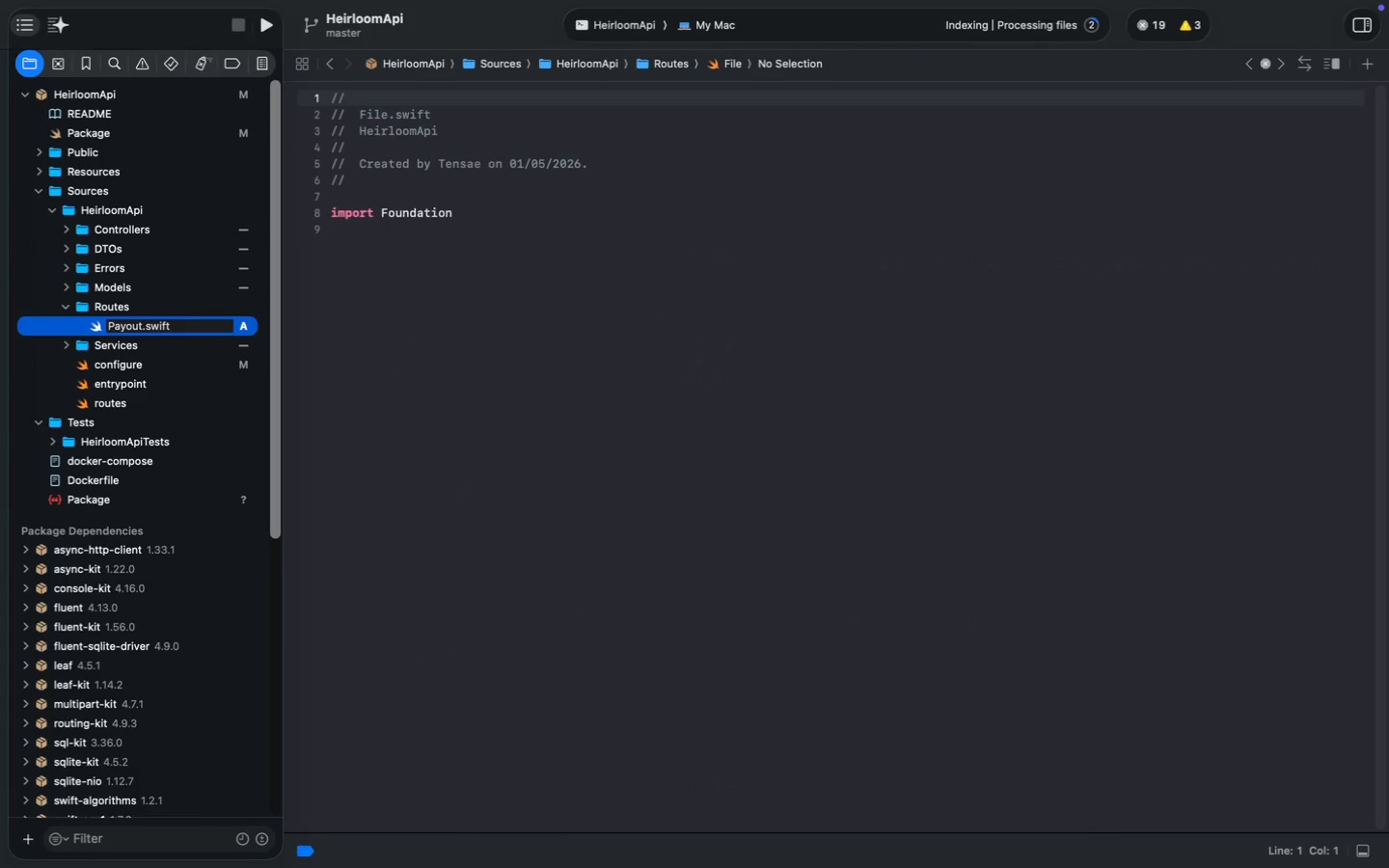 
 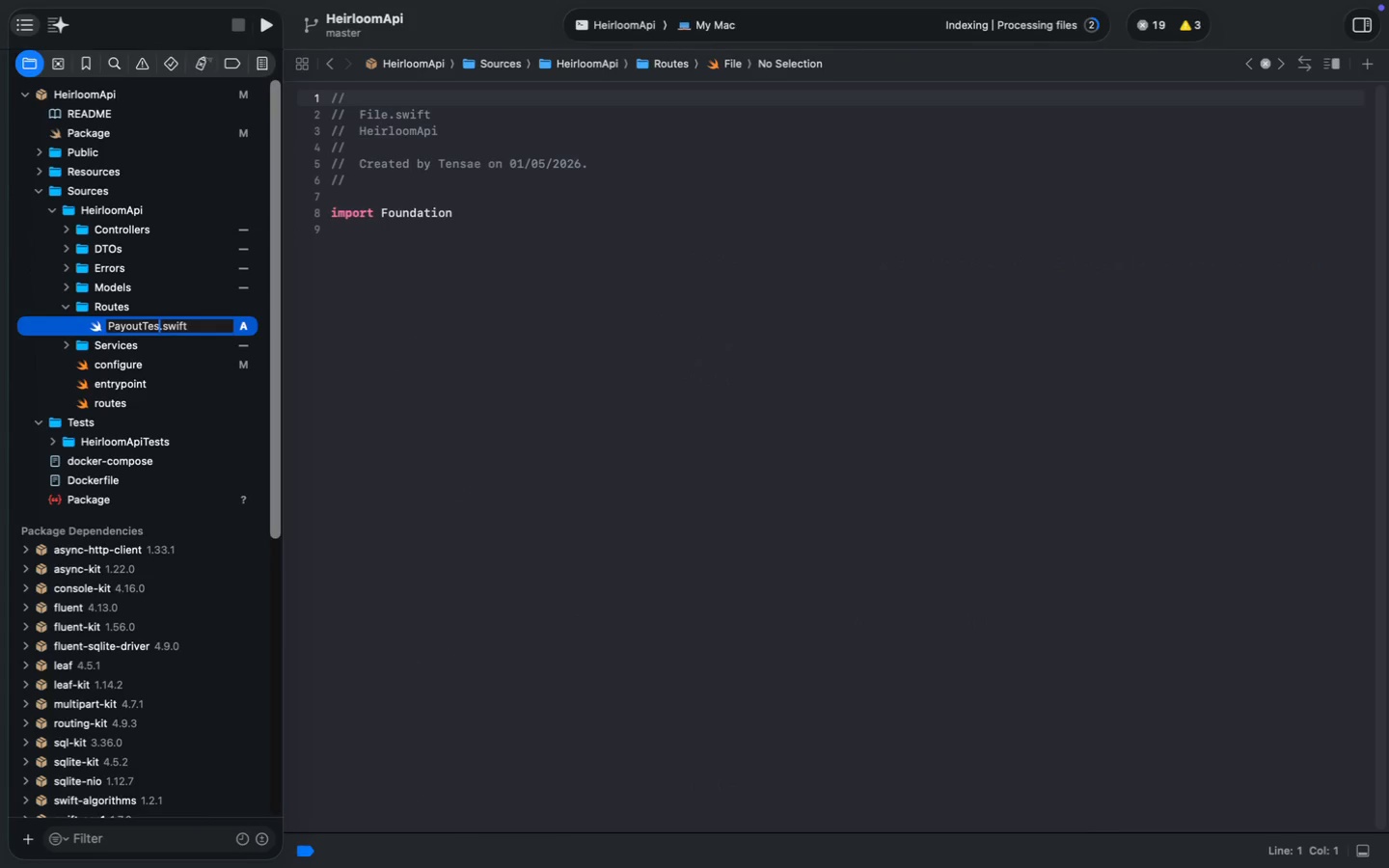 
key(Enter)
 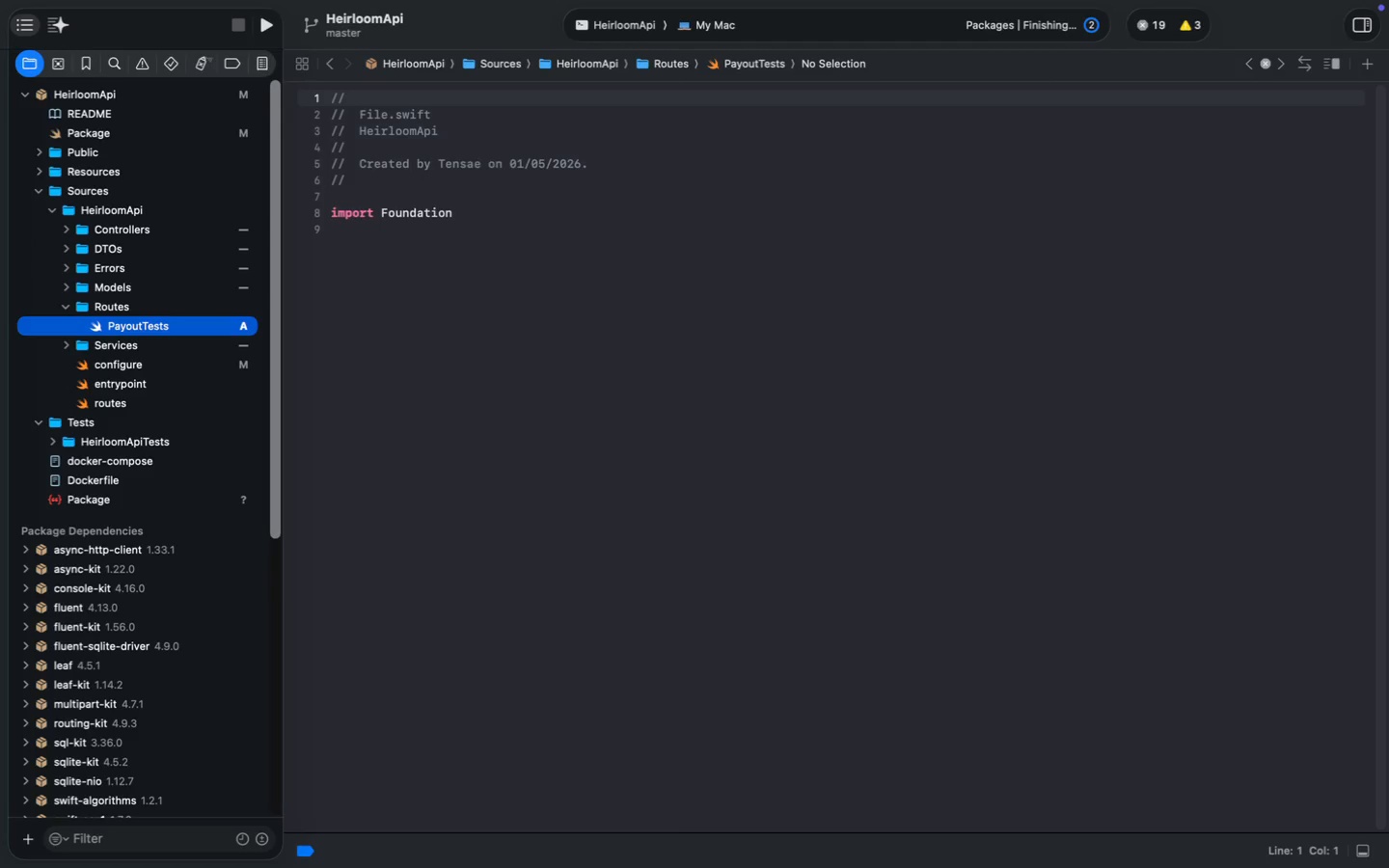 
key(Enter)
 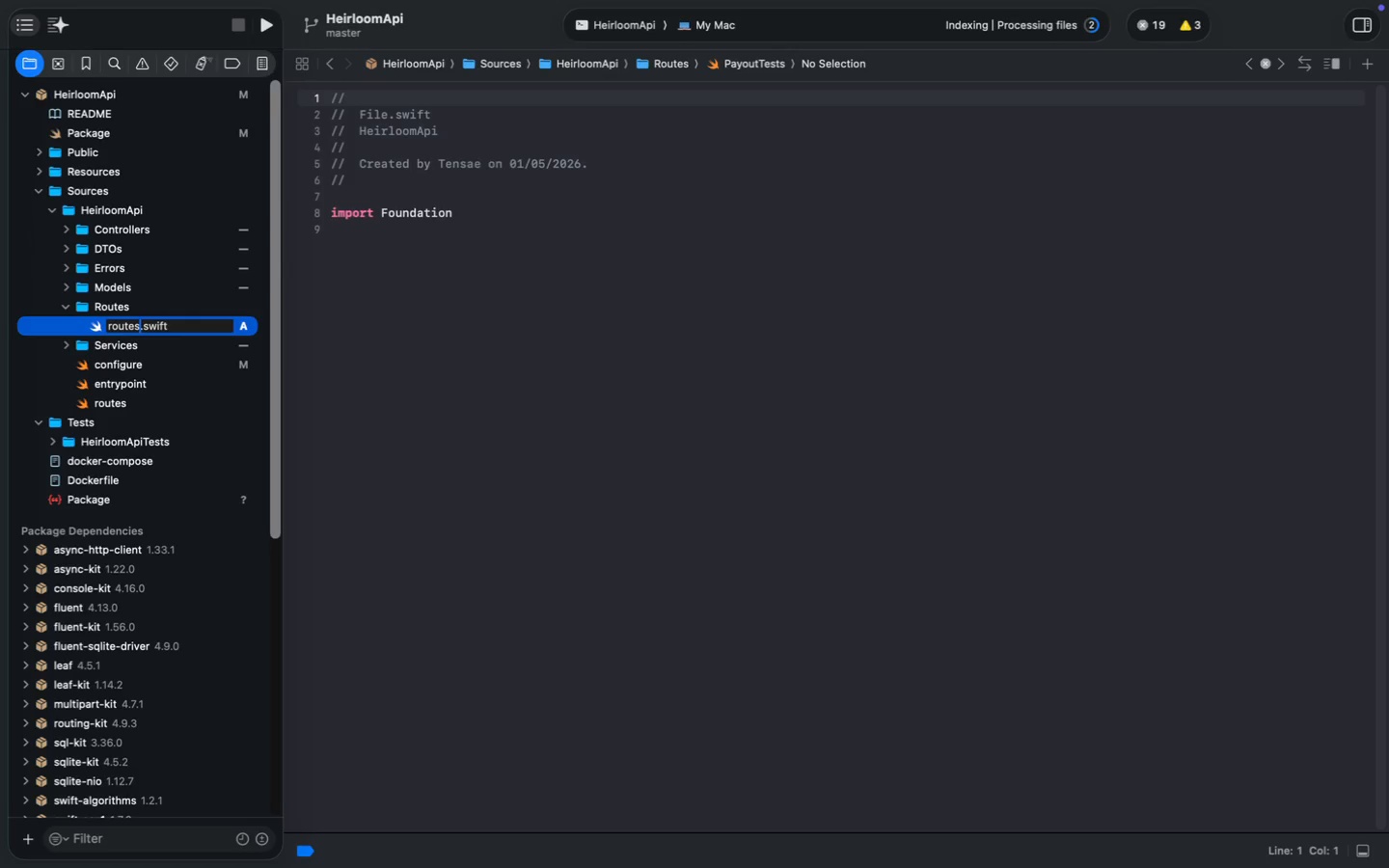 
type(routes)
key(Escape)
 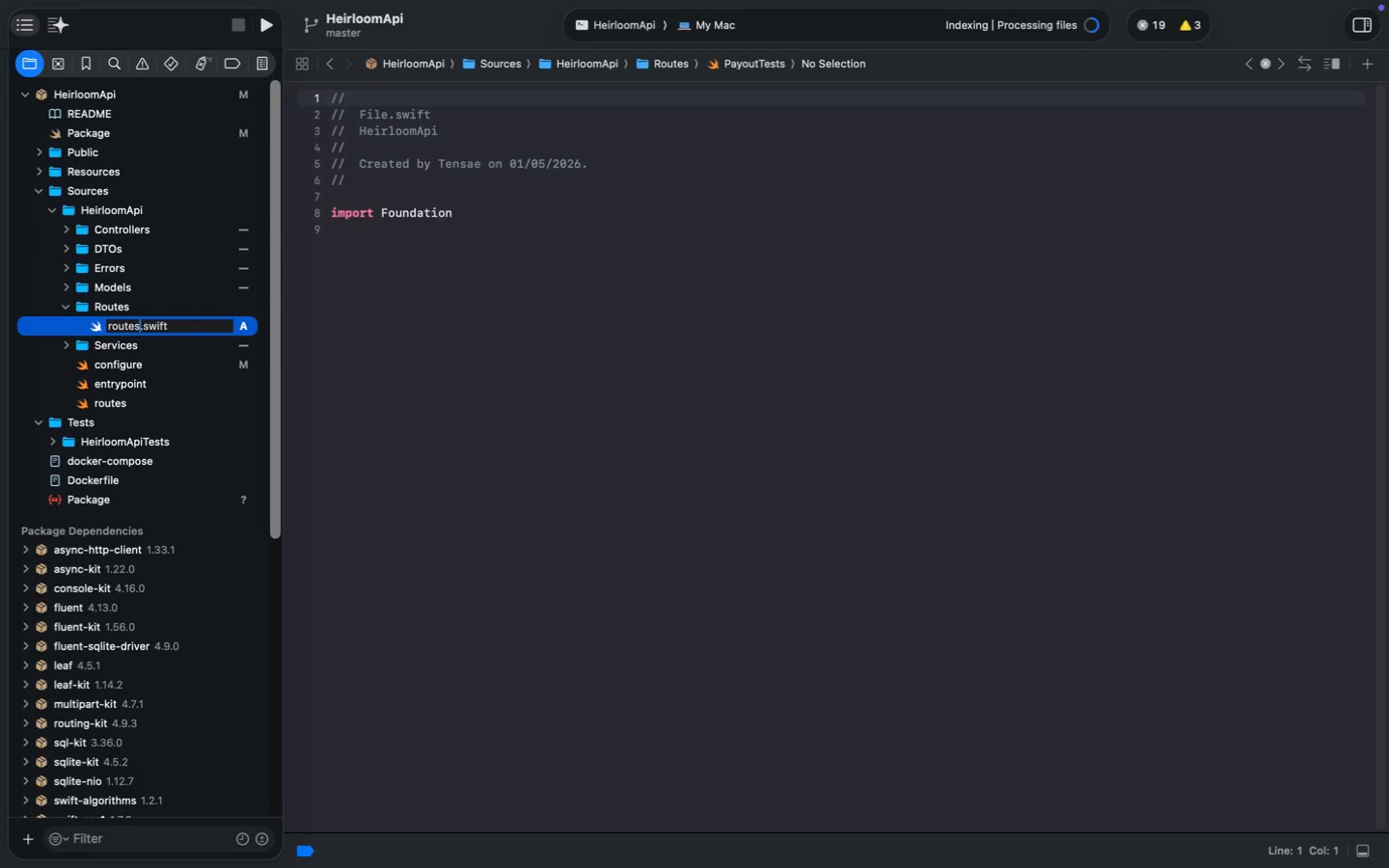 
key(Meta+Backspace)
 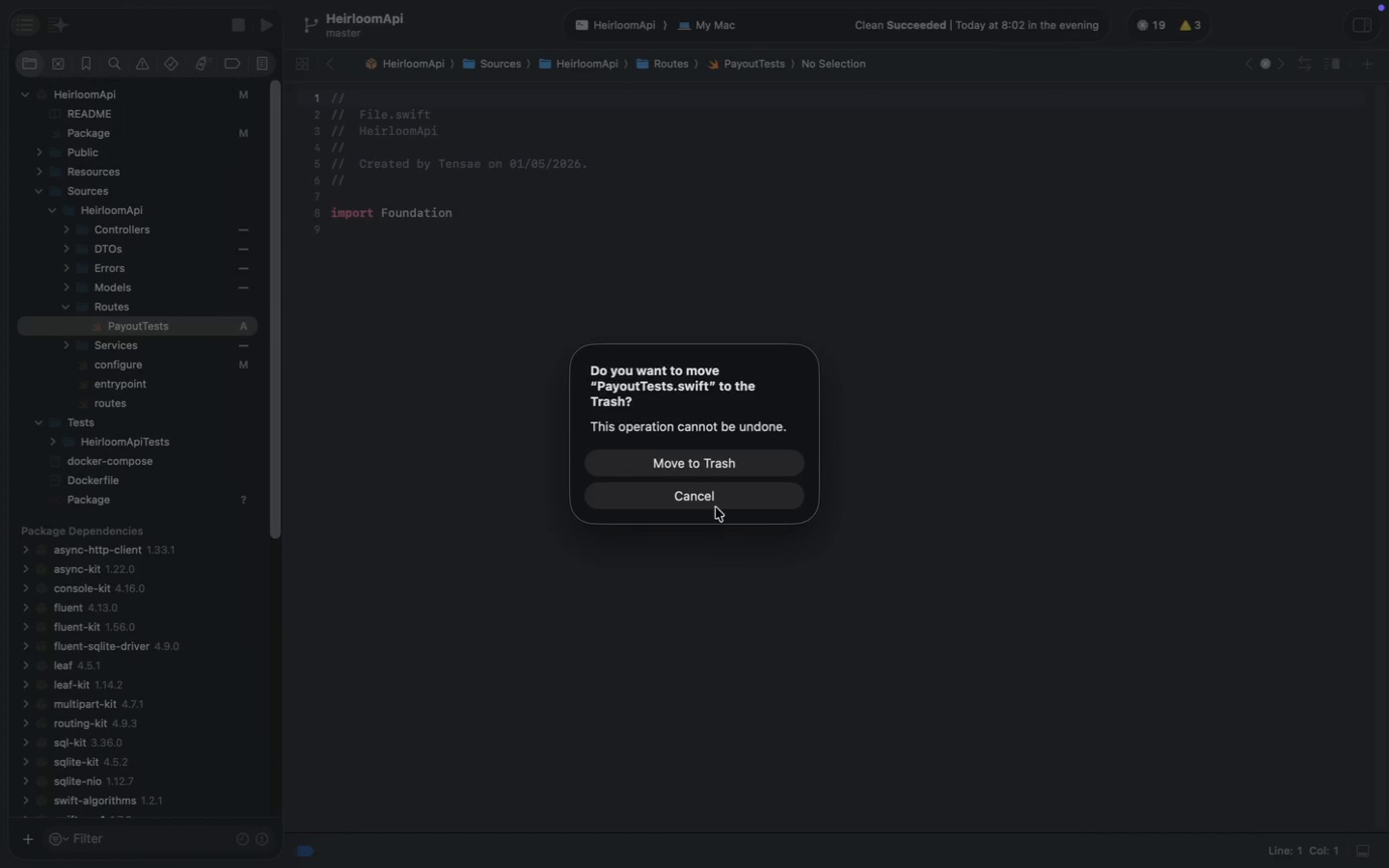 
left_click([716, 458])
 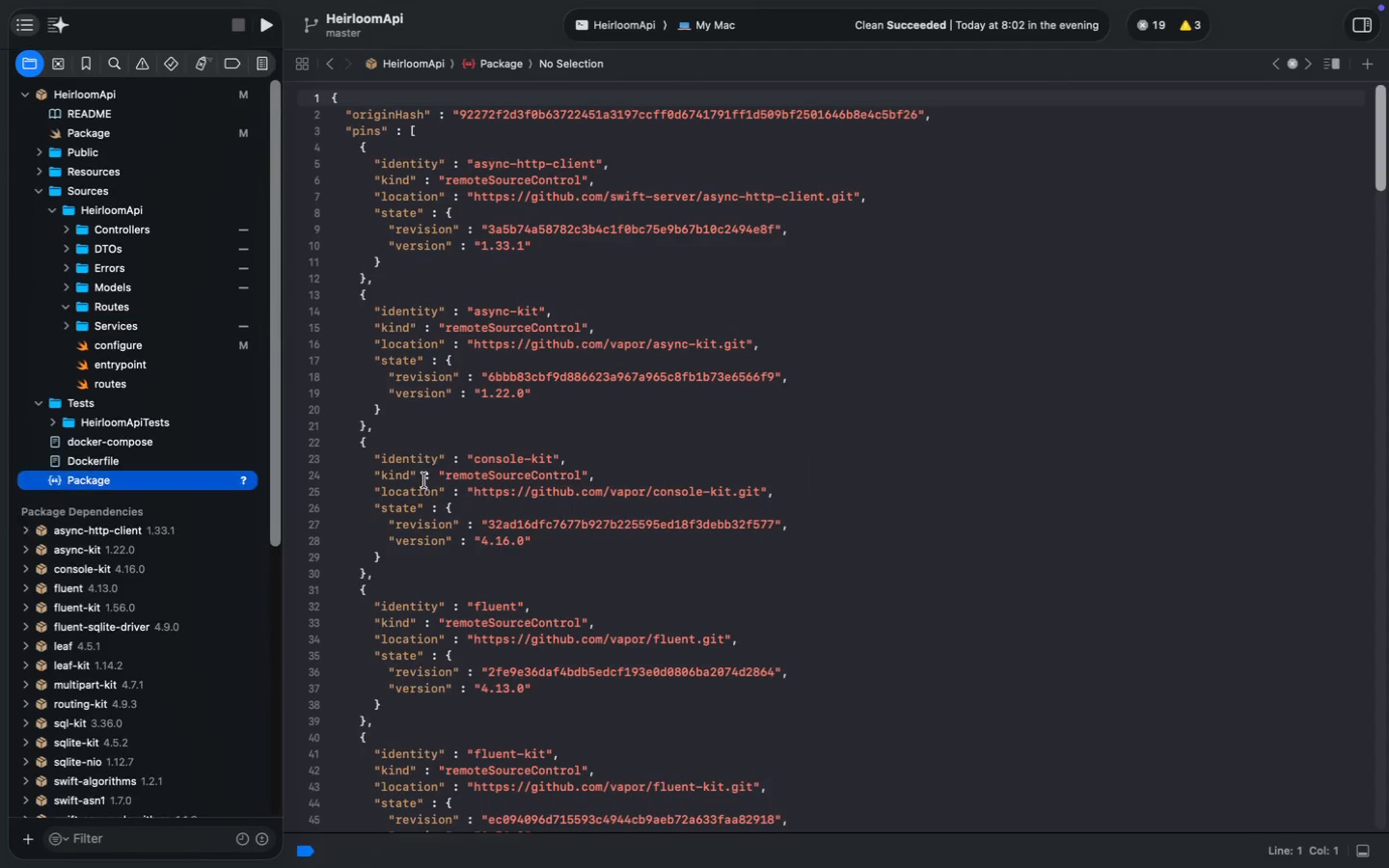 
left_click([126, 387])
 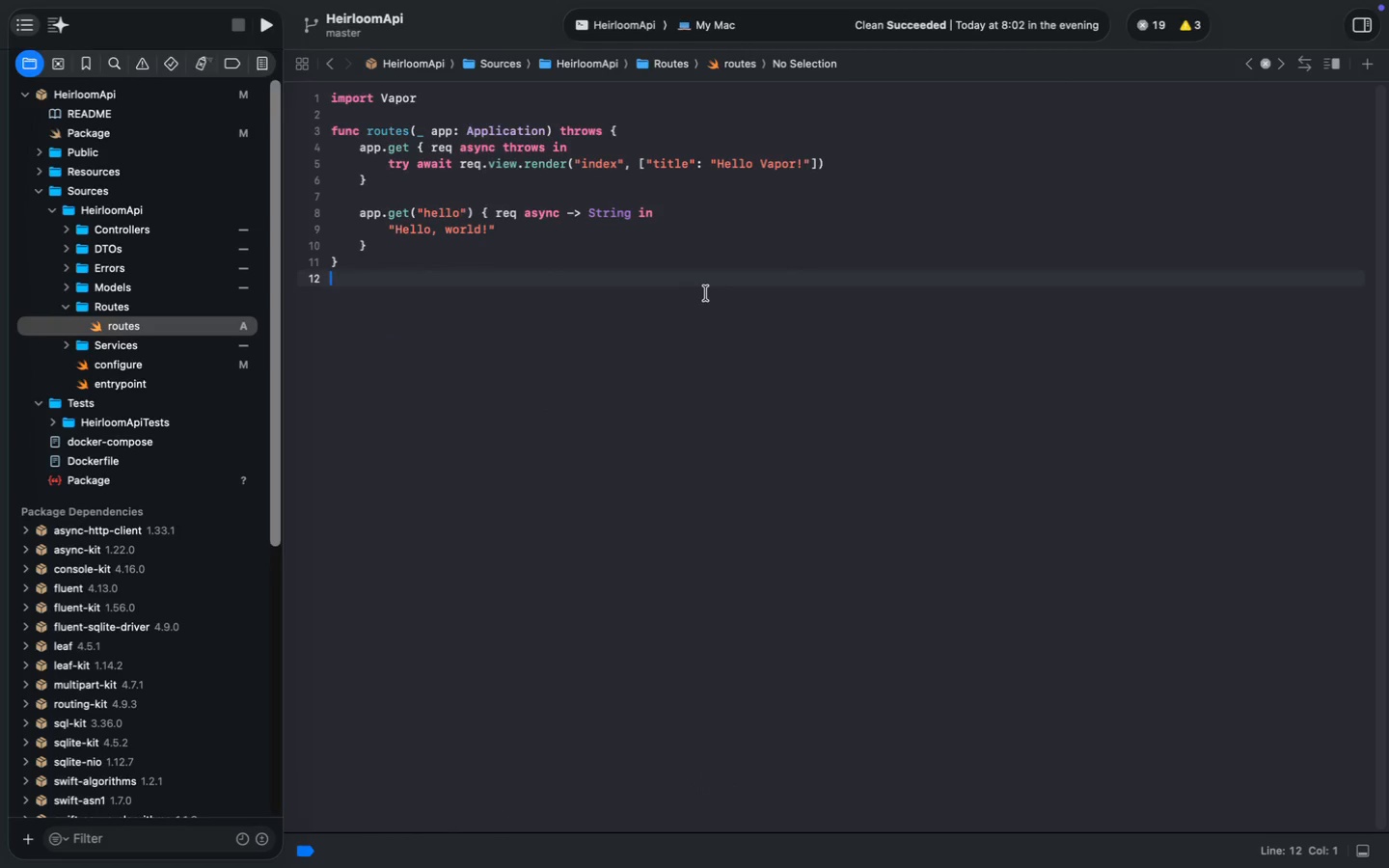 
left_click_drag(start_coordinate=[126, 387], to_coordinate=[128, 316])
 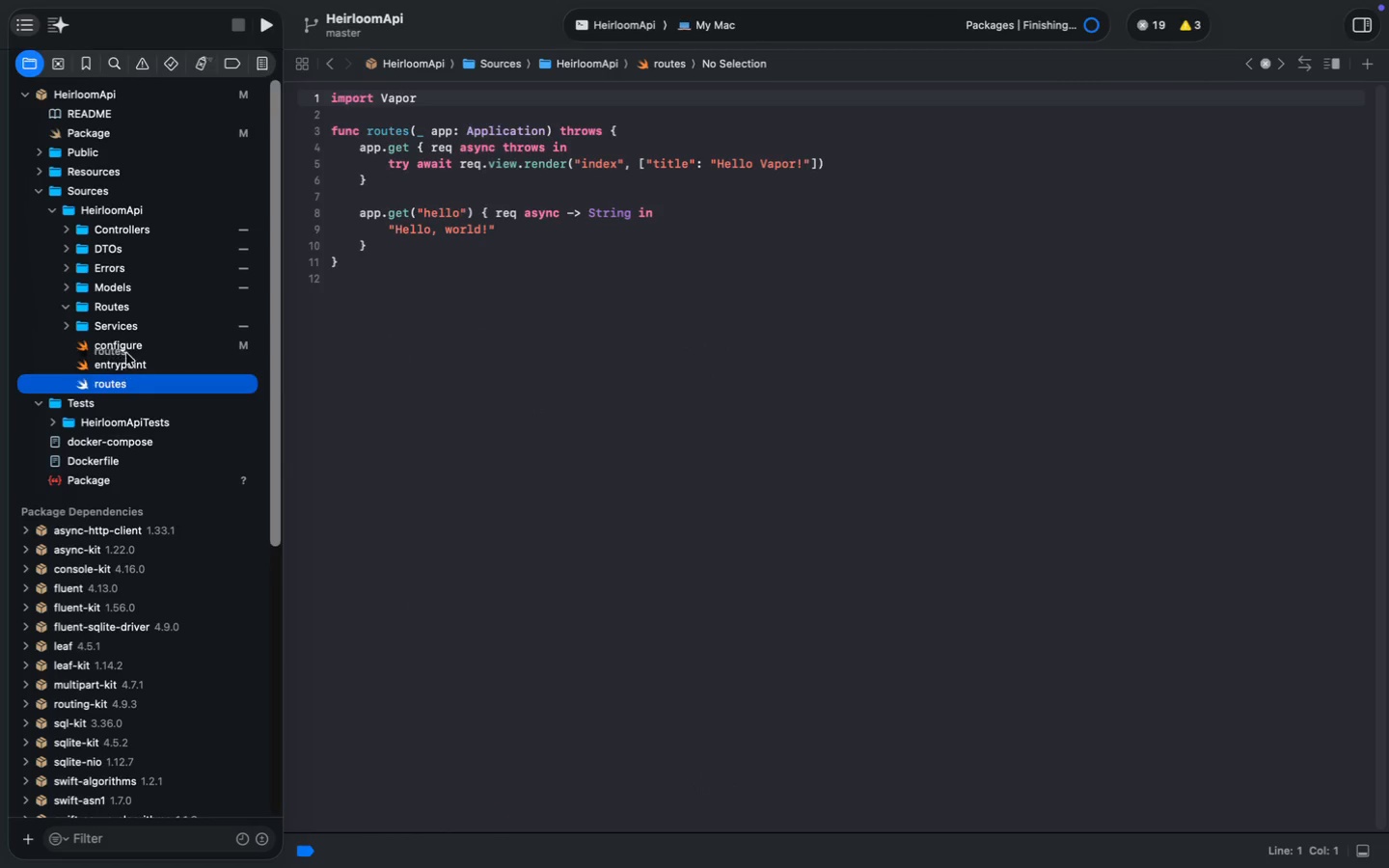 
wait(6.48)
 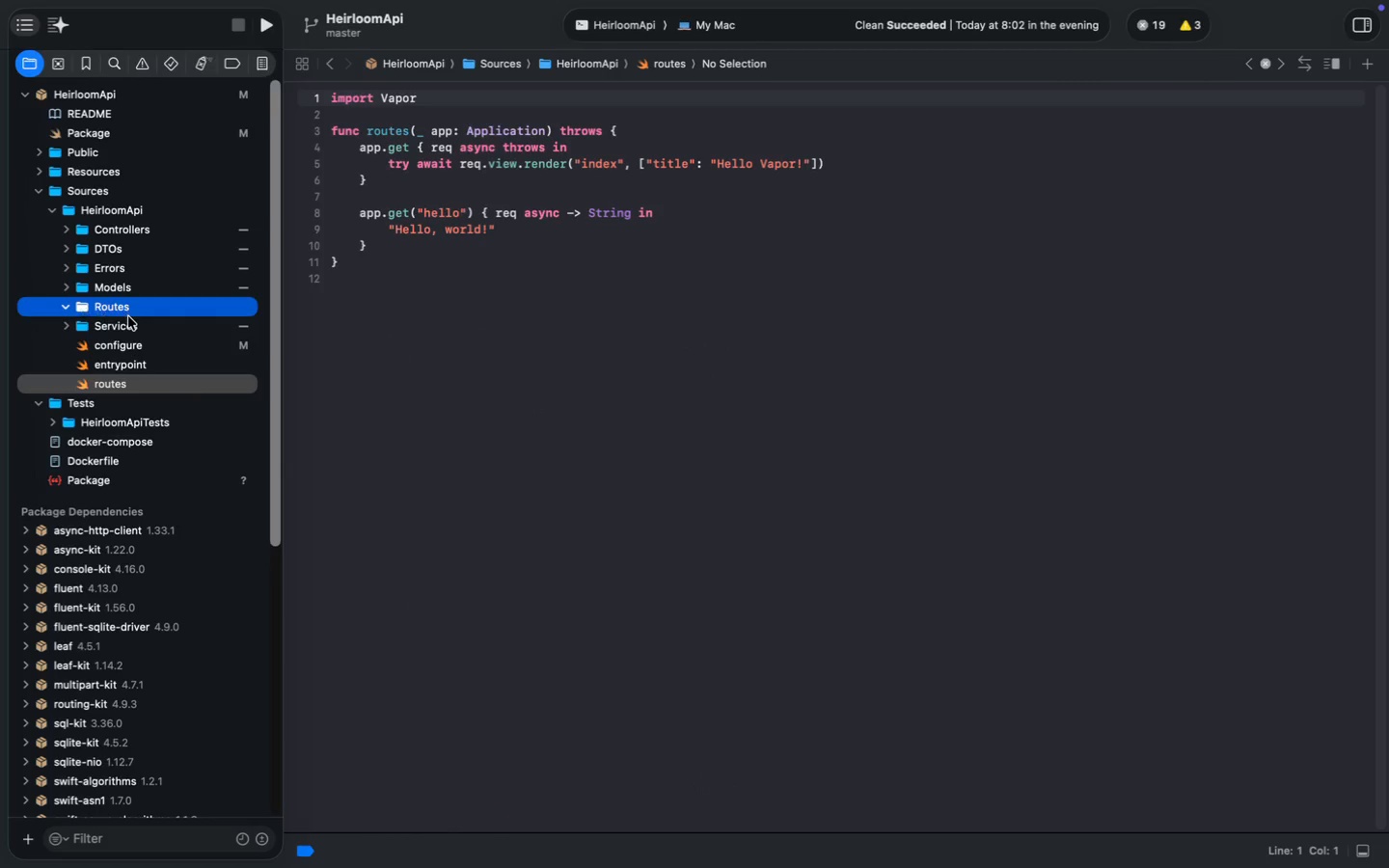 
left_click_drag(start_coordinate=[361, 151], to_coordinate=[431, 245])
 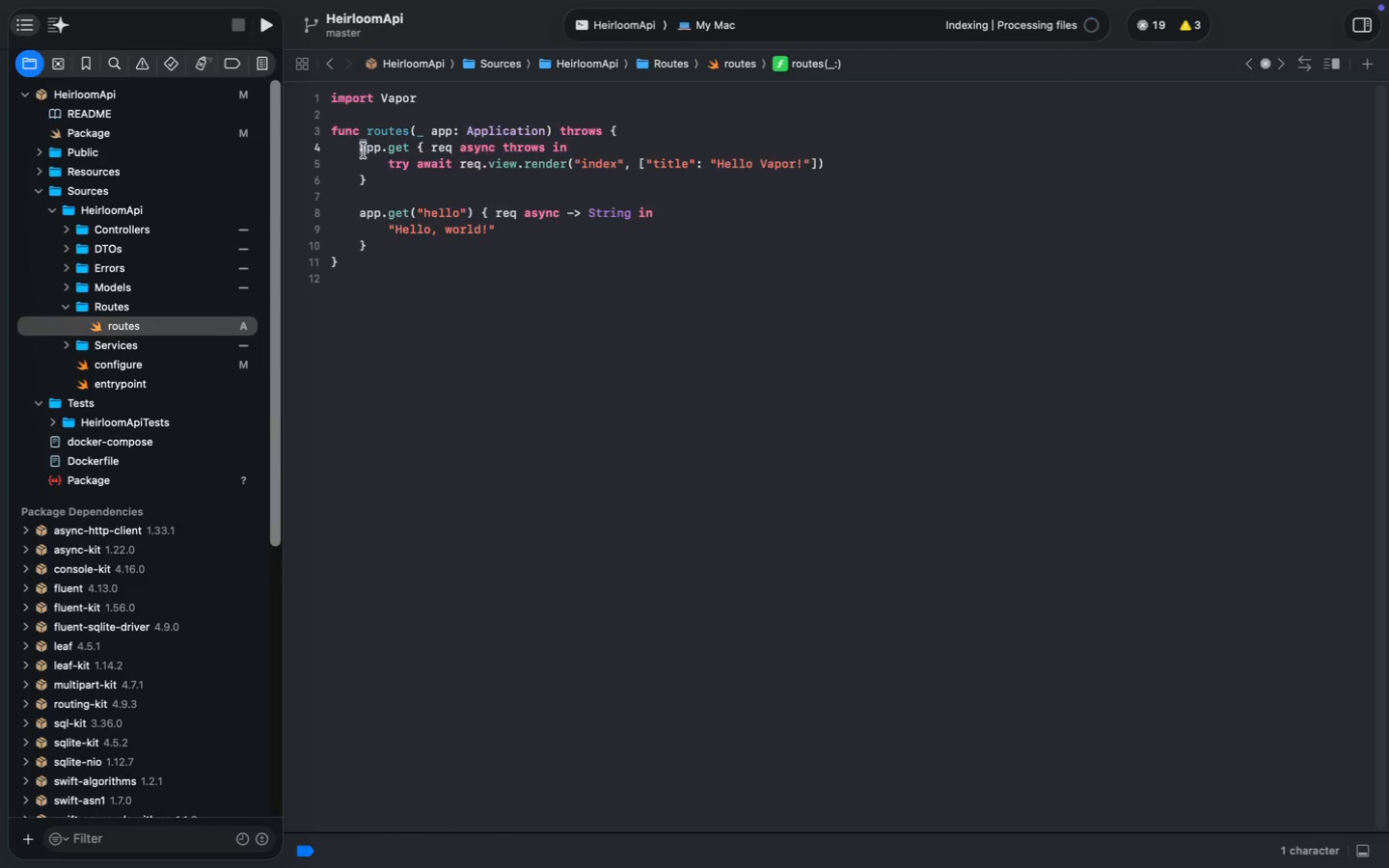 
type(try app.register)
key(Tab)
type(s)
key(Backspace)
type(Sa)
 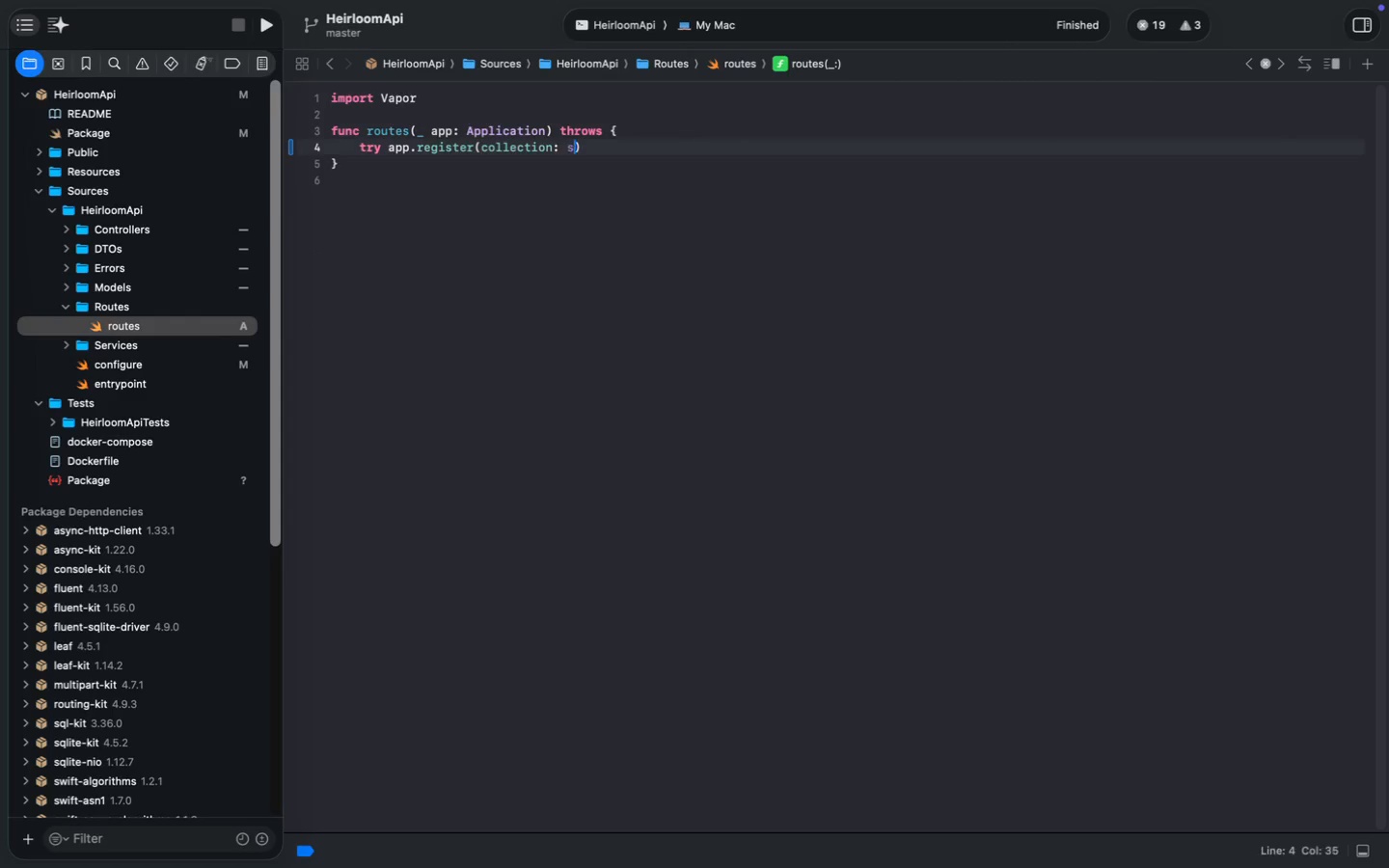 
key(Tab)
 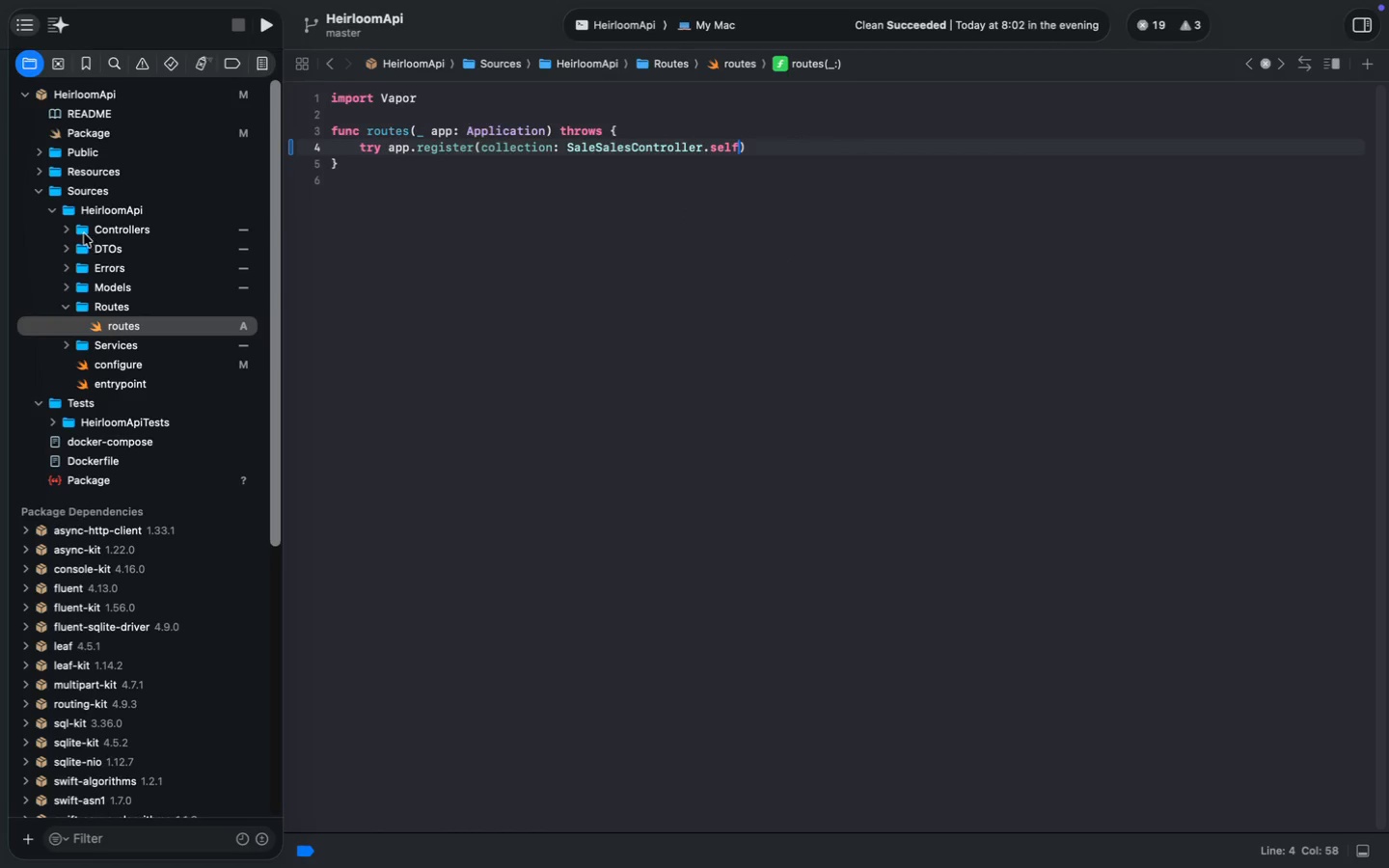 
left_click([69, 230])
 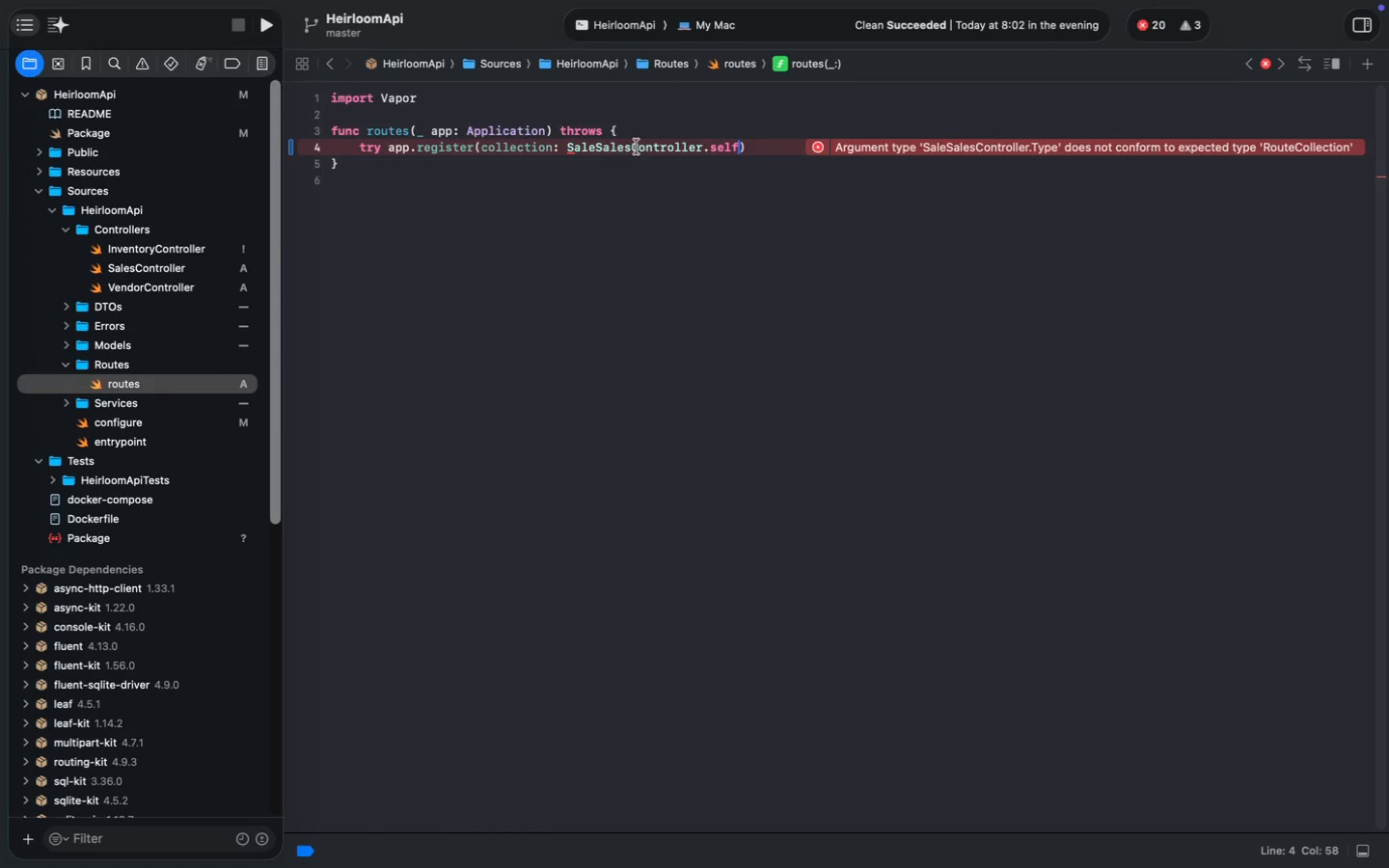 
left_click([631, 140])
 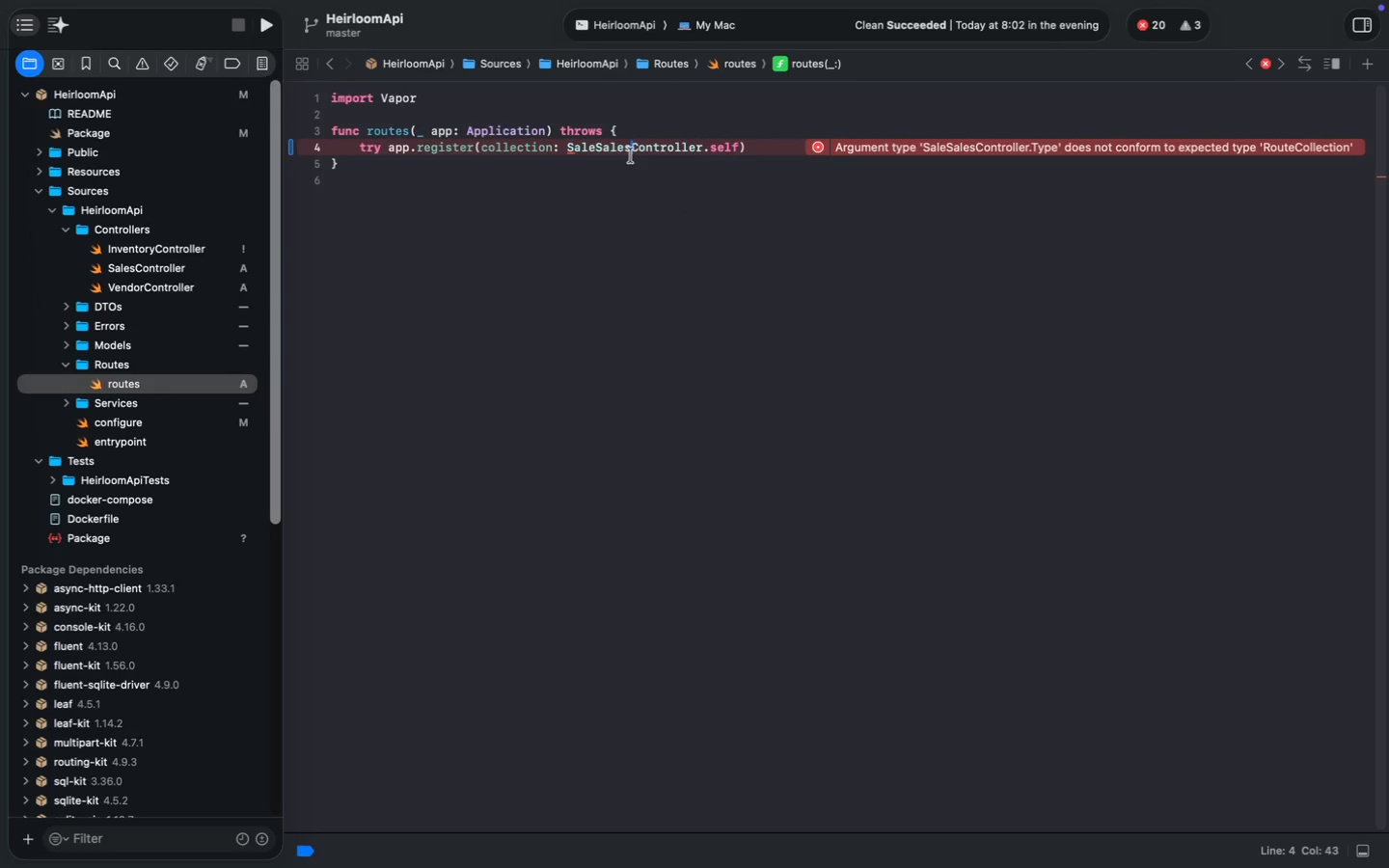 
key(Backslash)
 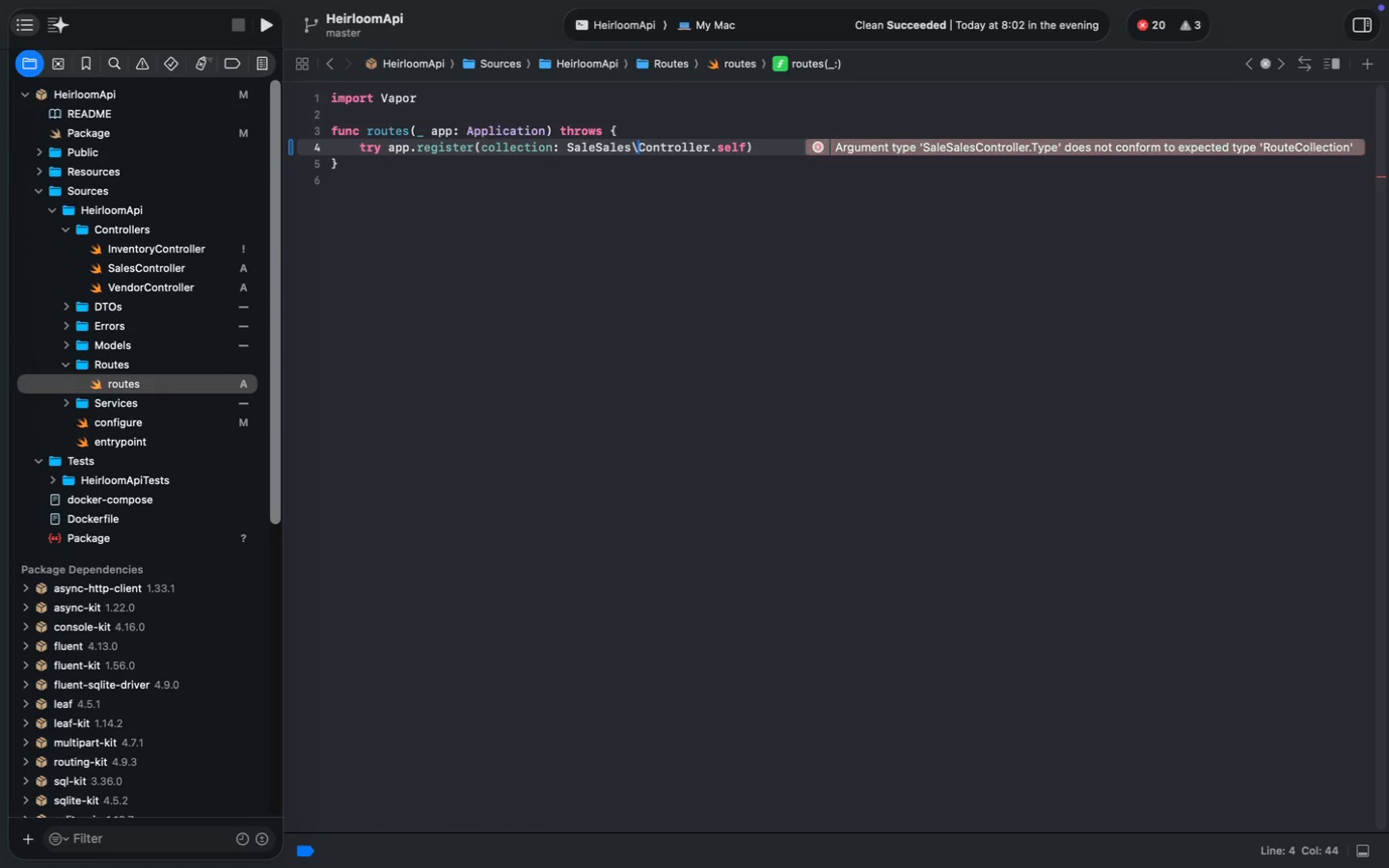 
key(Backspace)
 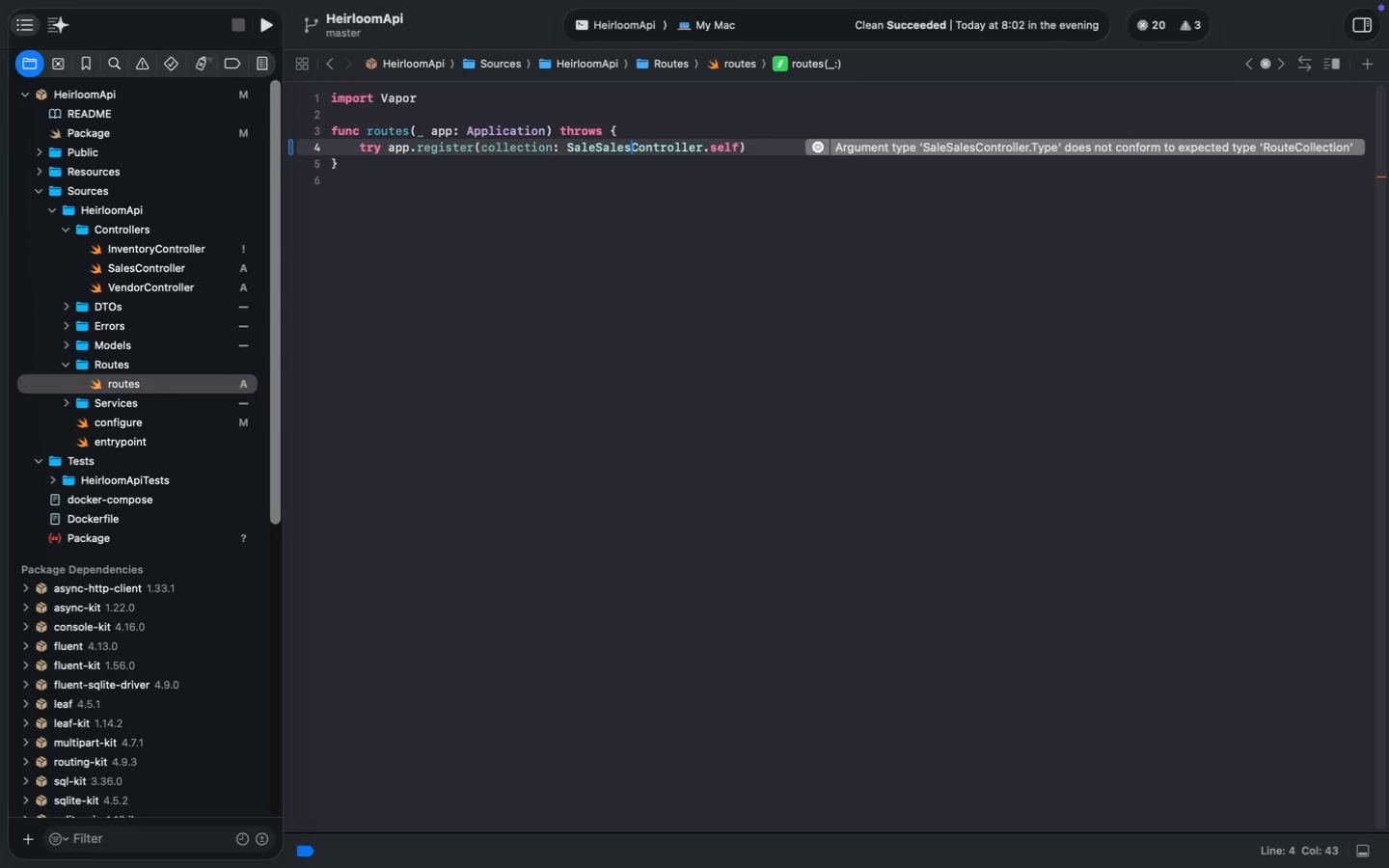 
key(Backspace)
 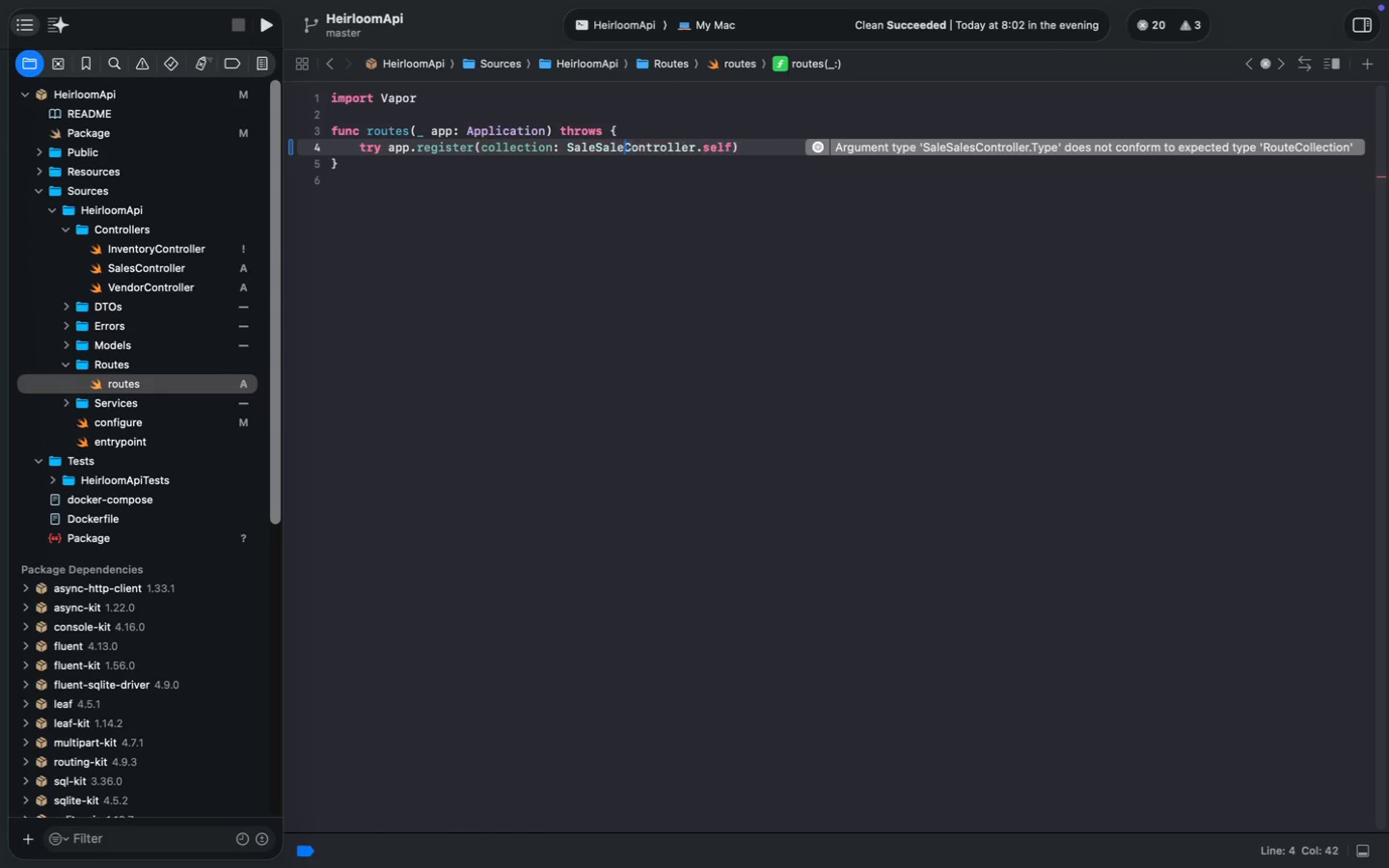 
key(Backspace)
 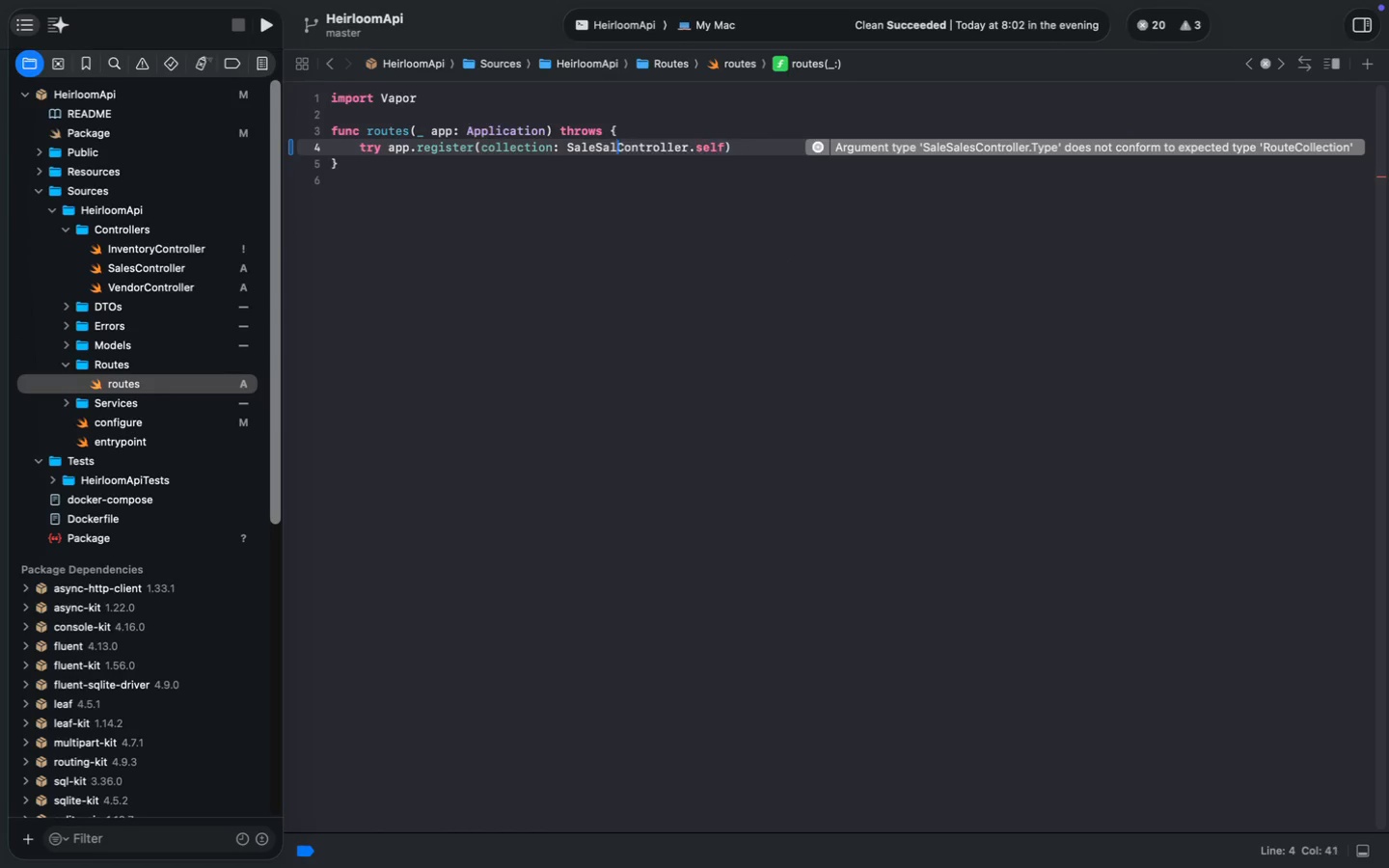 
key(Backspace)
 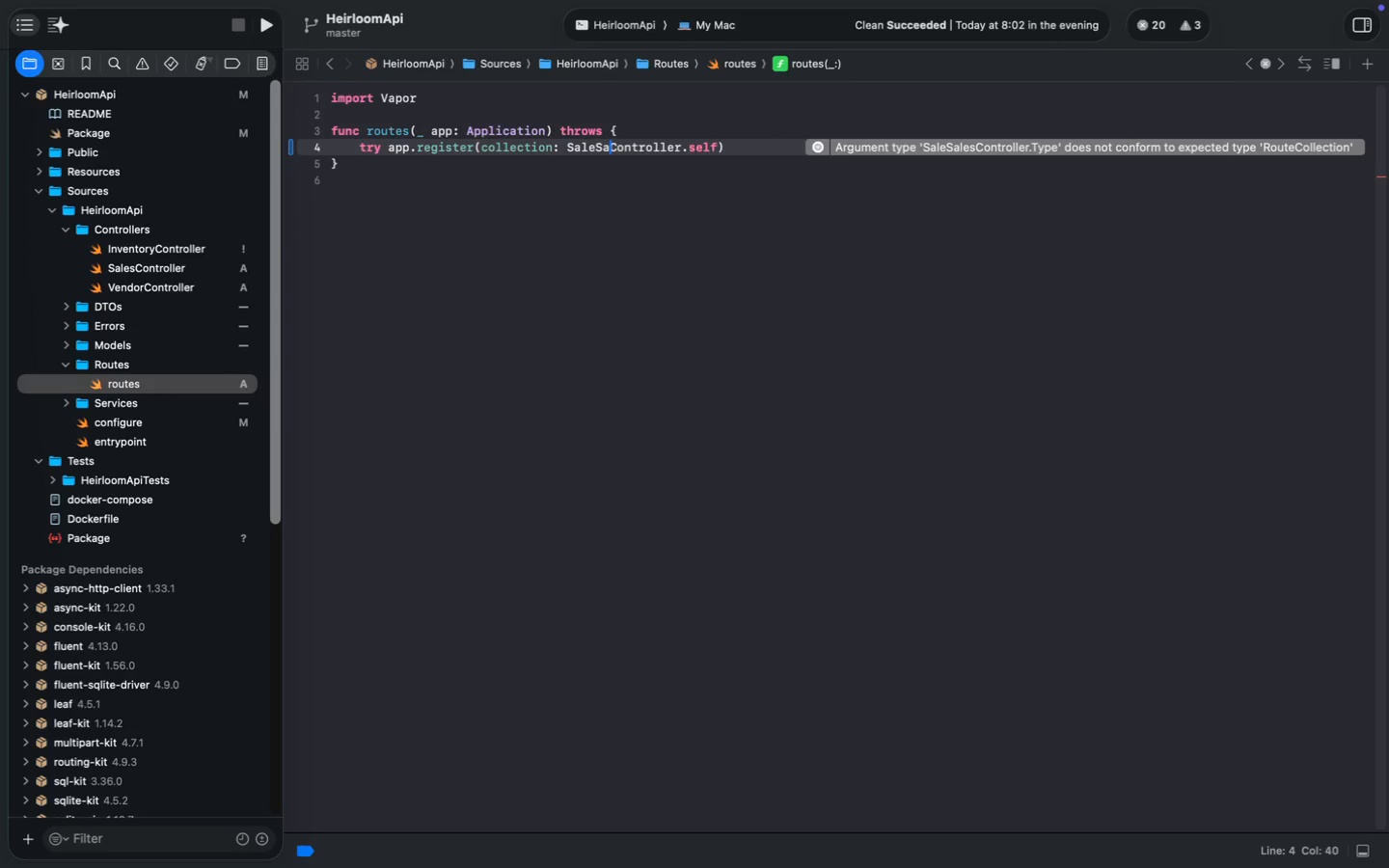 
key(Backspace)
 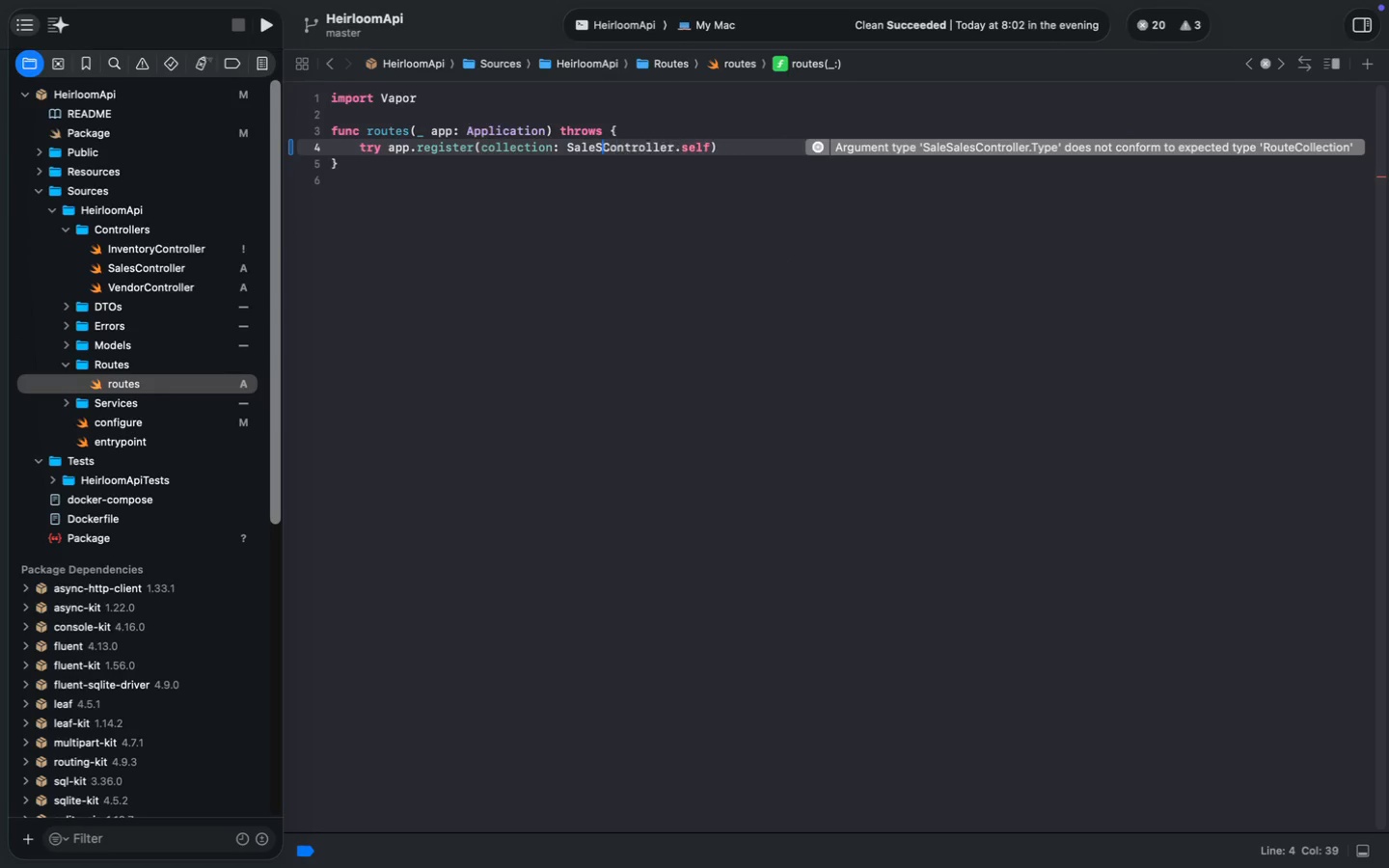 
key(Backspace)
 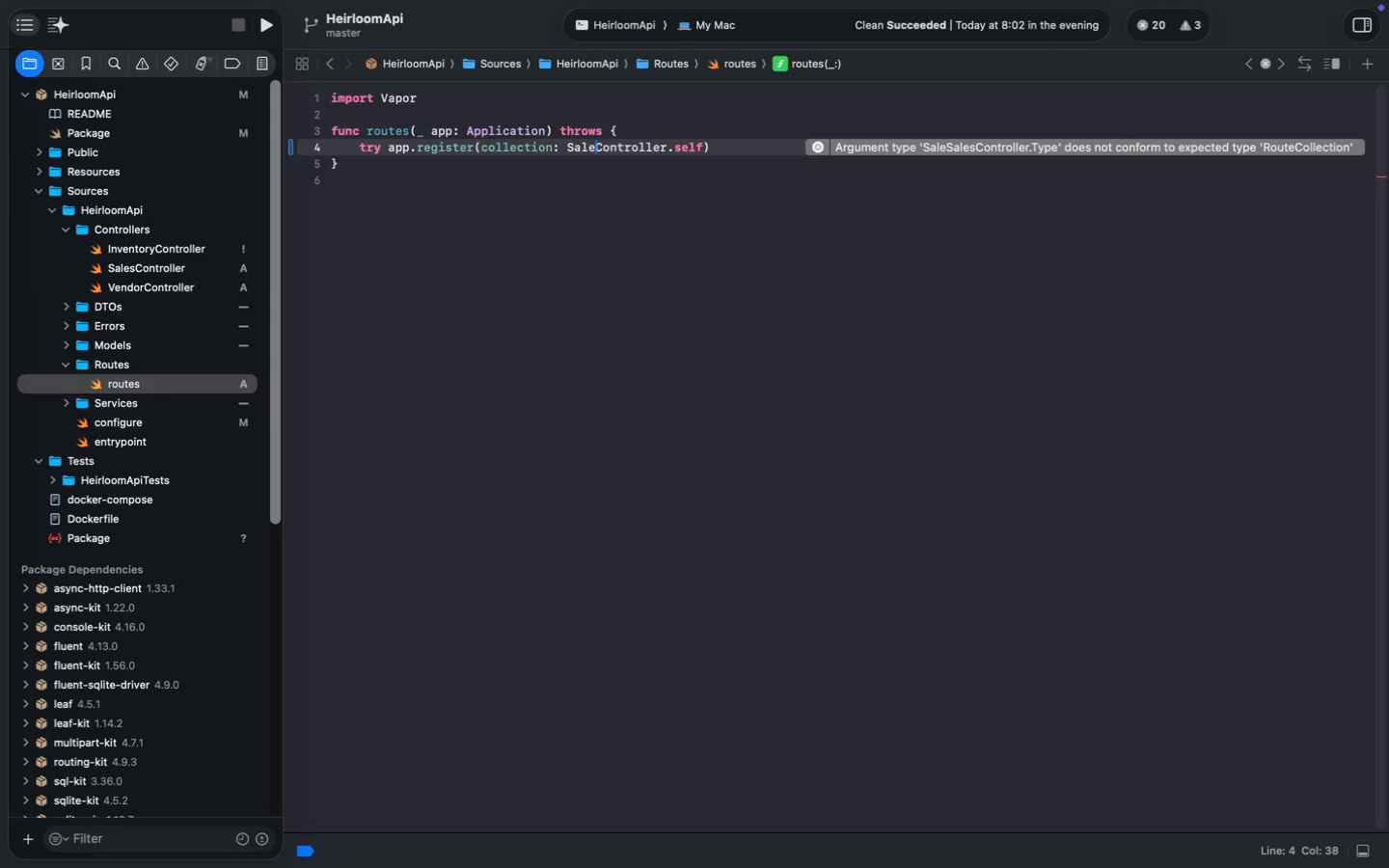 
key(Meta+S)
 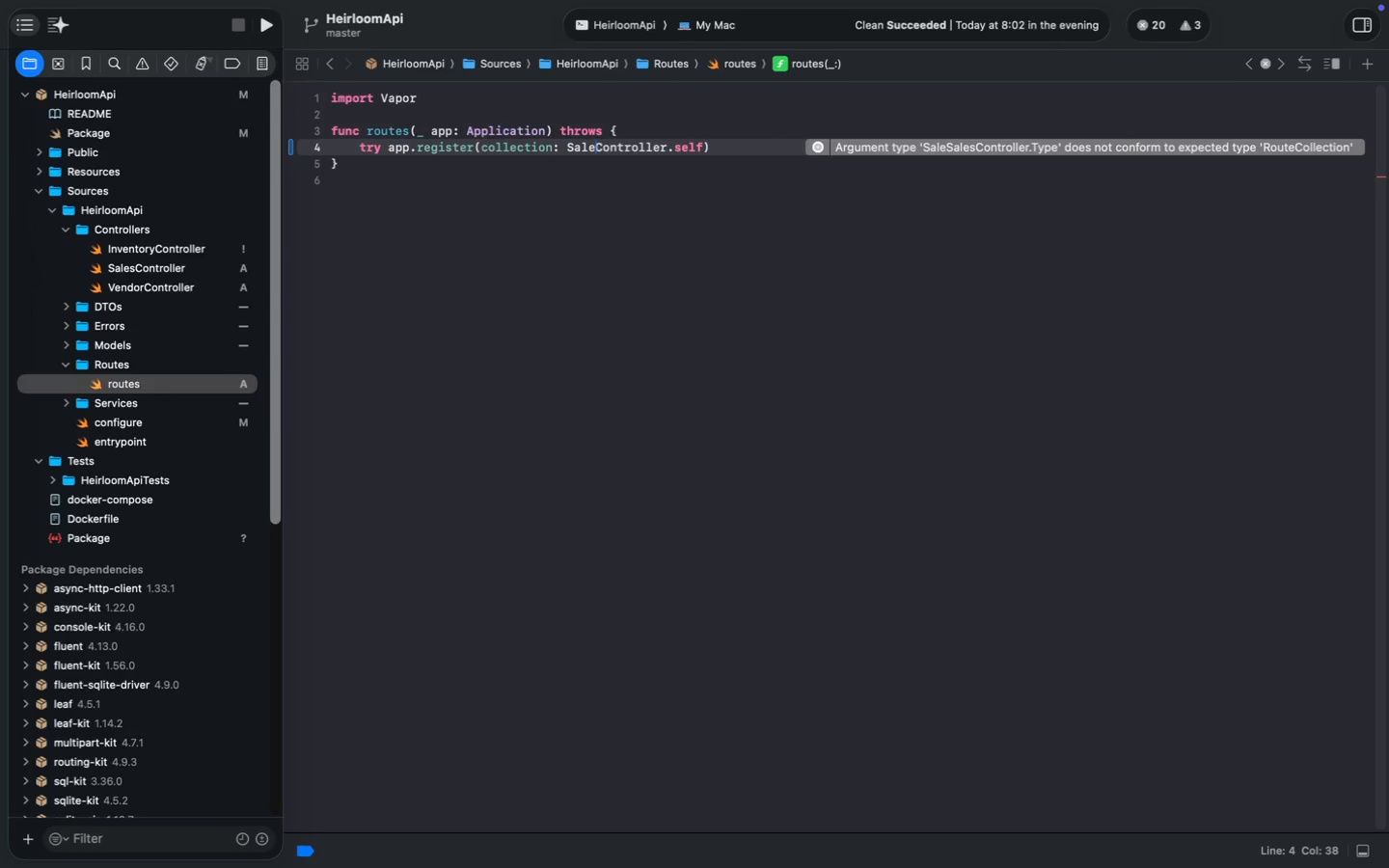 
key(Meta+S)
 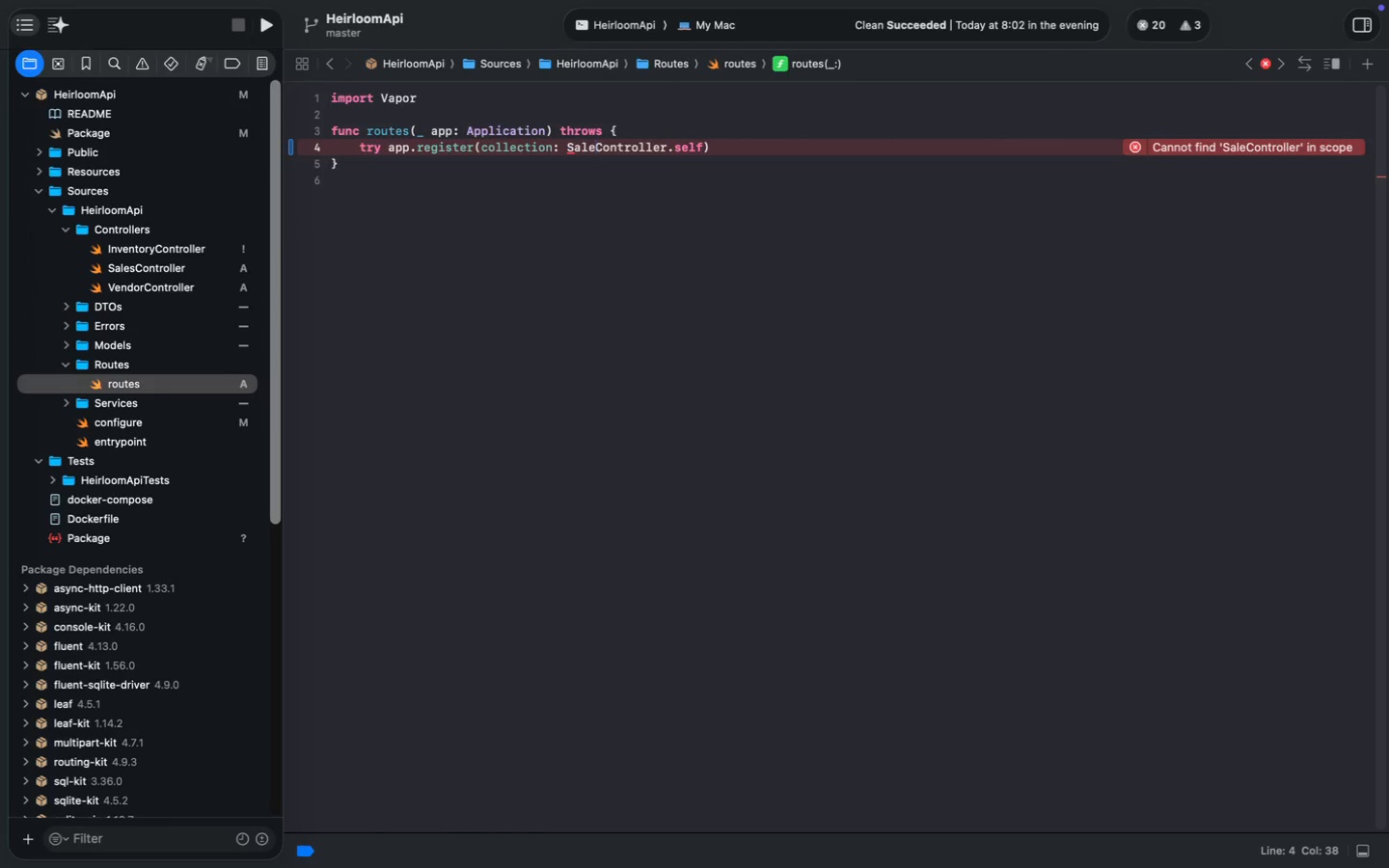 
key(ArrowRight)
 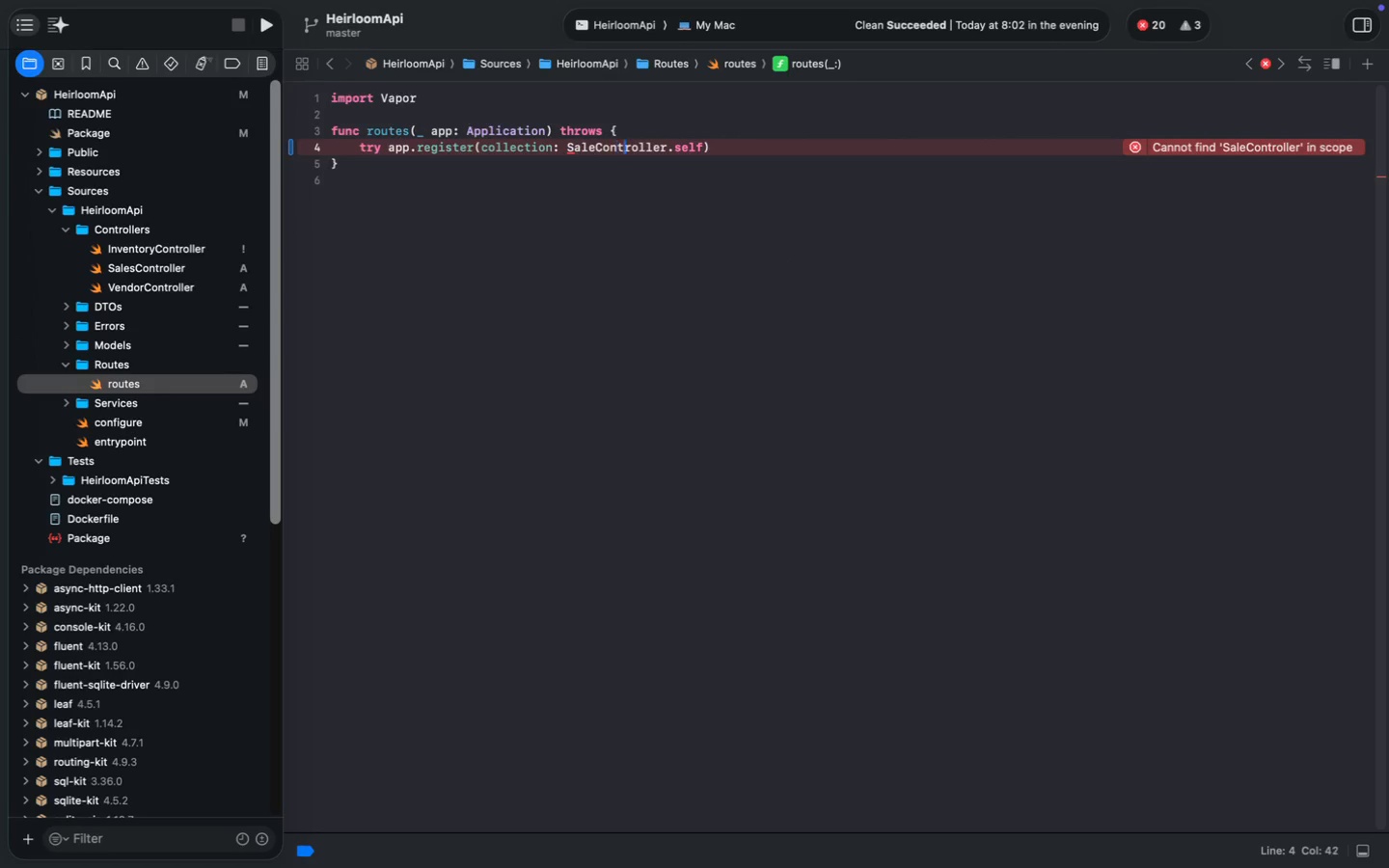 
hold_key(key=ArrowRight, duration=1.4)
 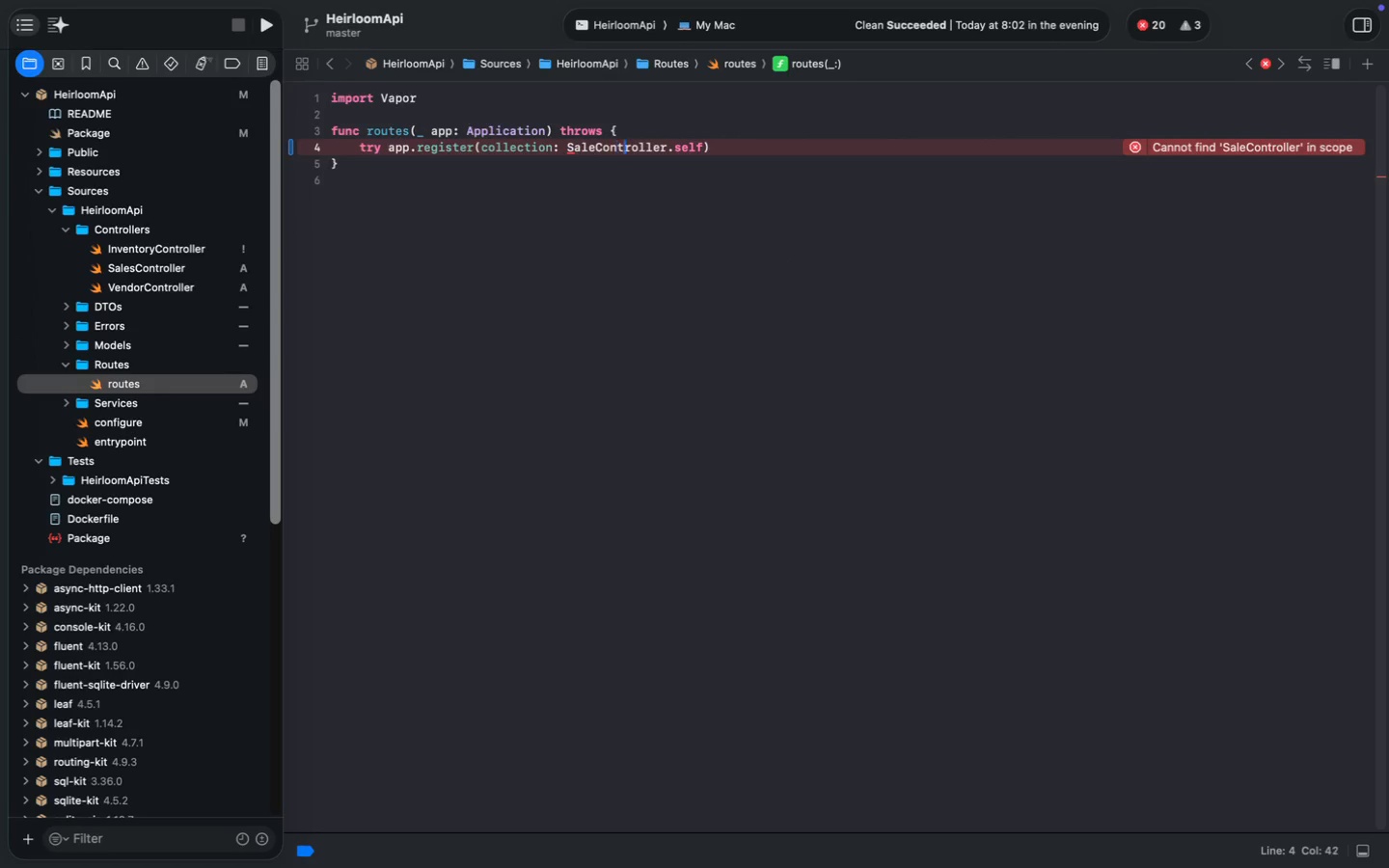 
key(ArrowRight)
 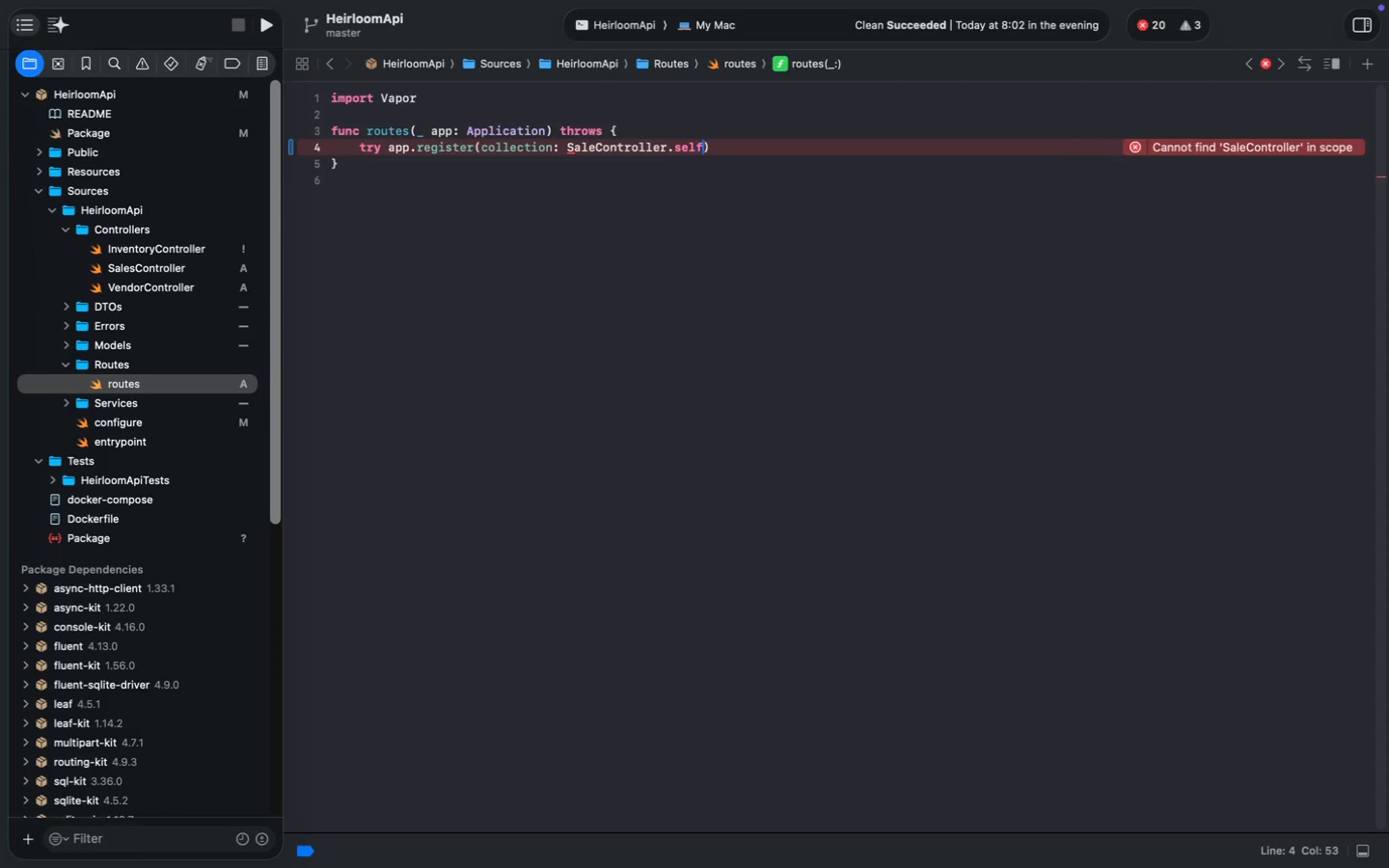 
key(ArrowRight)
 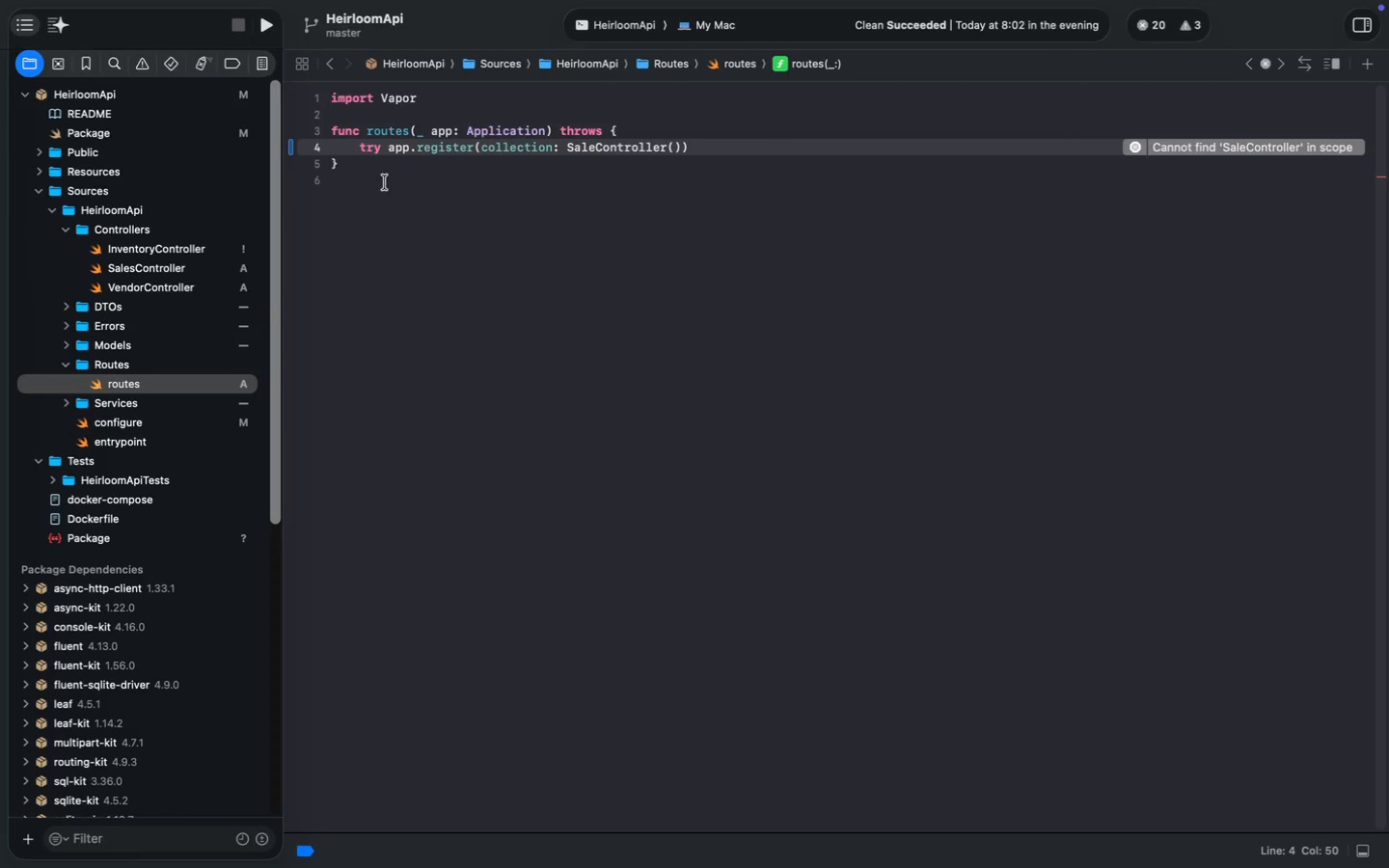 
key(Backspace)
key(Backspace)
key(Backspace)
key(Backspace)
key(Backspace)
type(())
 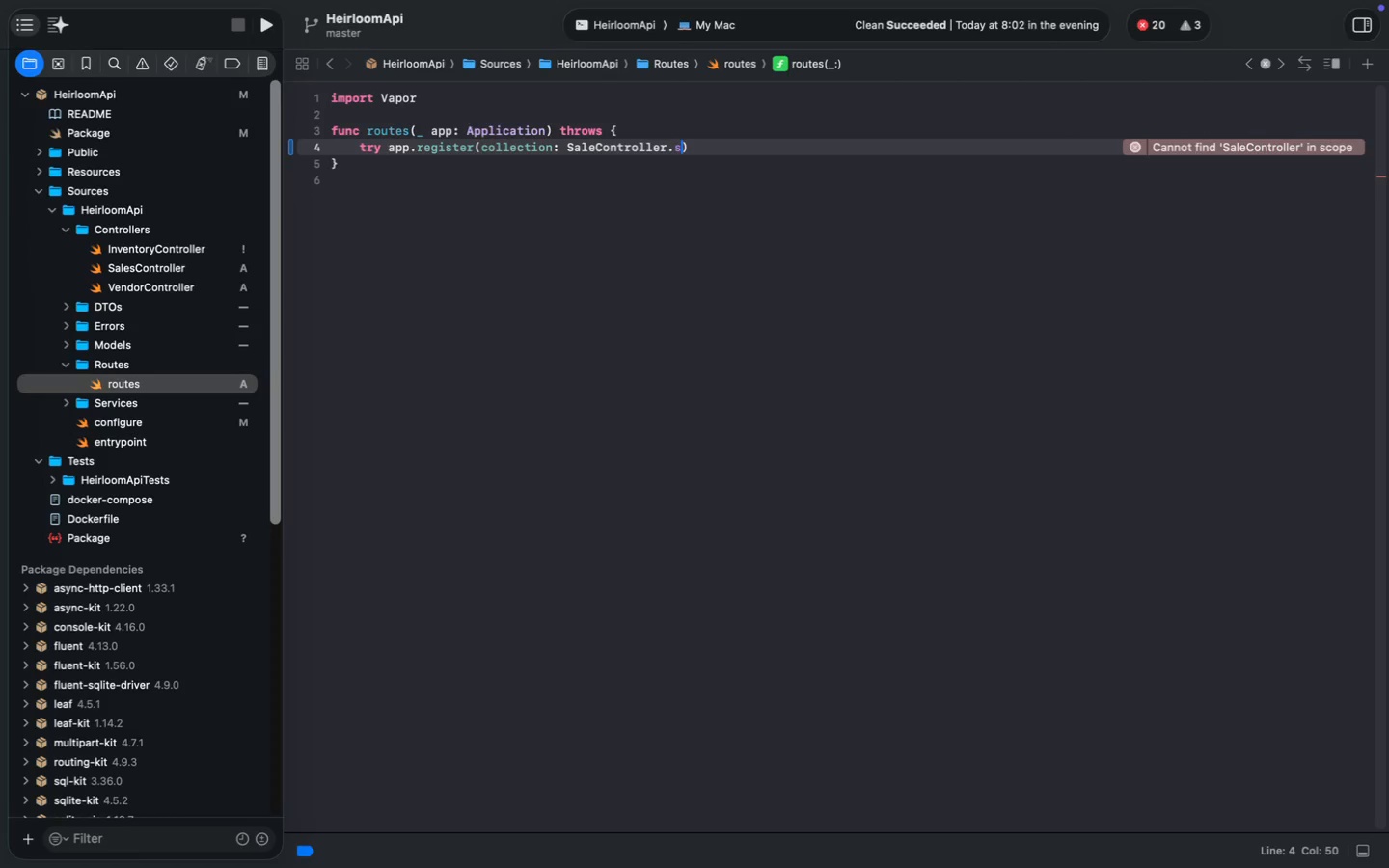 
left_click([155, 276])
 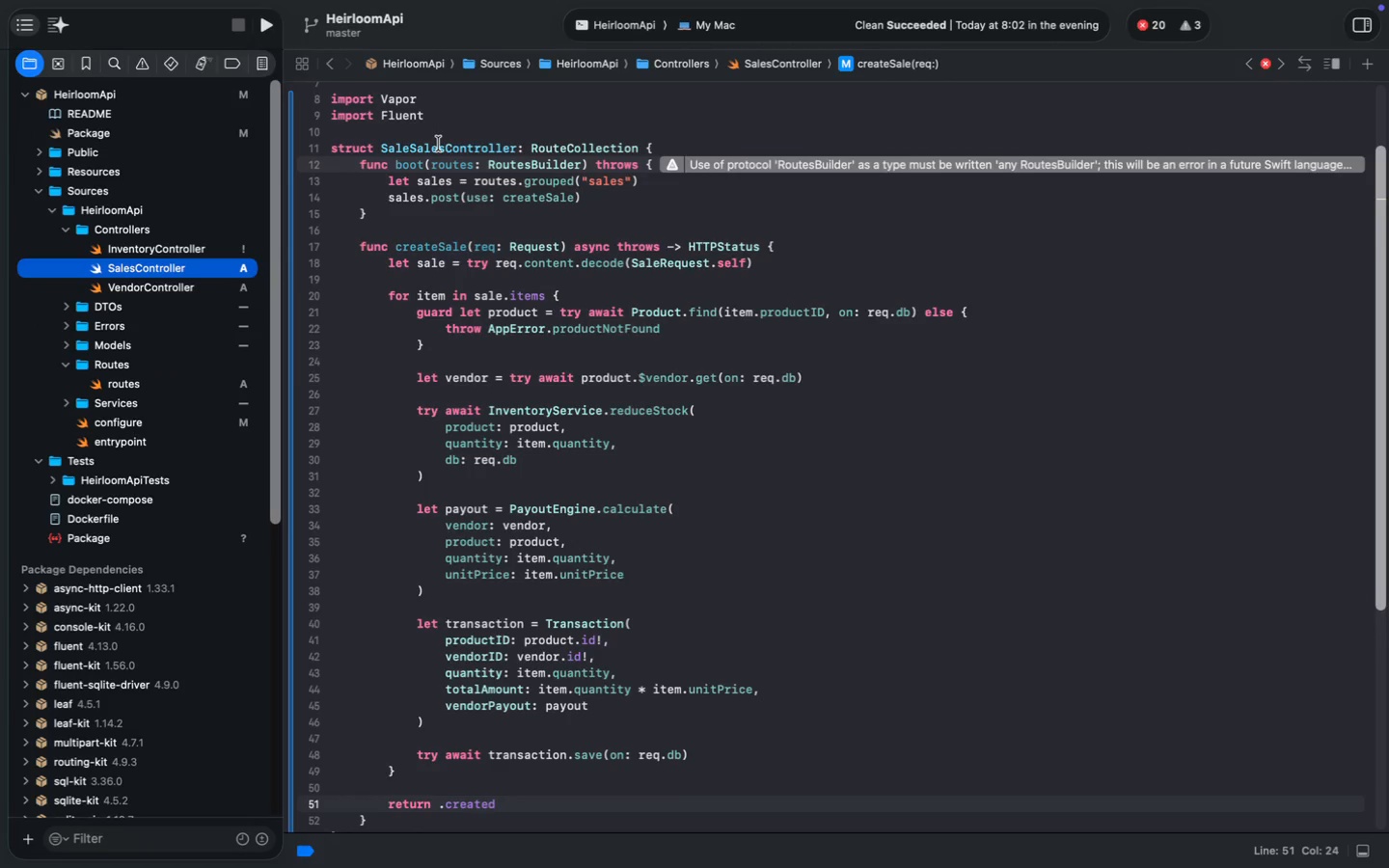 
left_click([446, 149])
 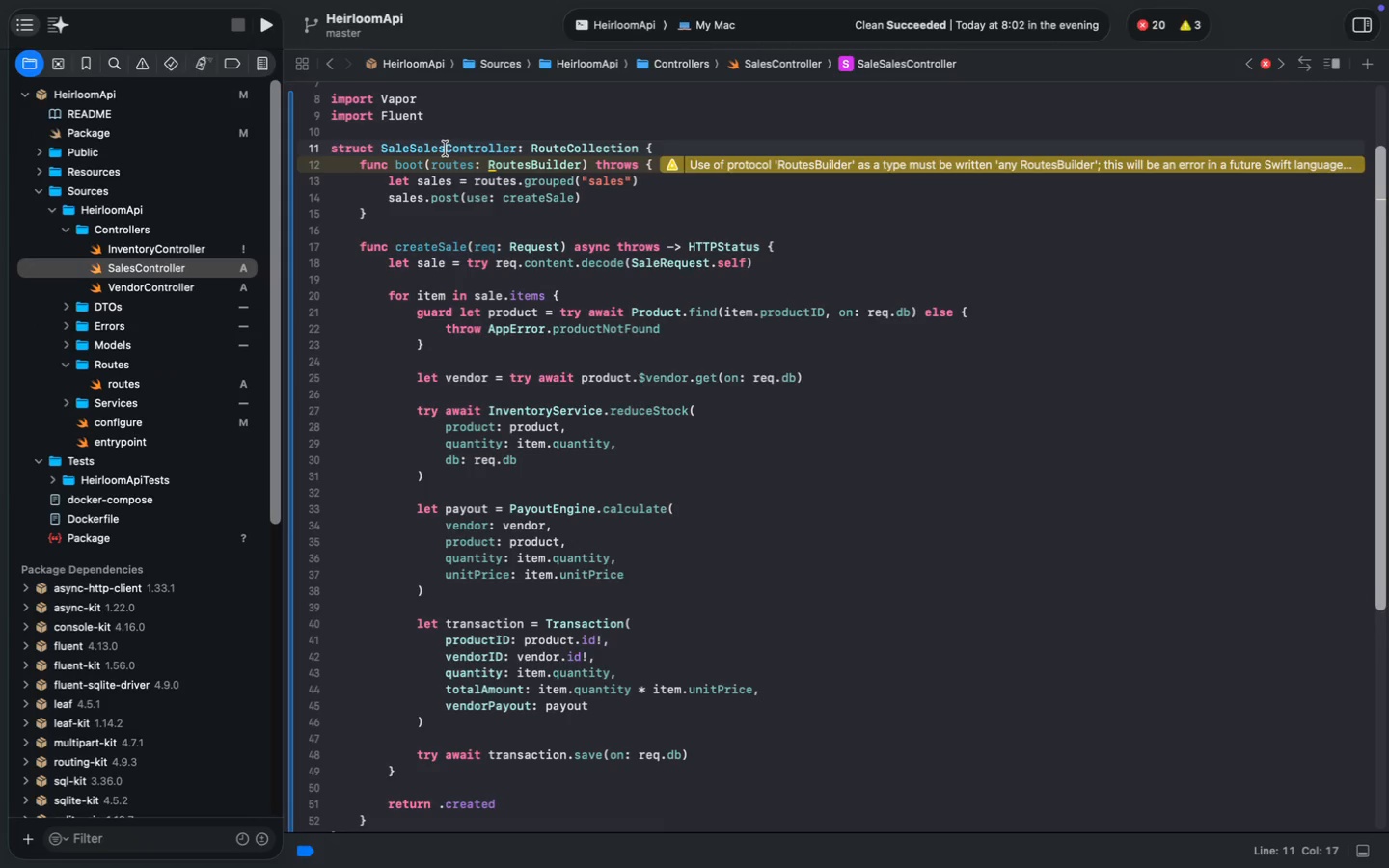 
key(Backspace)
 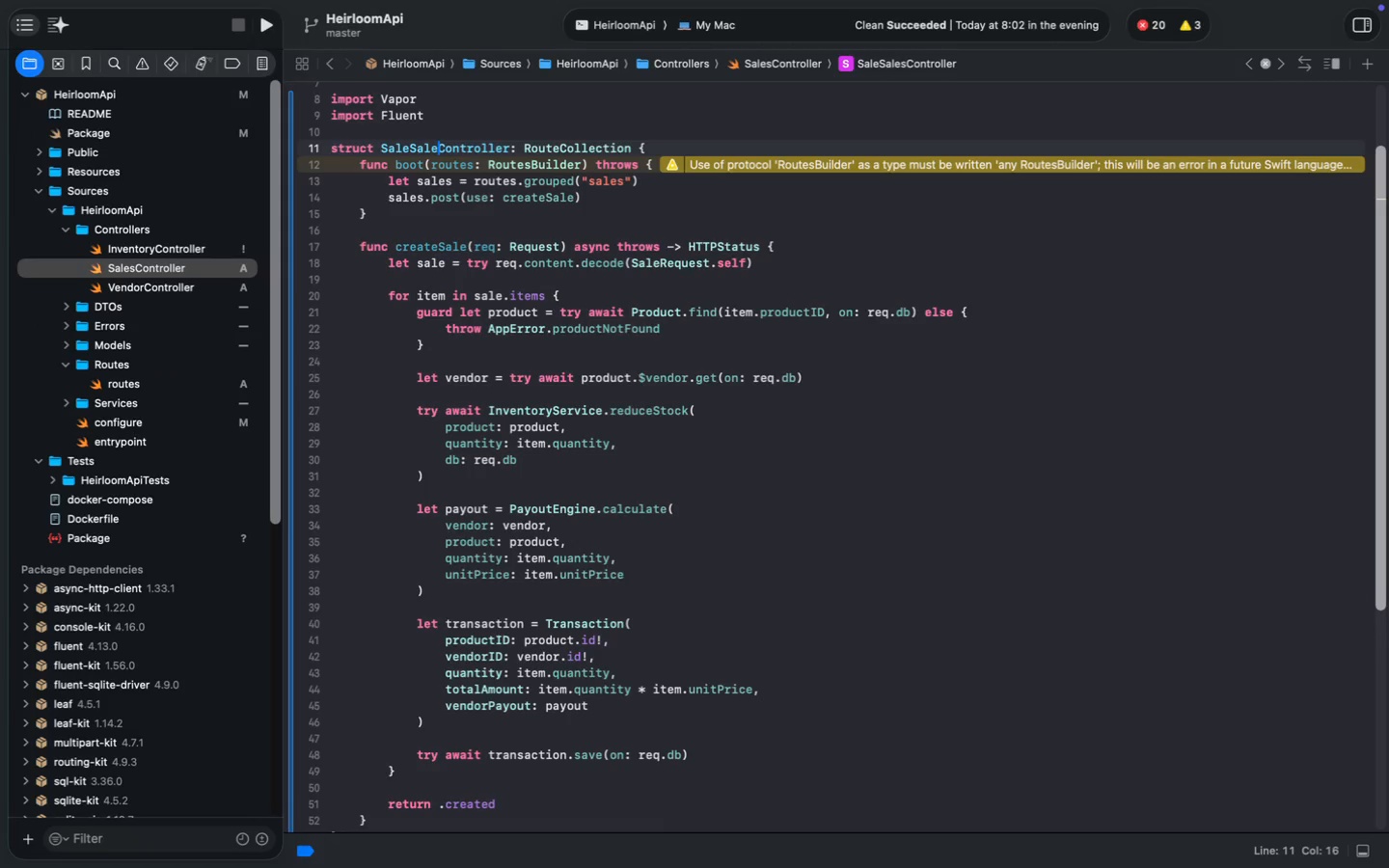 
key(Backspace)
 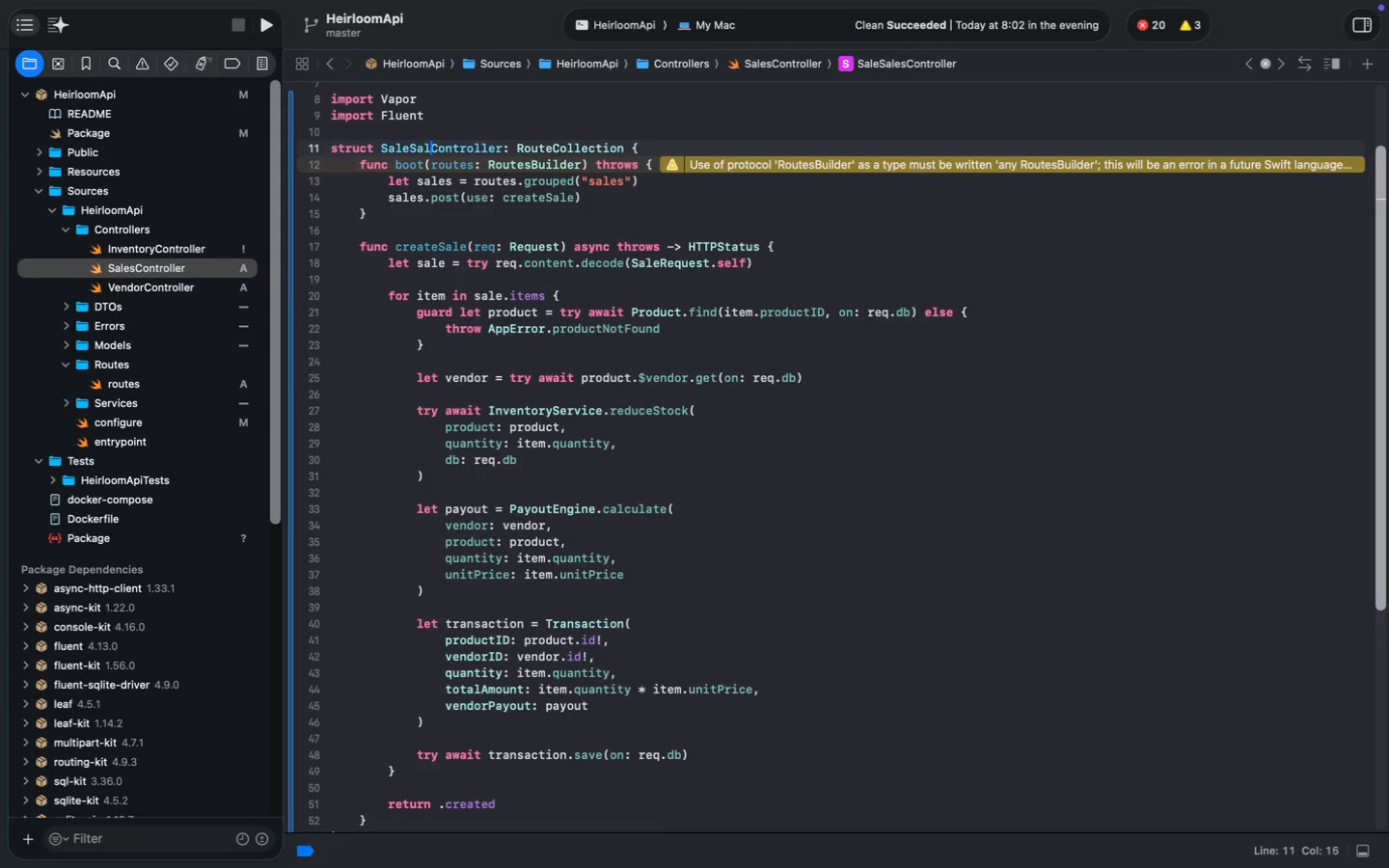 
key(Backspace)
 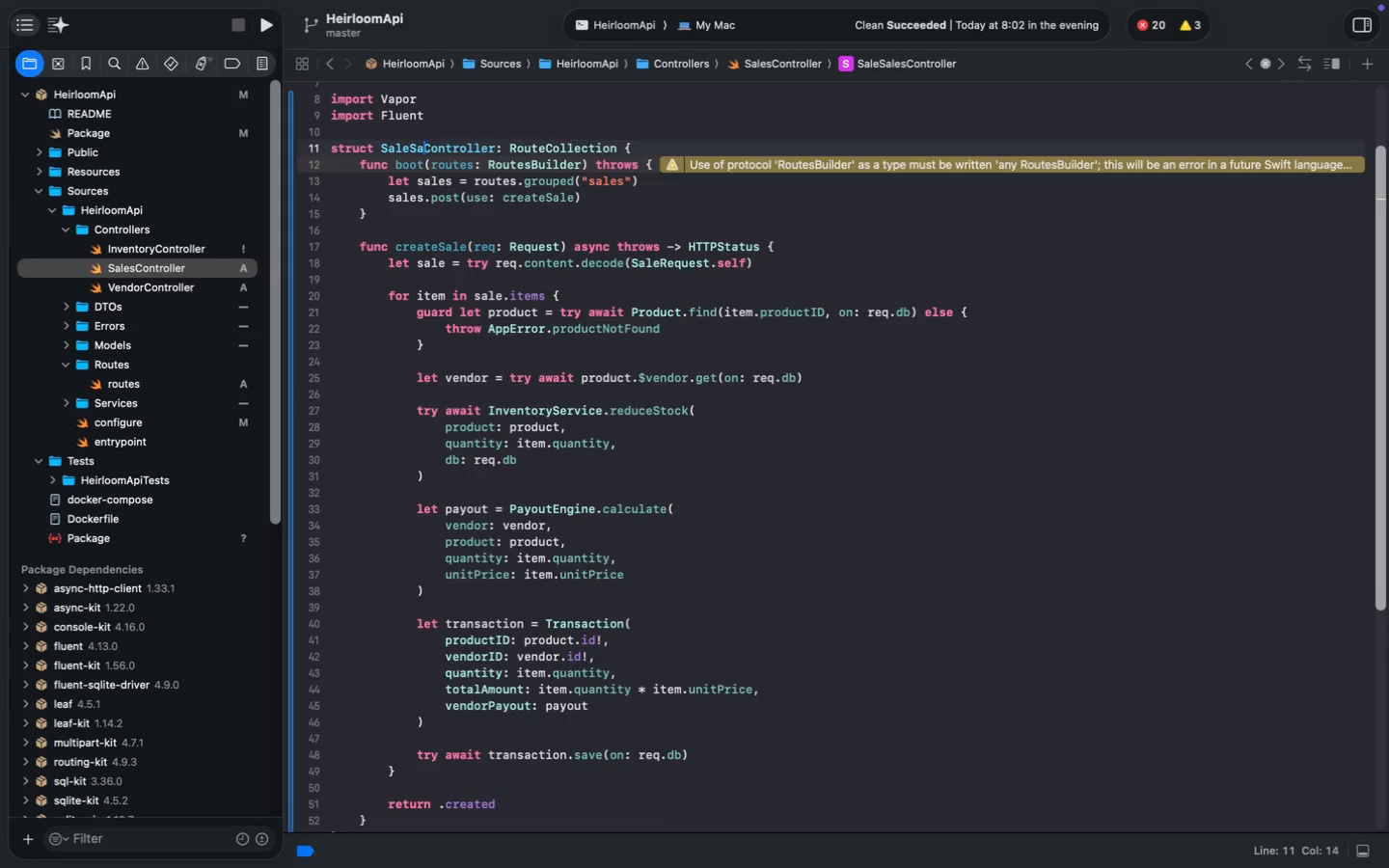 
key(Backspace)
 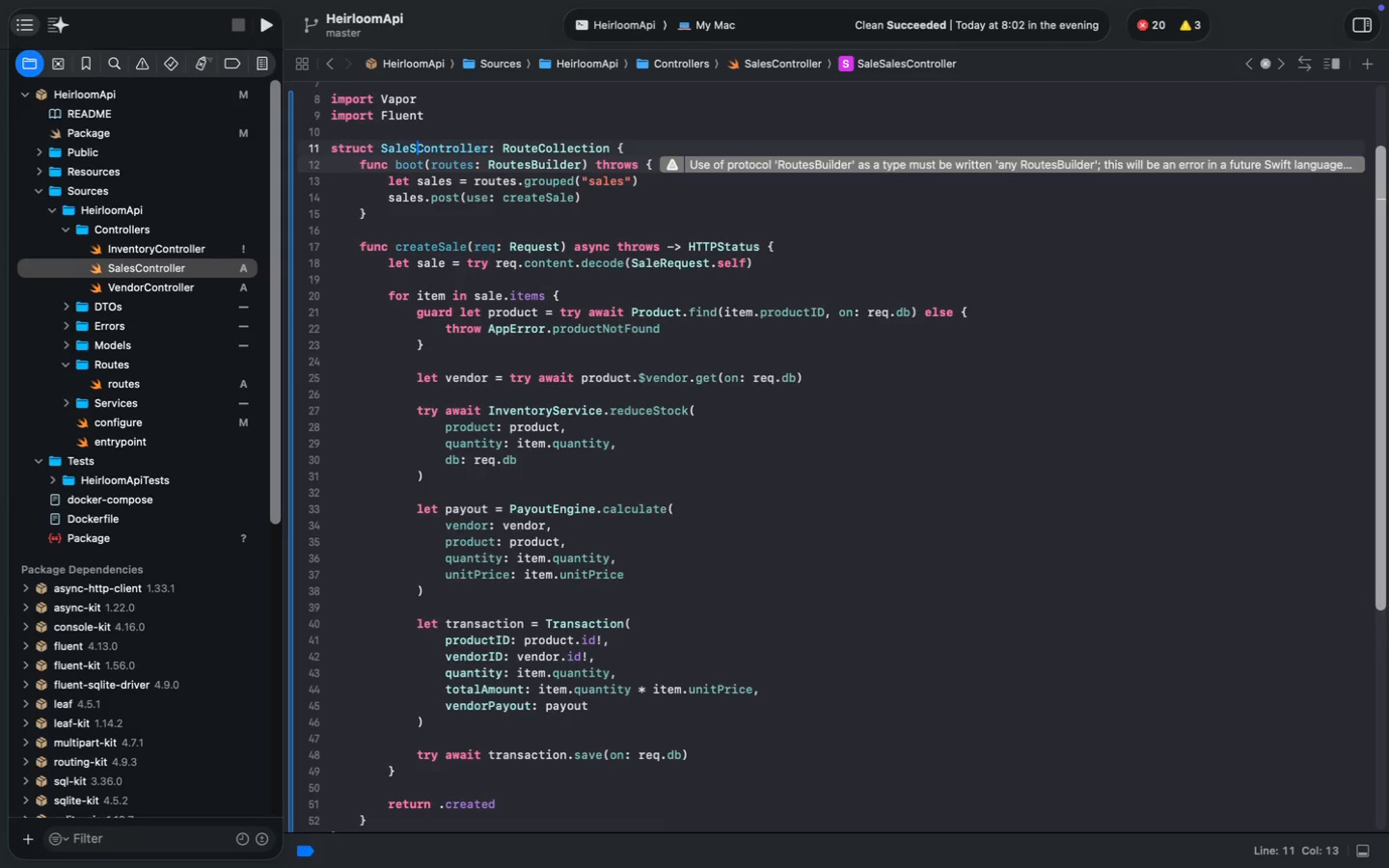 
key(Backspace)
 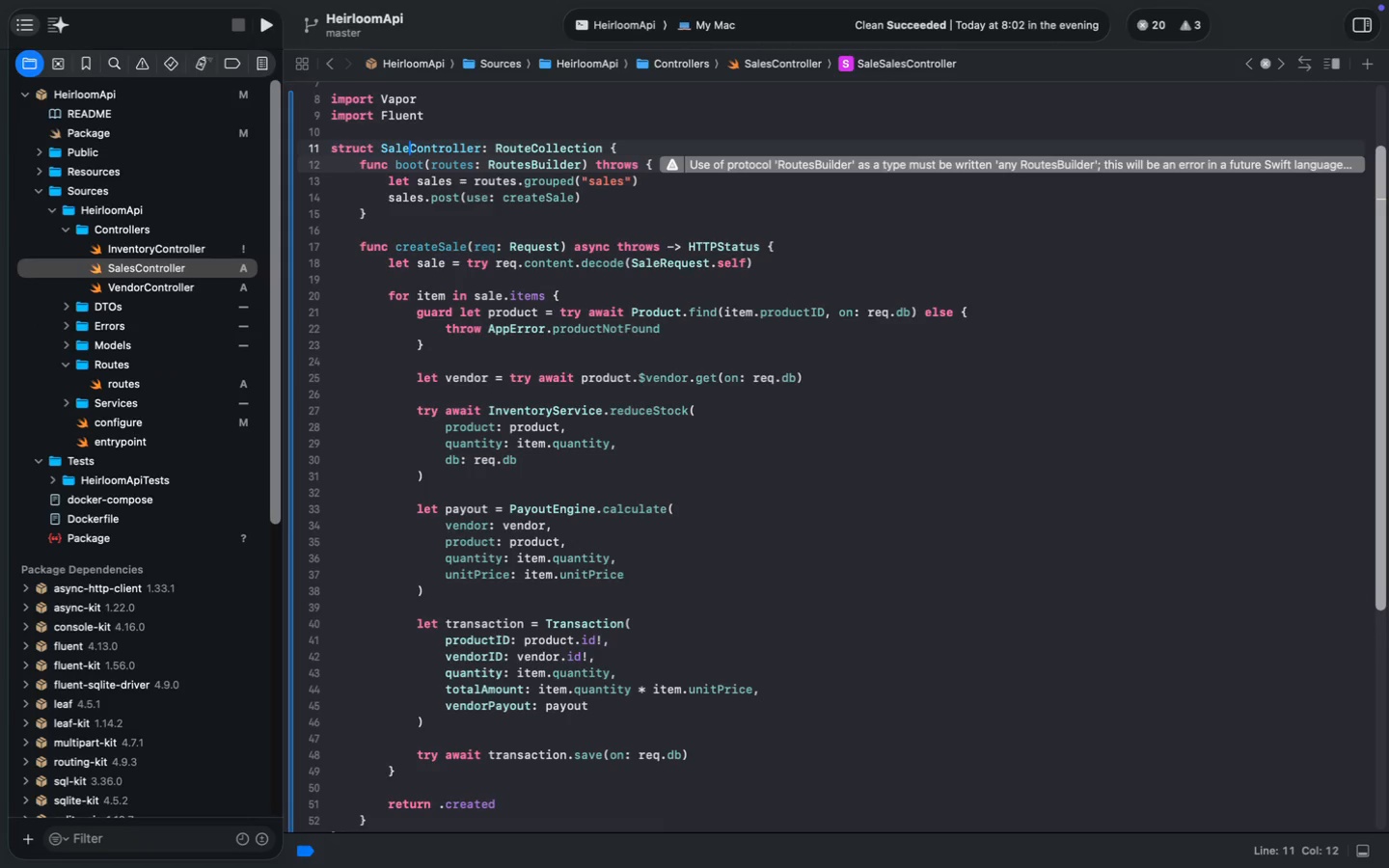 
key(Meta+S)
 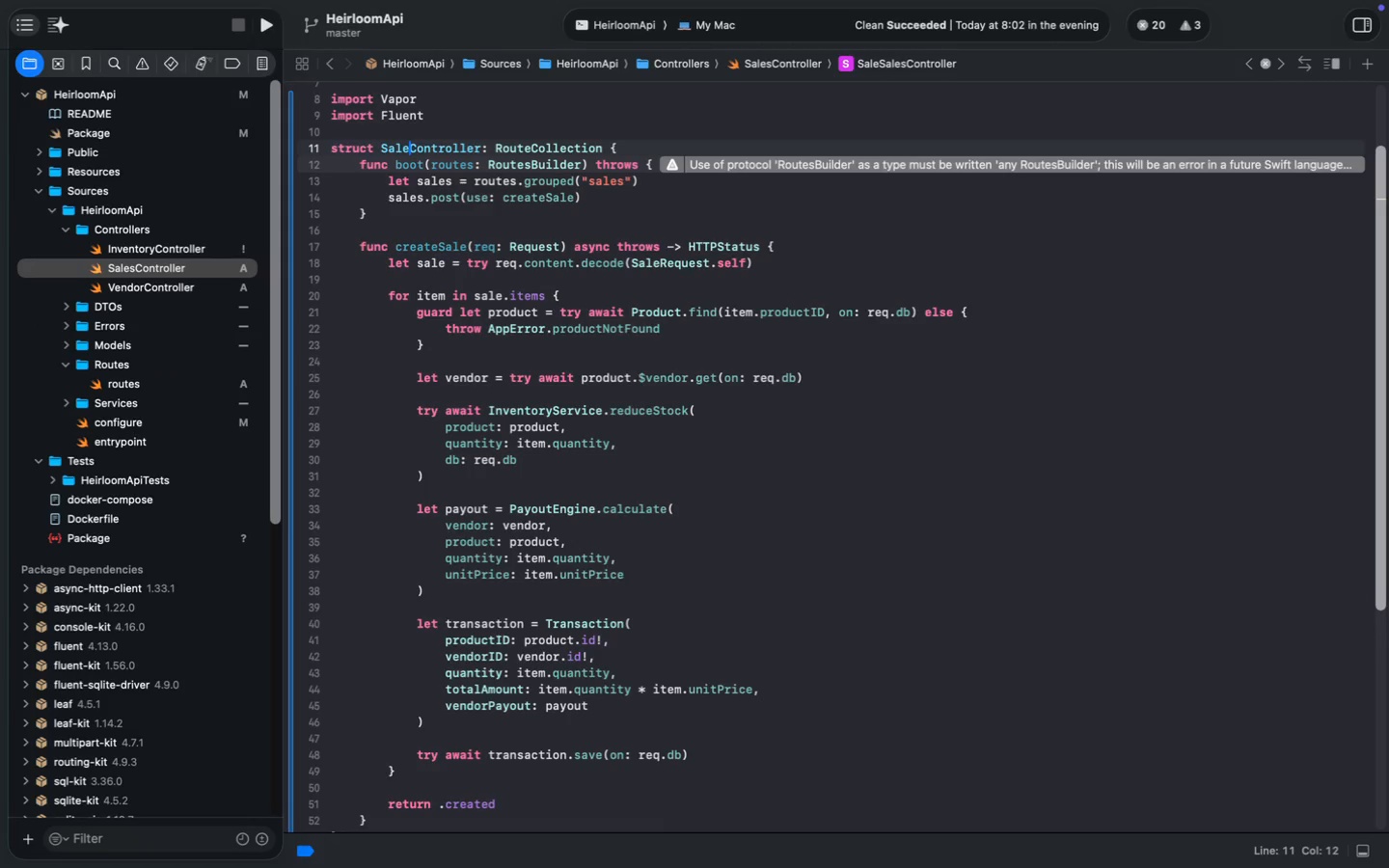 
key(Meta+S)
 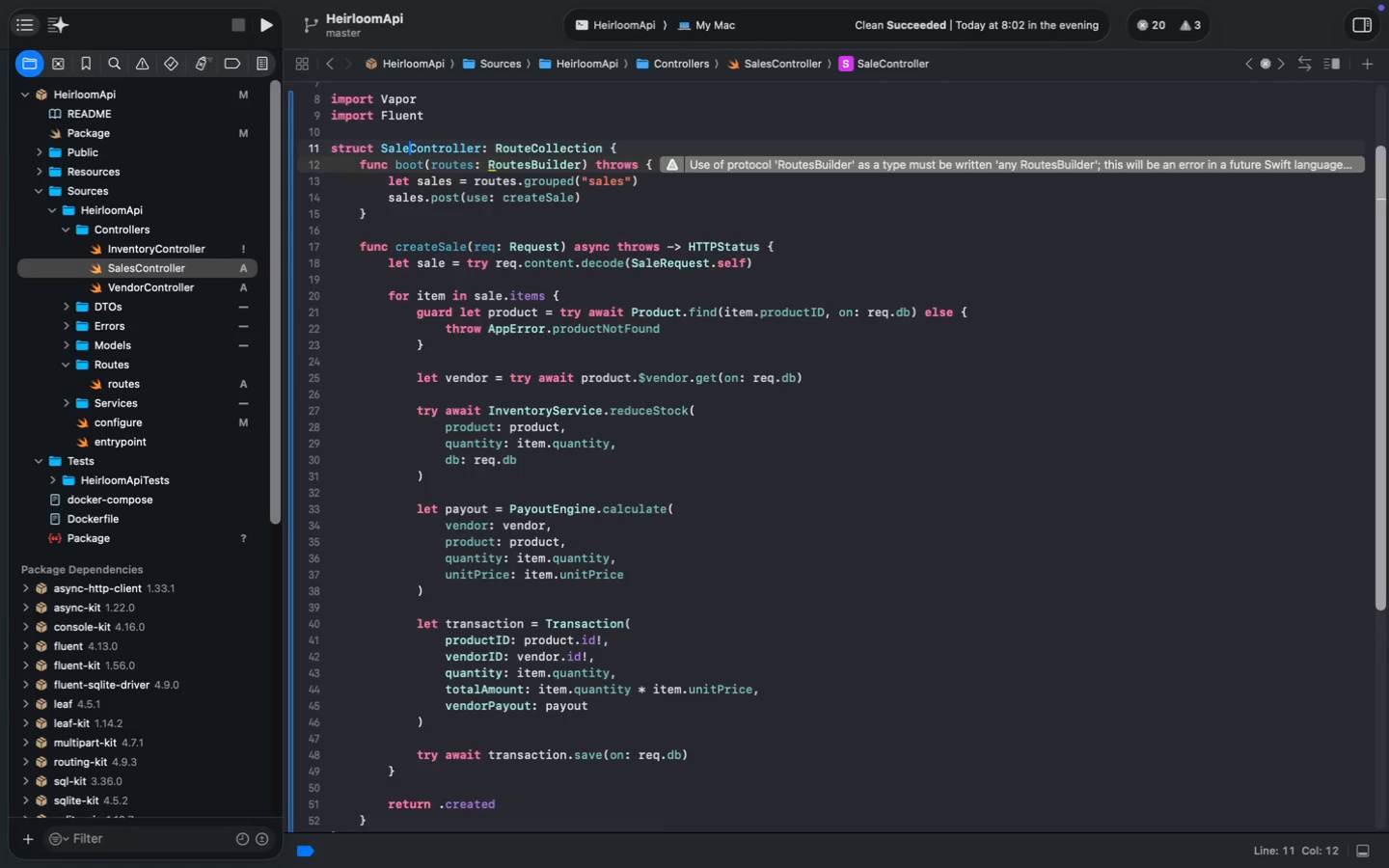 
key(Meta+S)
 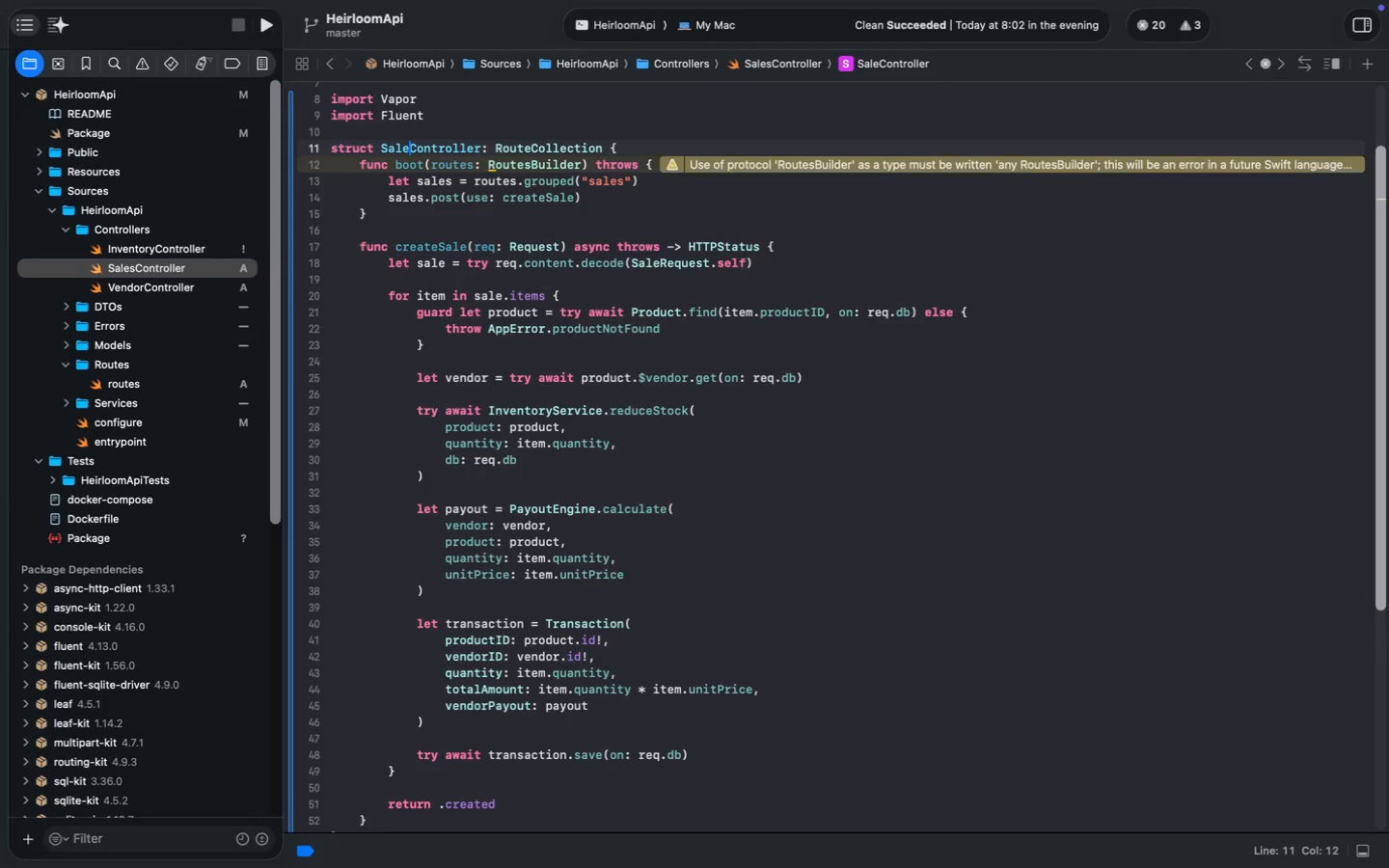 
key(Meta+S)
 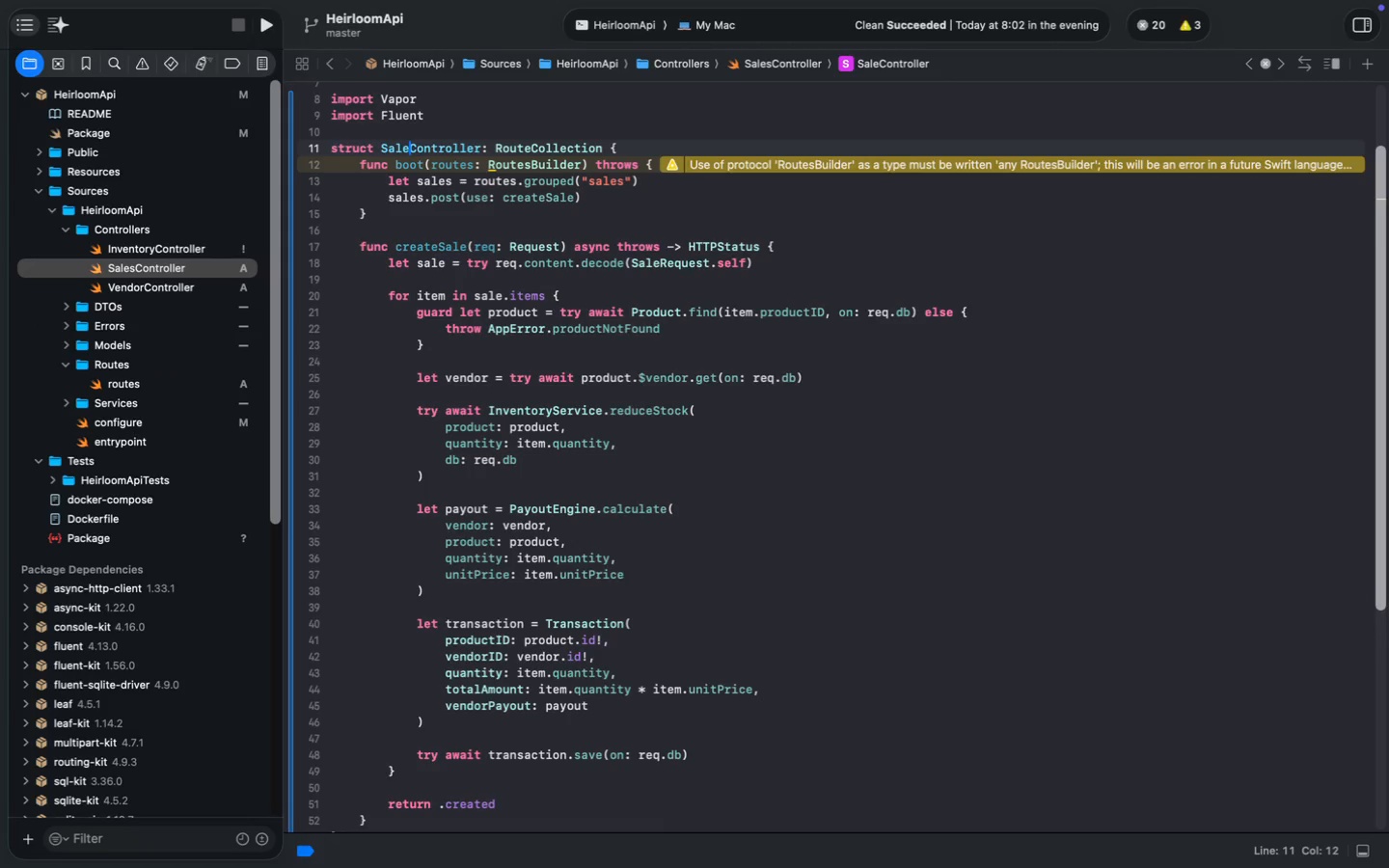 
scroll: coordinate [514, 471], scroll_direction: down, amount: 4.0
 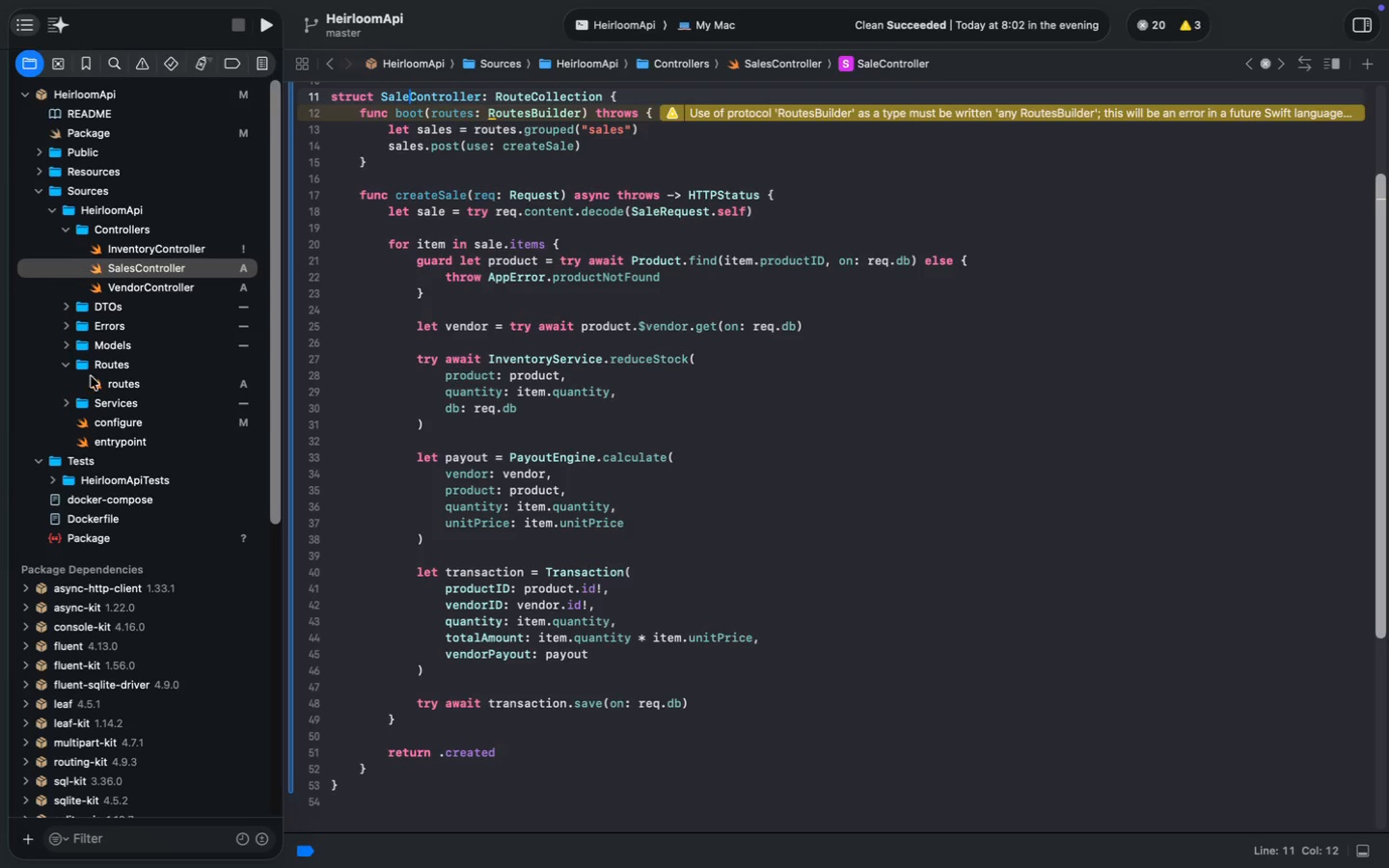 
left_click([120, 389])
 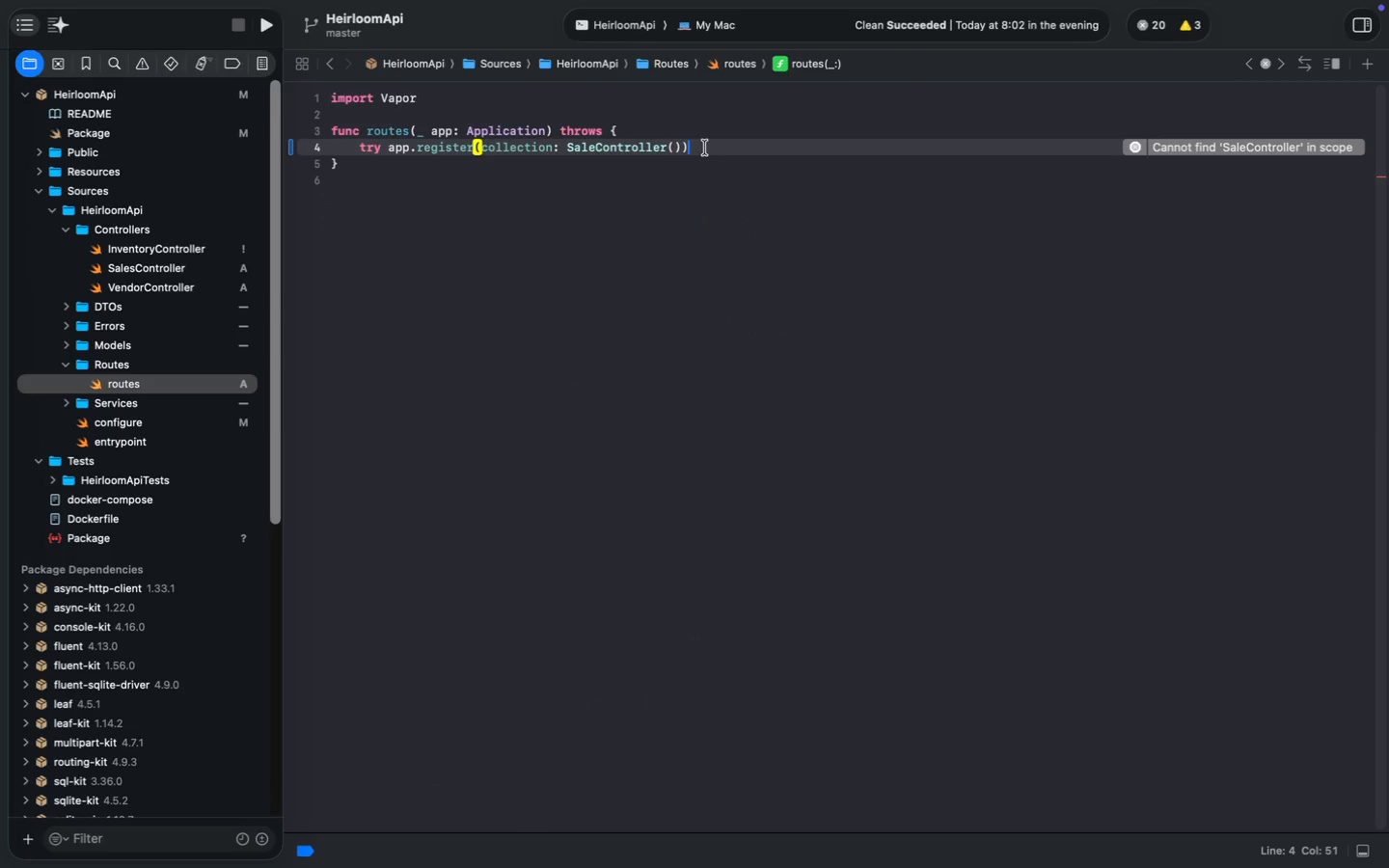 
key(Enter)
 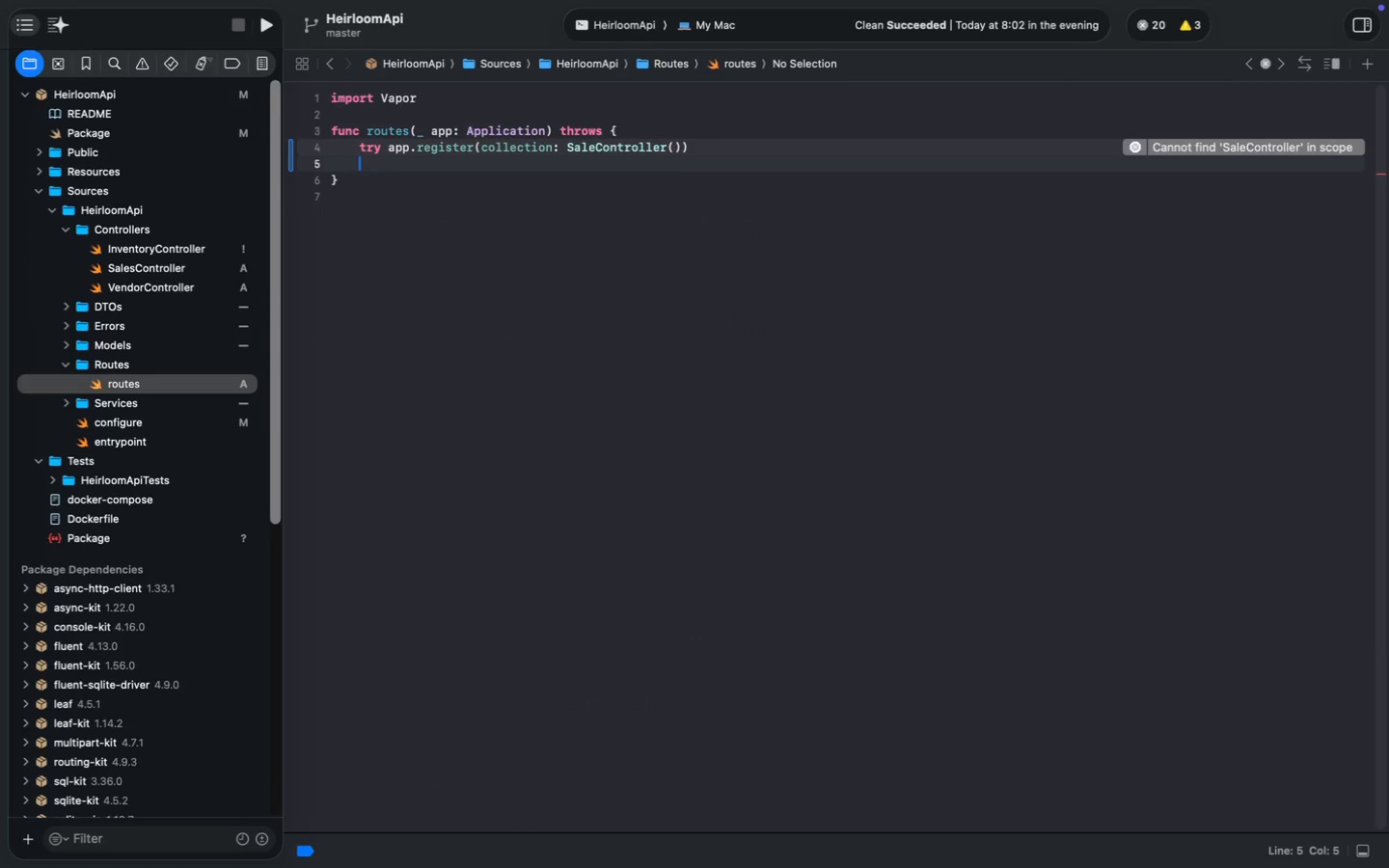 
type(try app.reg)
key(Tab)
 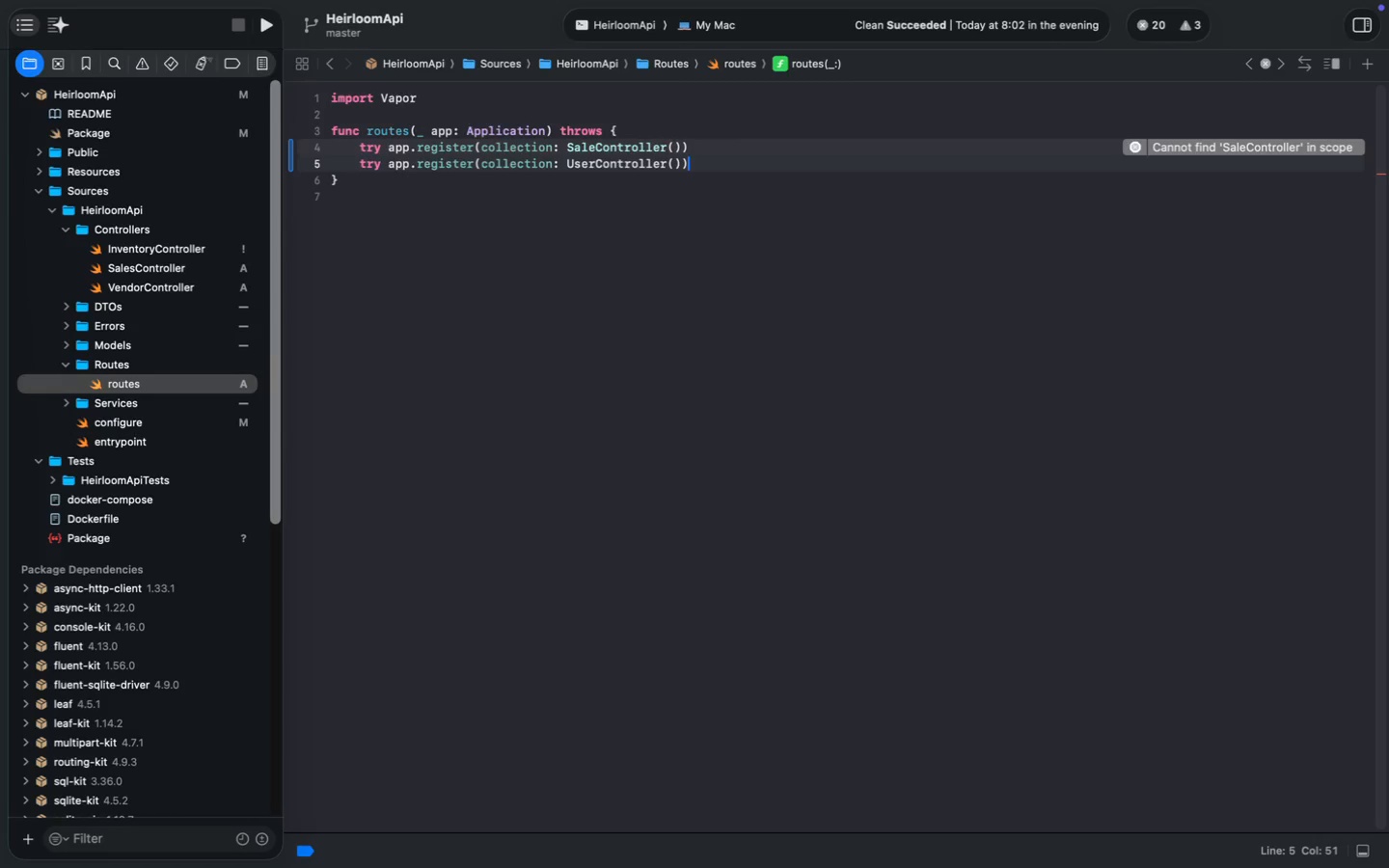 
double_click([615, 164])
 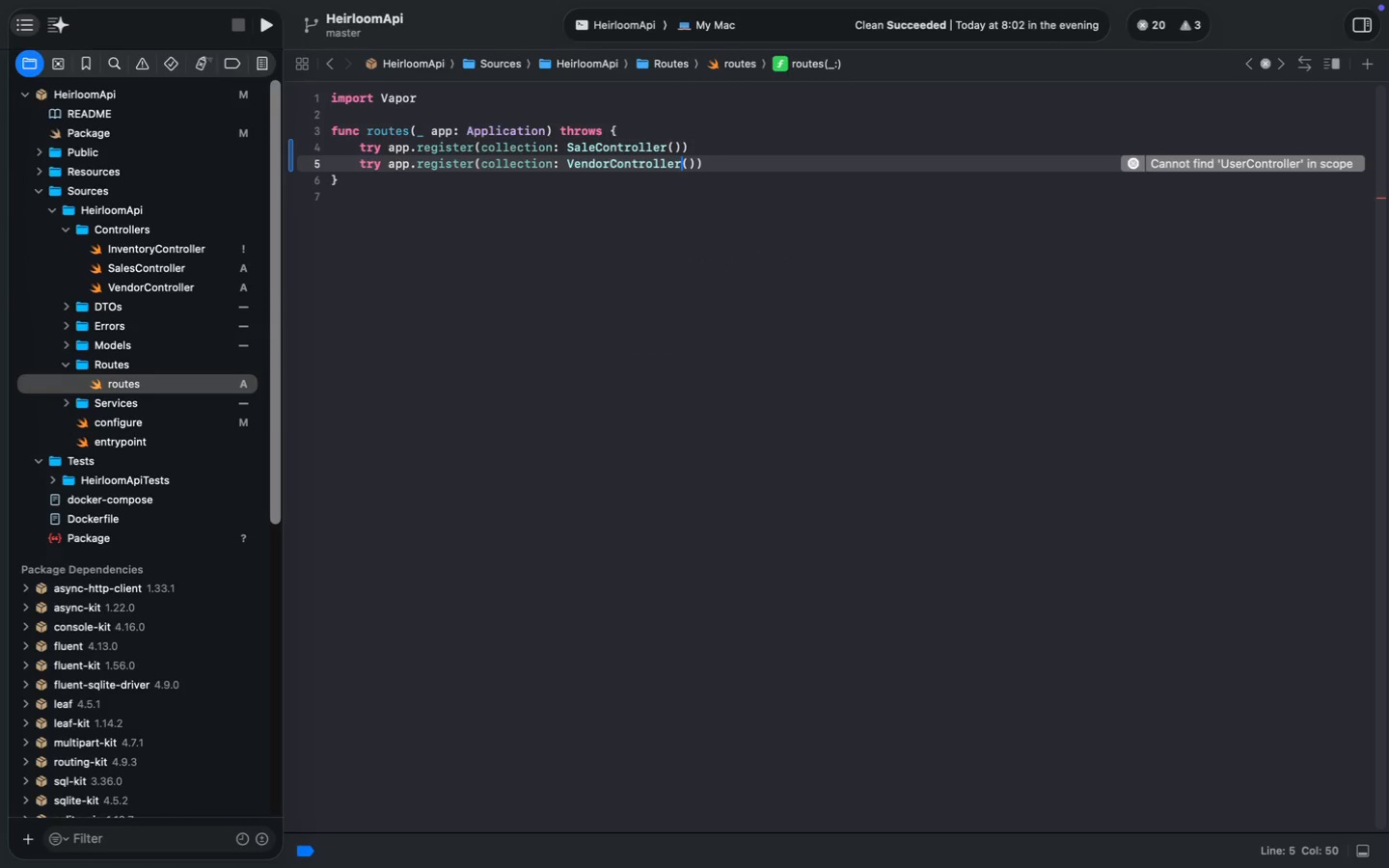 
type(Vendo)
key(Tab)
 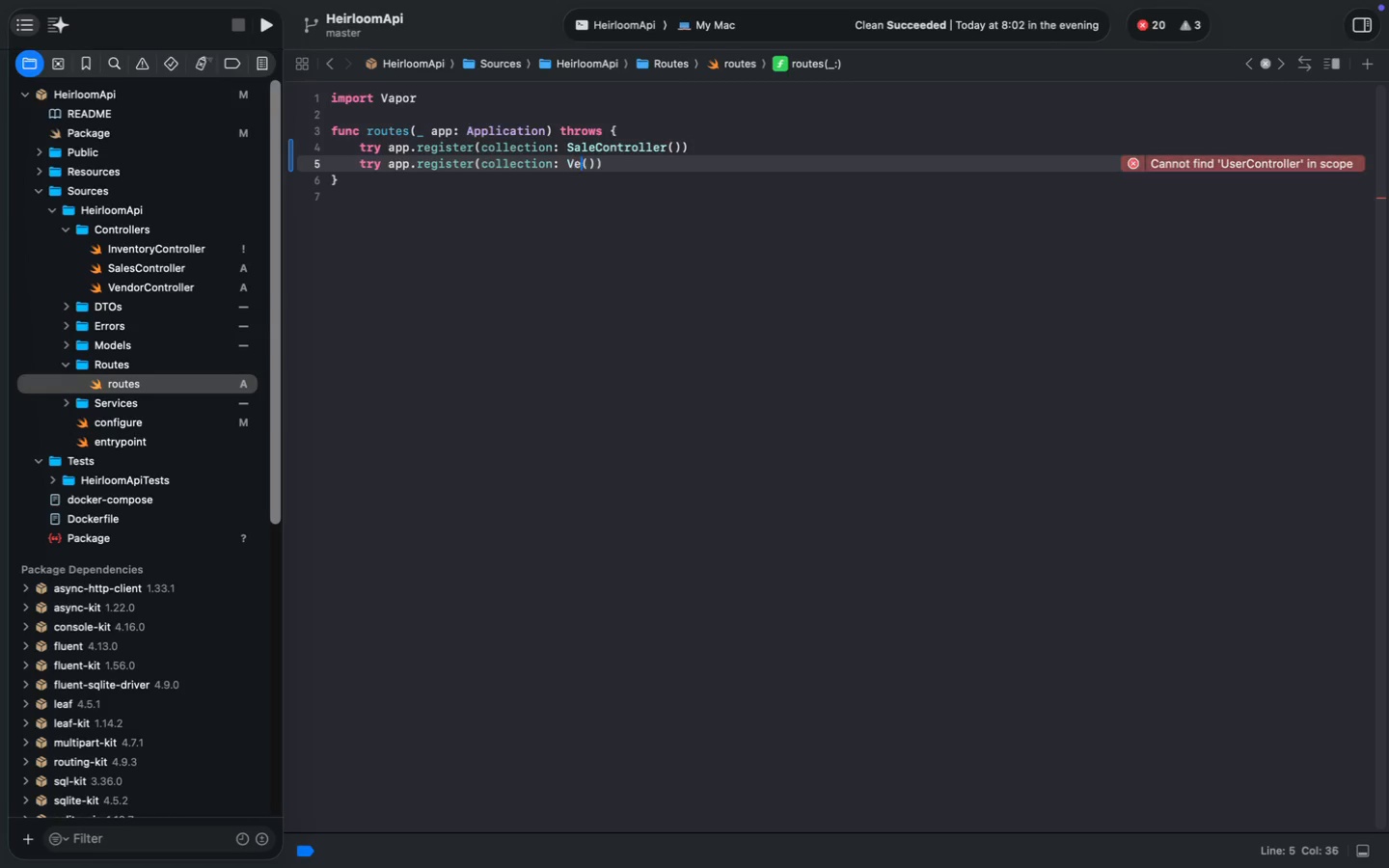 
key(Meta+MetaRight)
 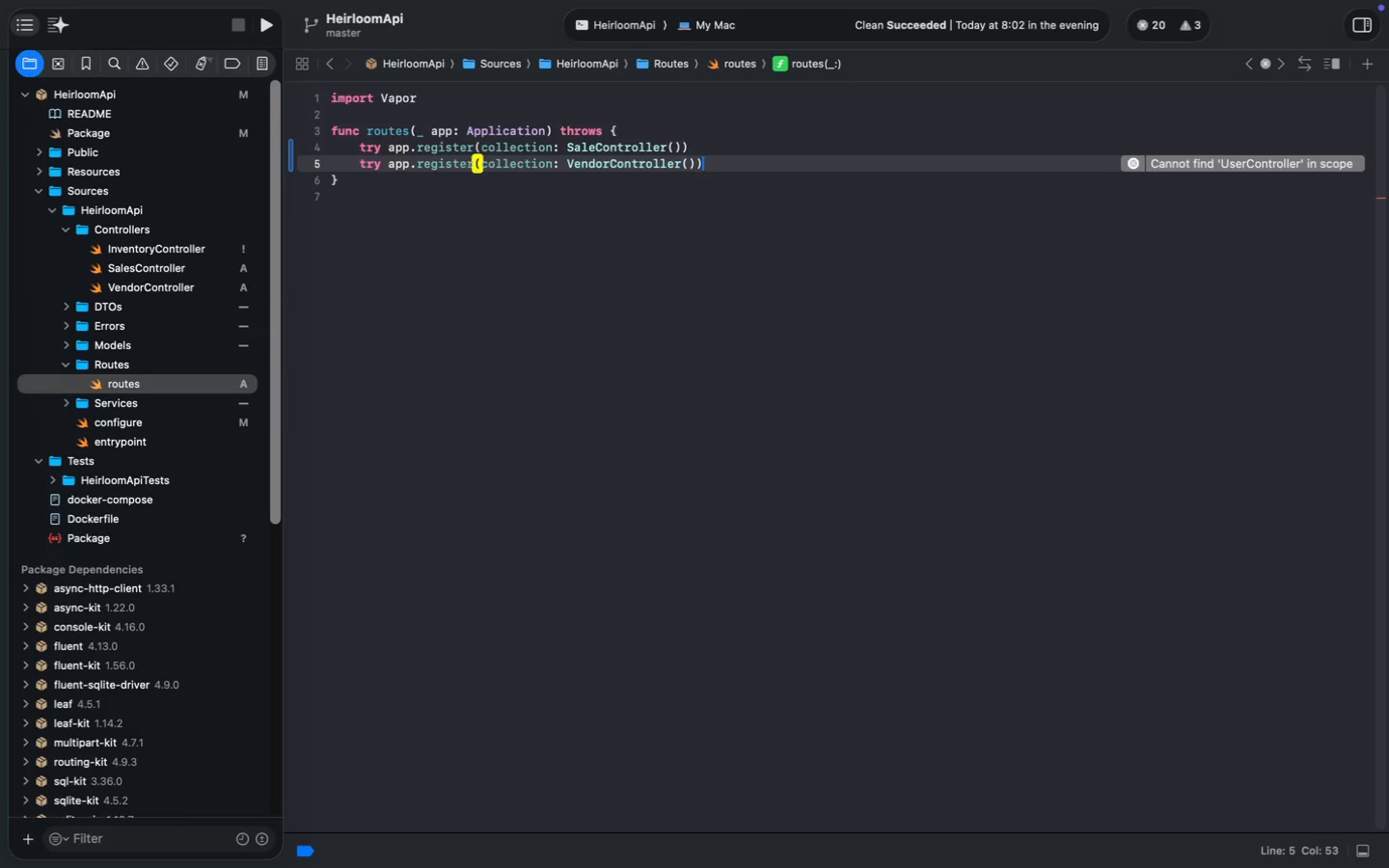 
key(Meta+ArrowRight)
 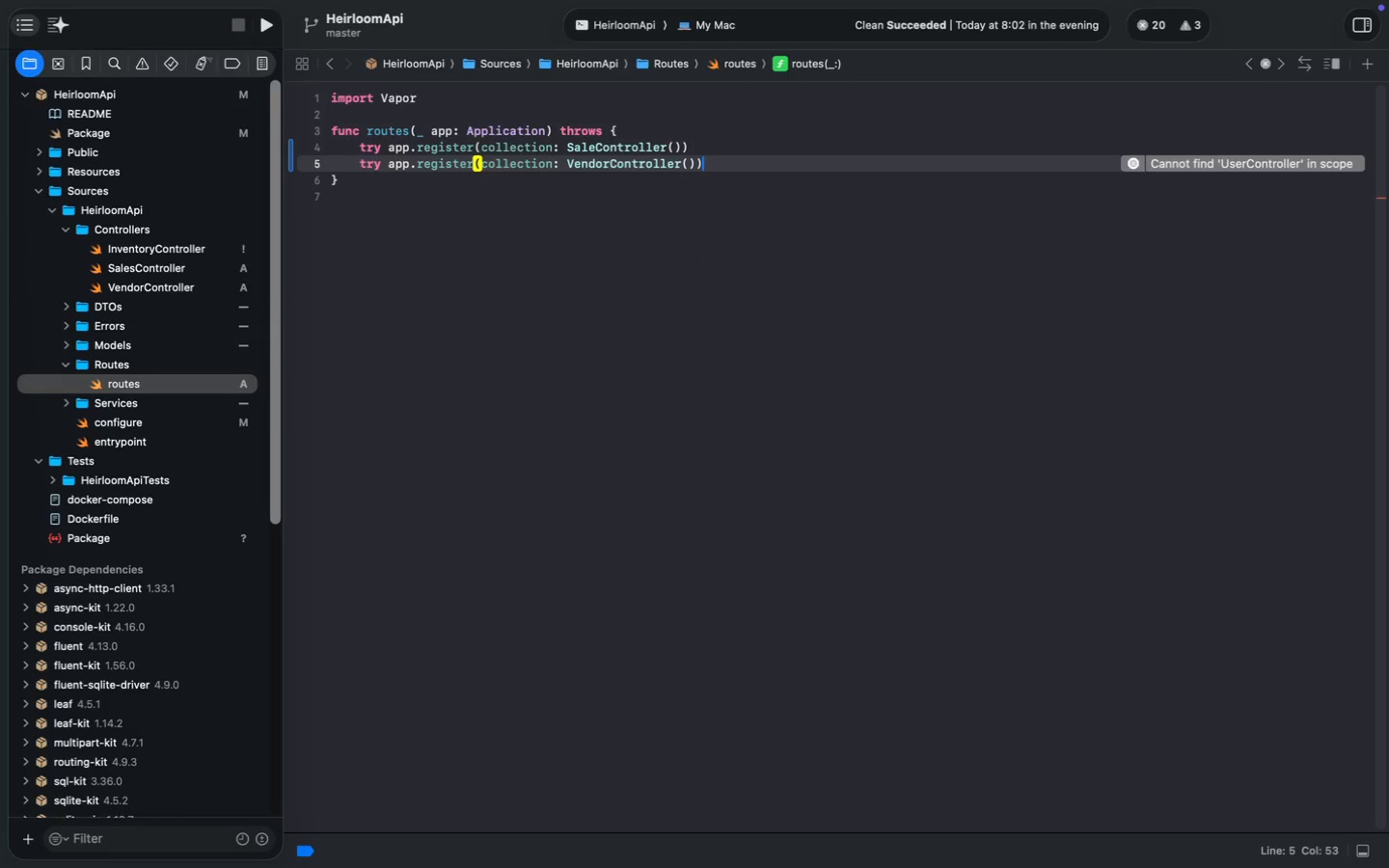 
key(Enter)
 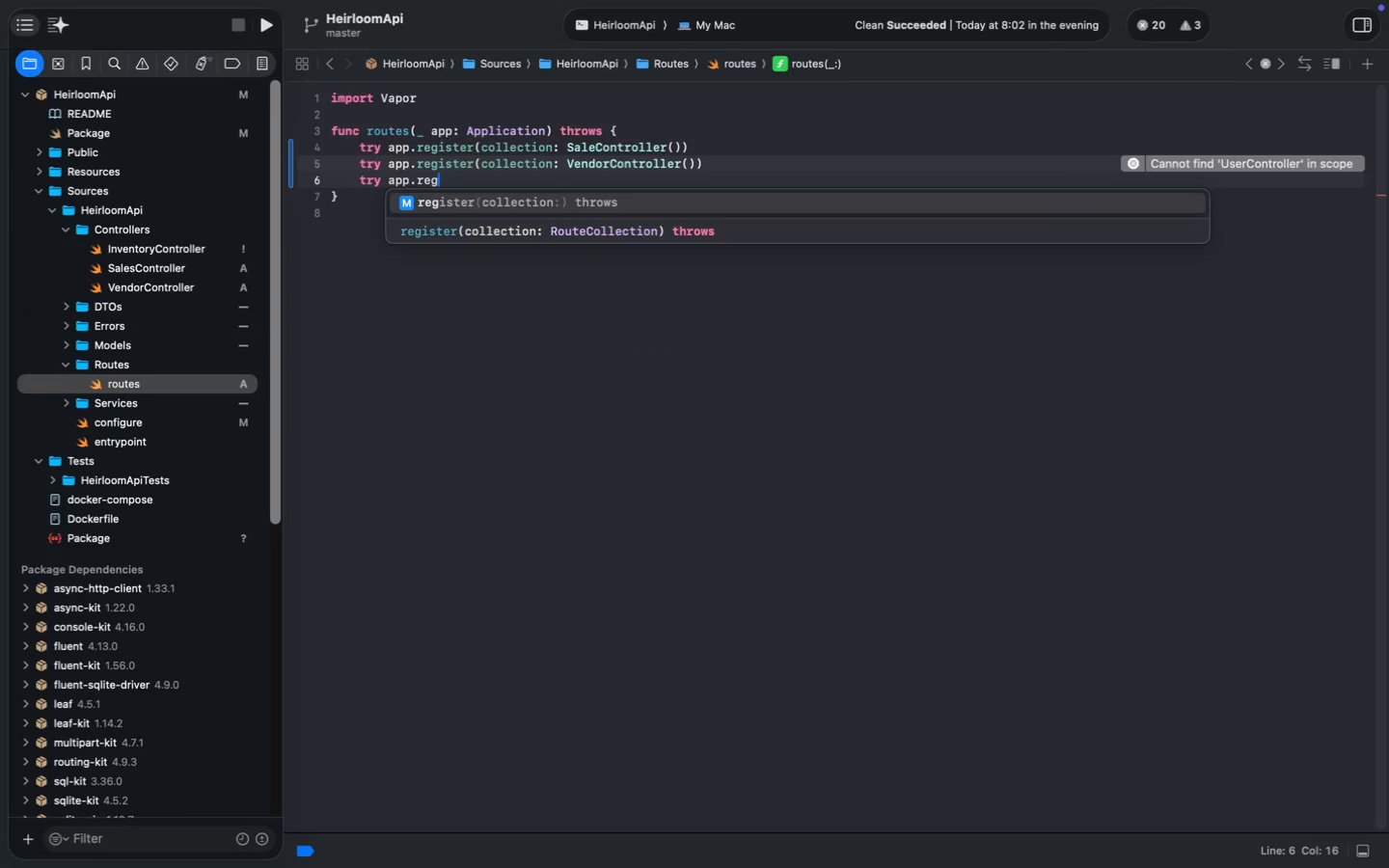 
type(try app.reg)
 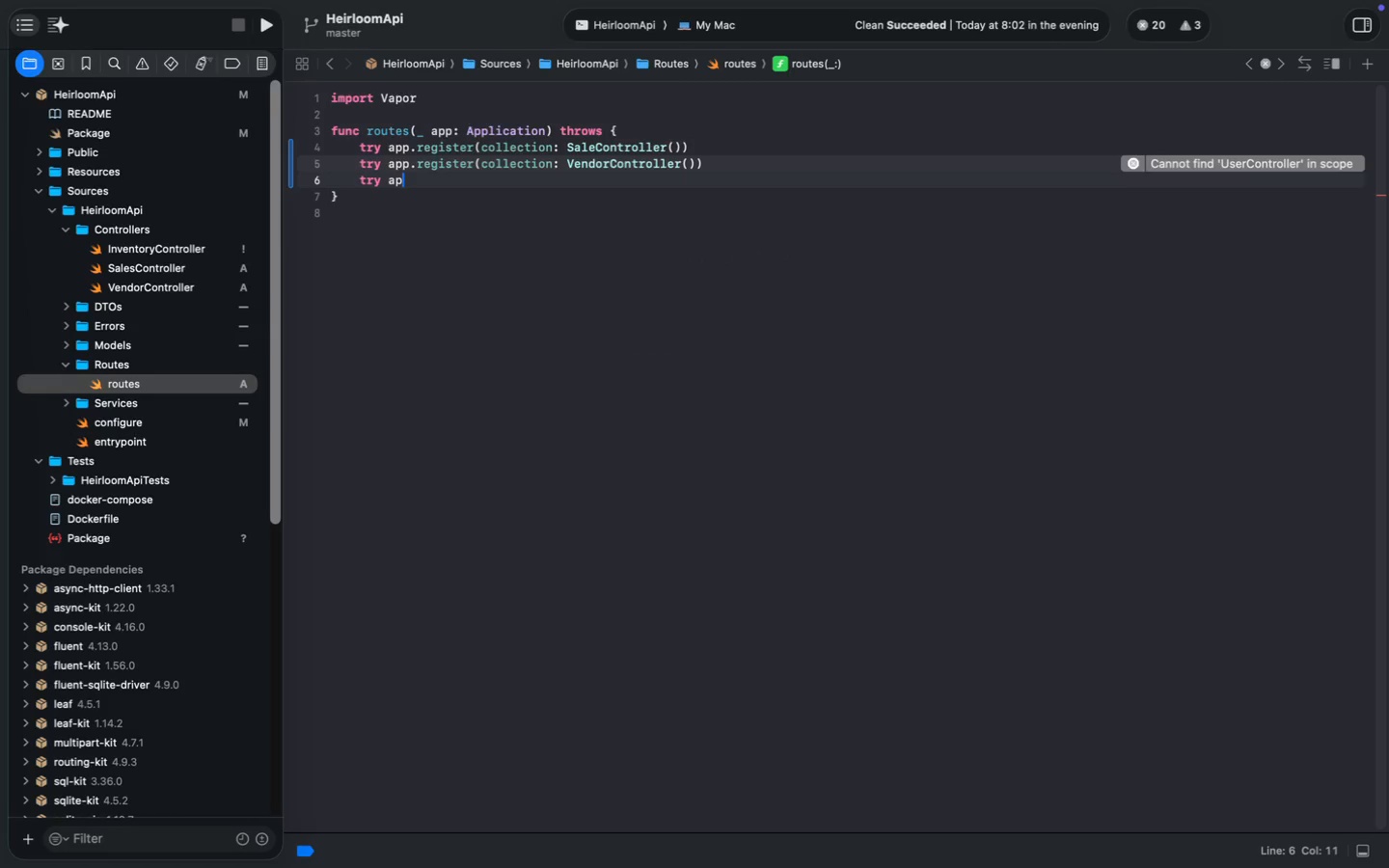 
key(Enter)
 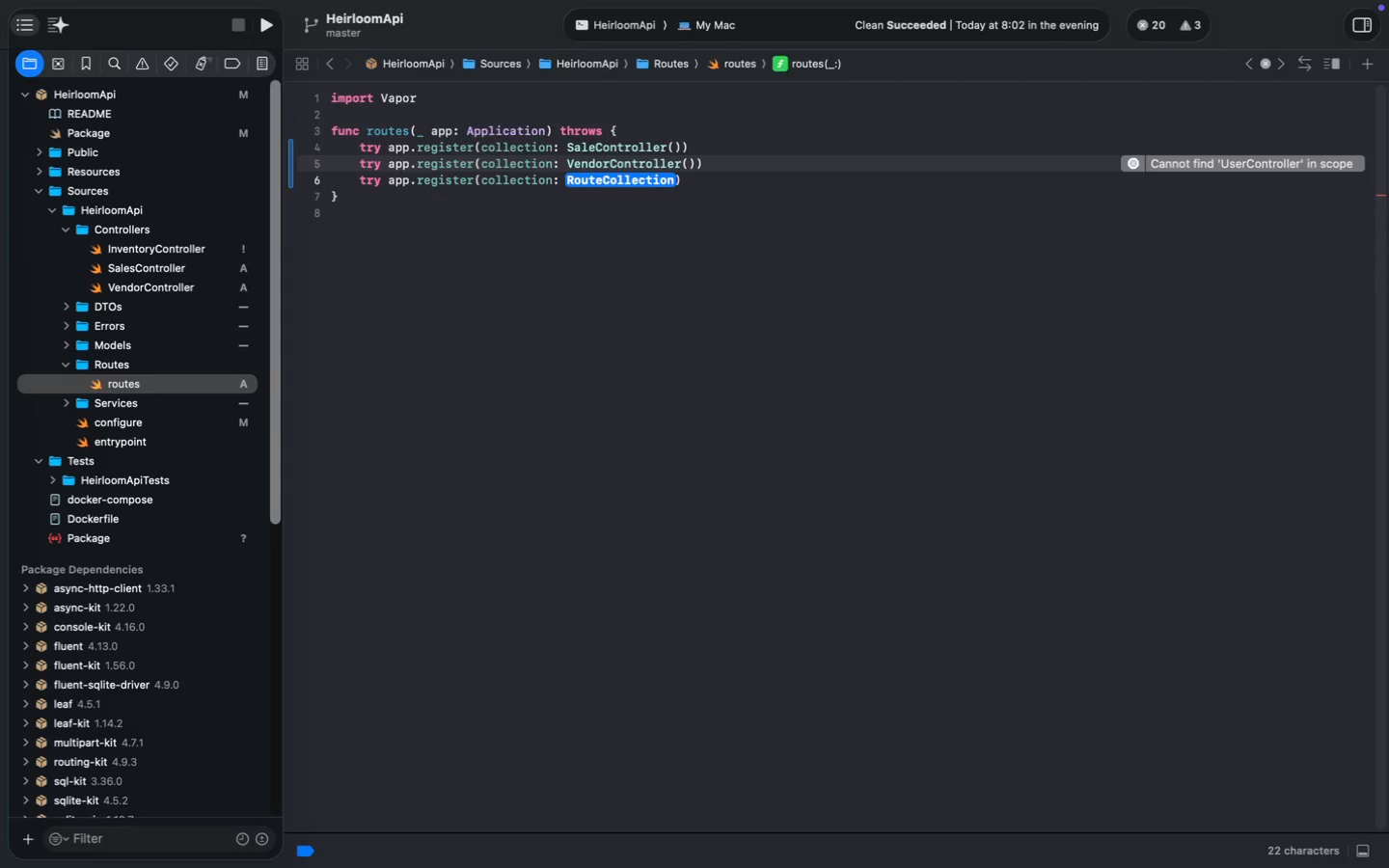 
double_click([615, 182])
 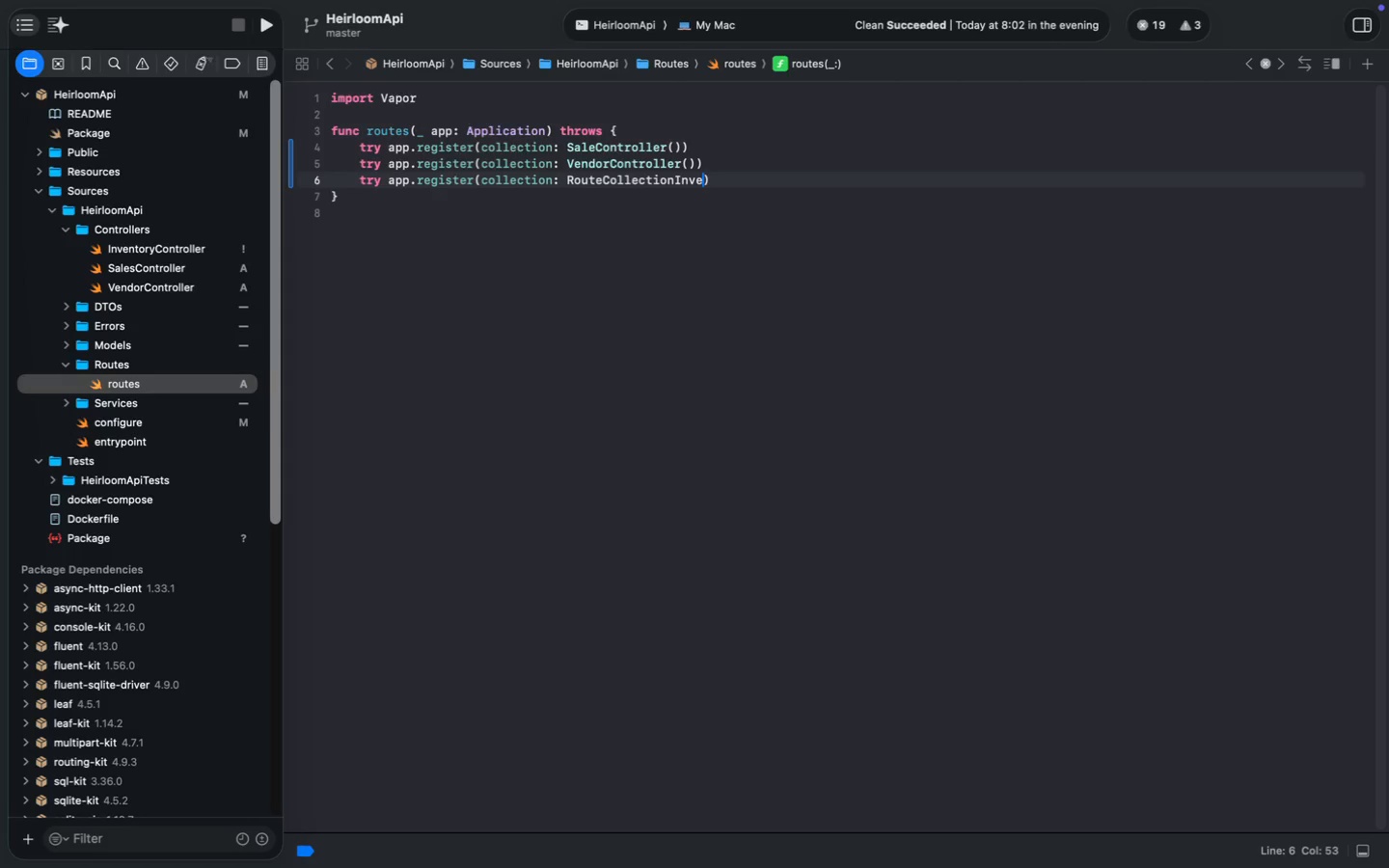 
type(Inve)
 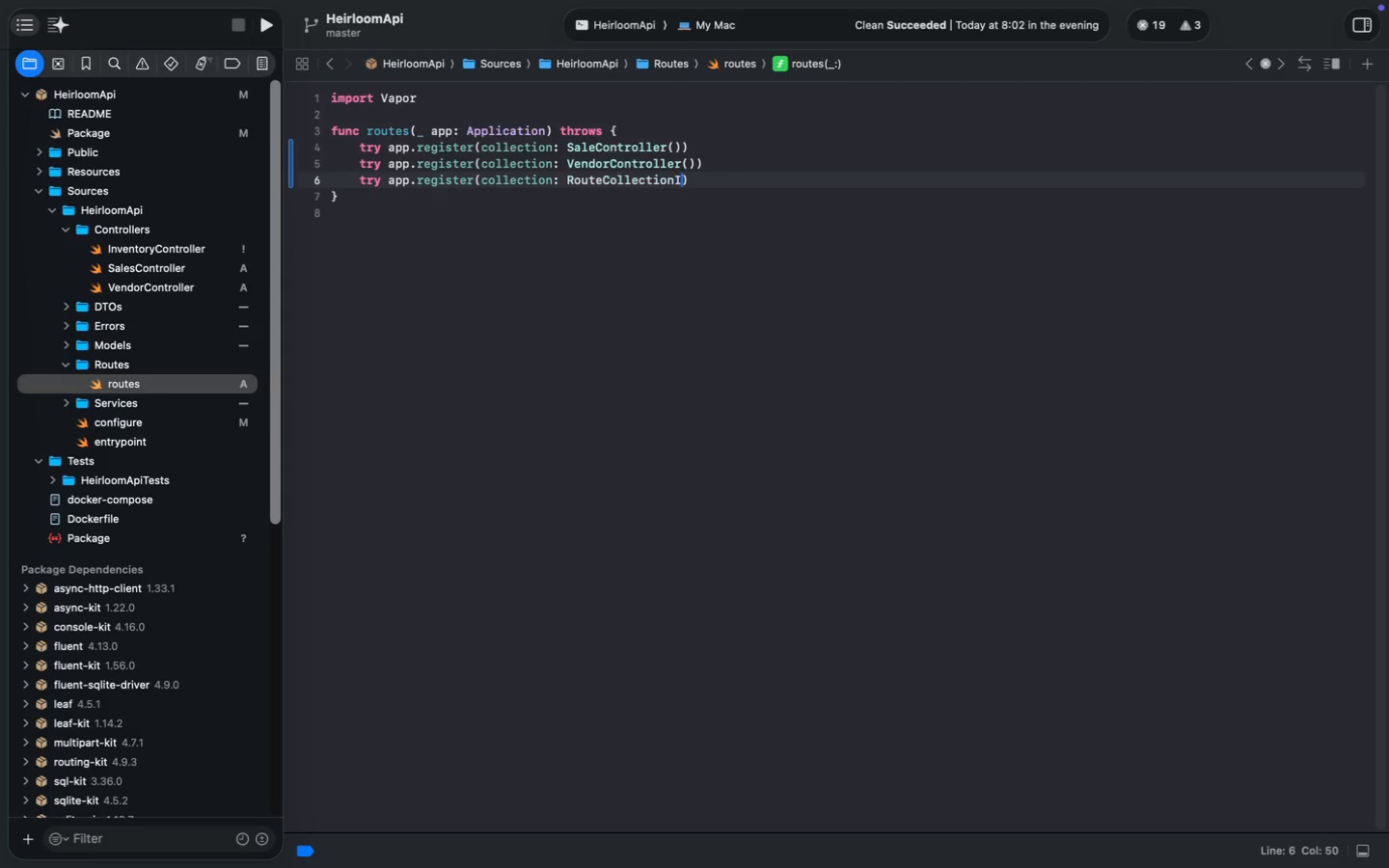 
double_click([616, 181])
 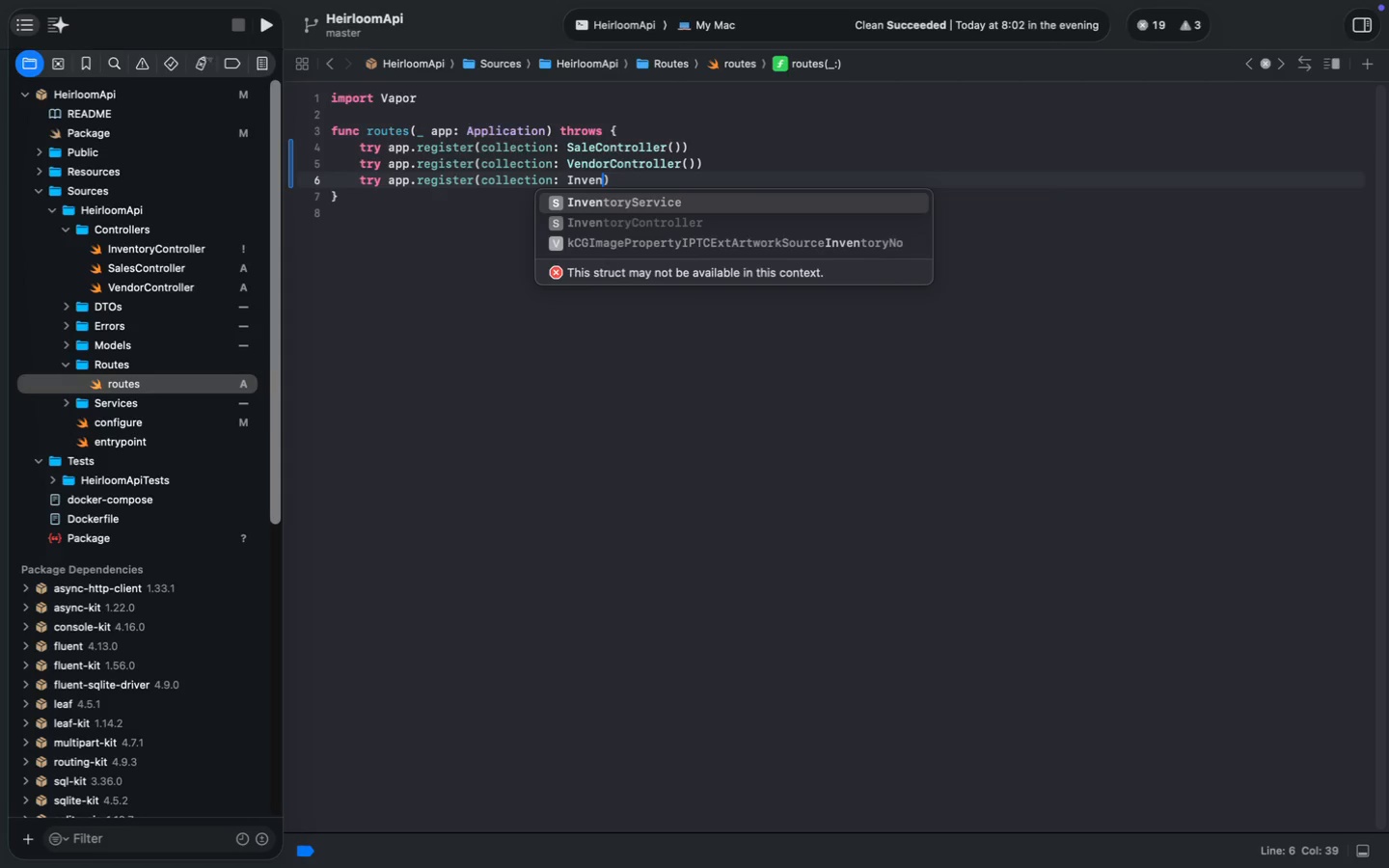 
type(Inven)
 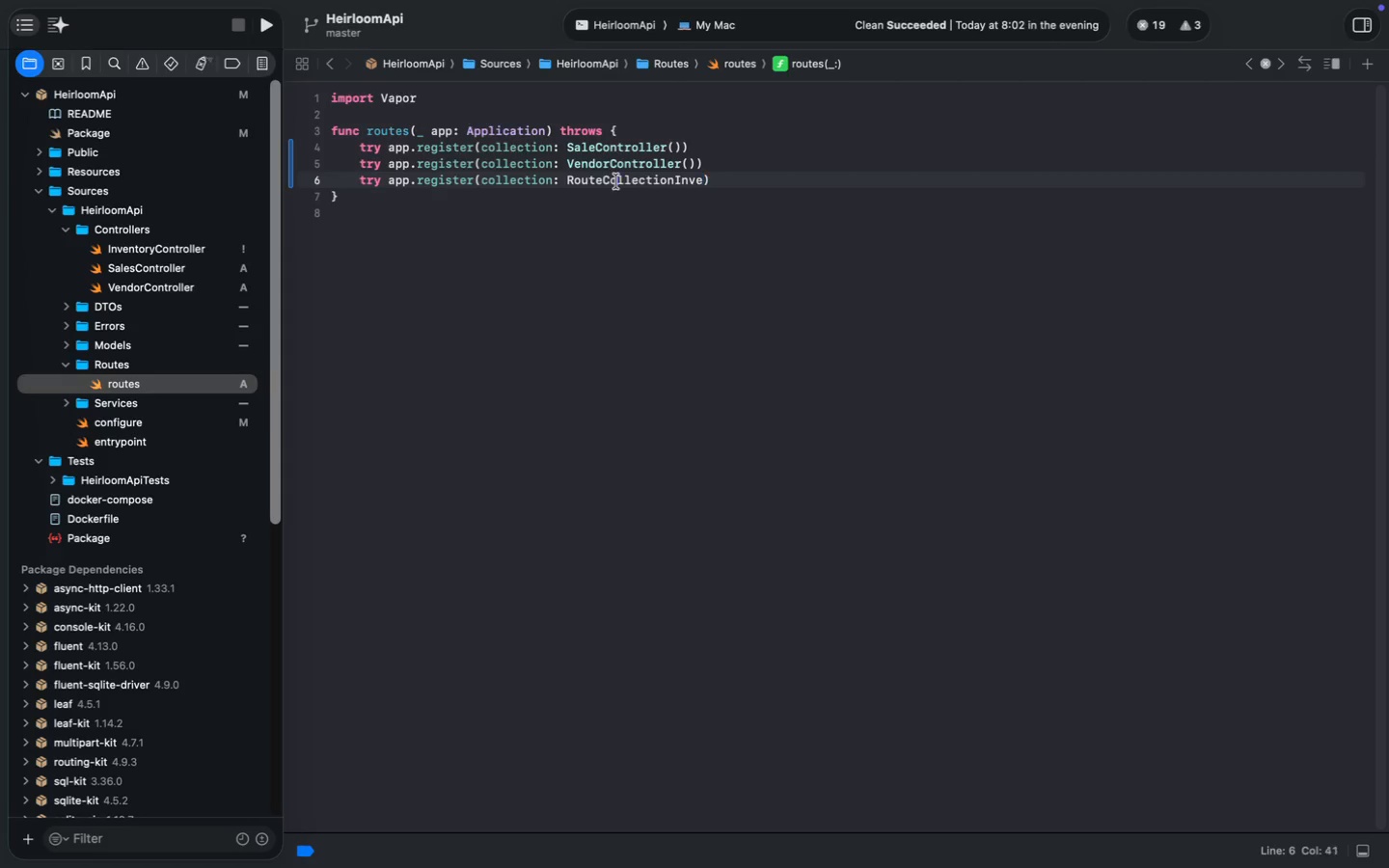 
key(ArrowDown)
 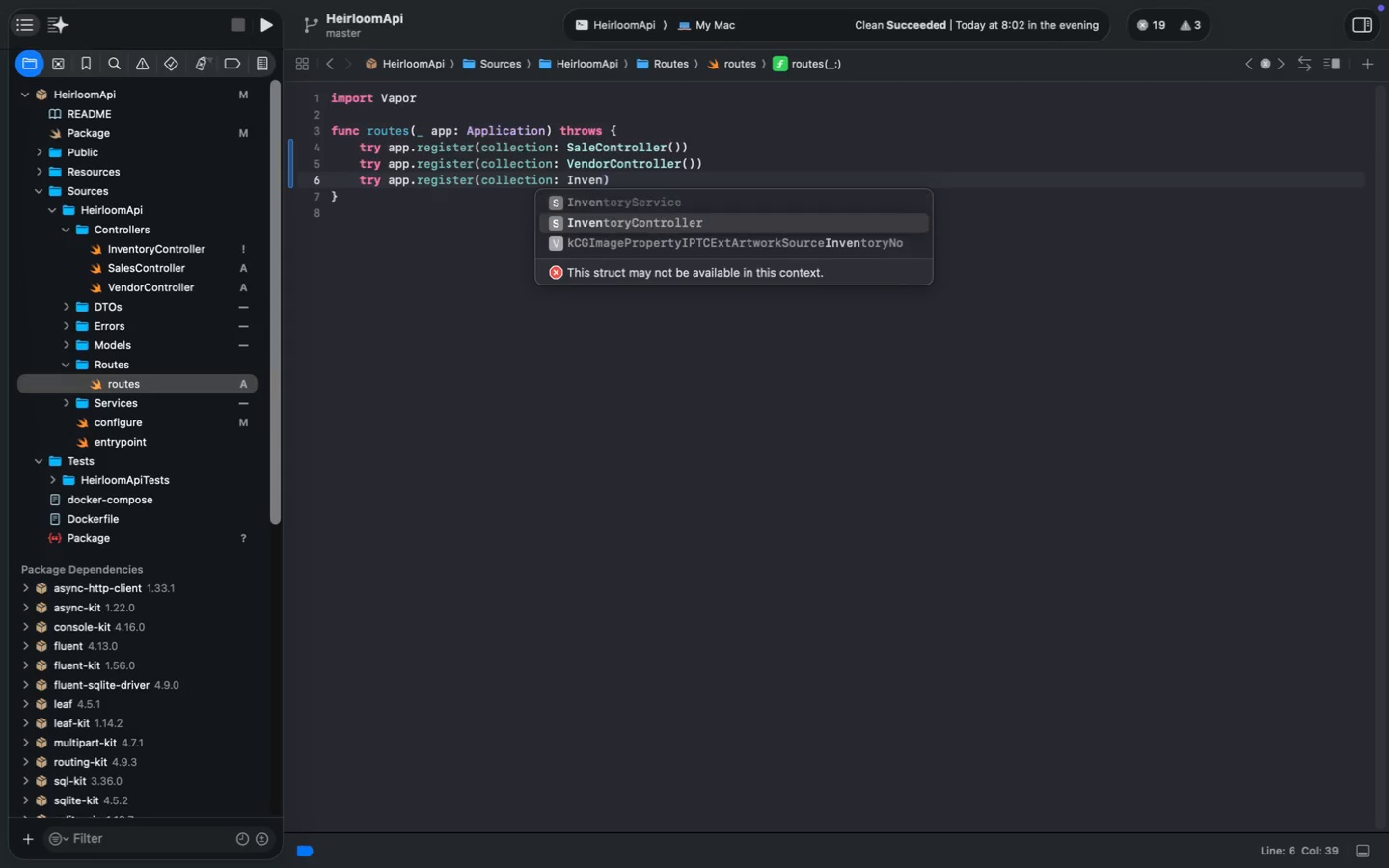 
key(Enter)
 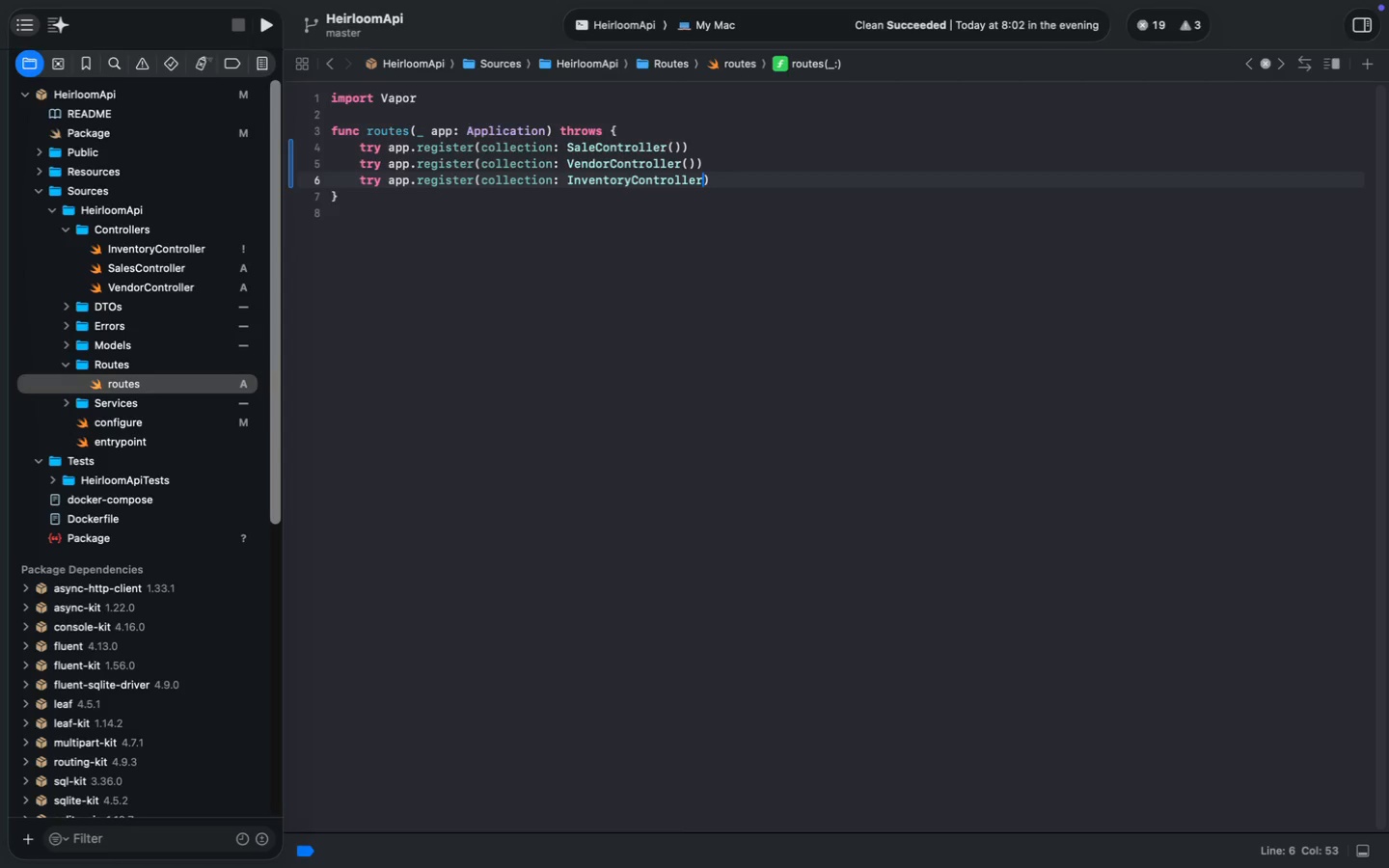 
type(())
 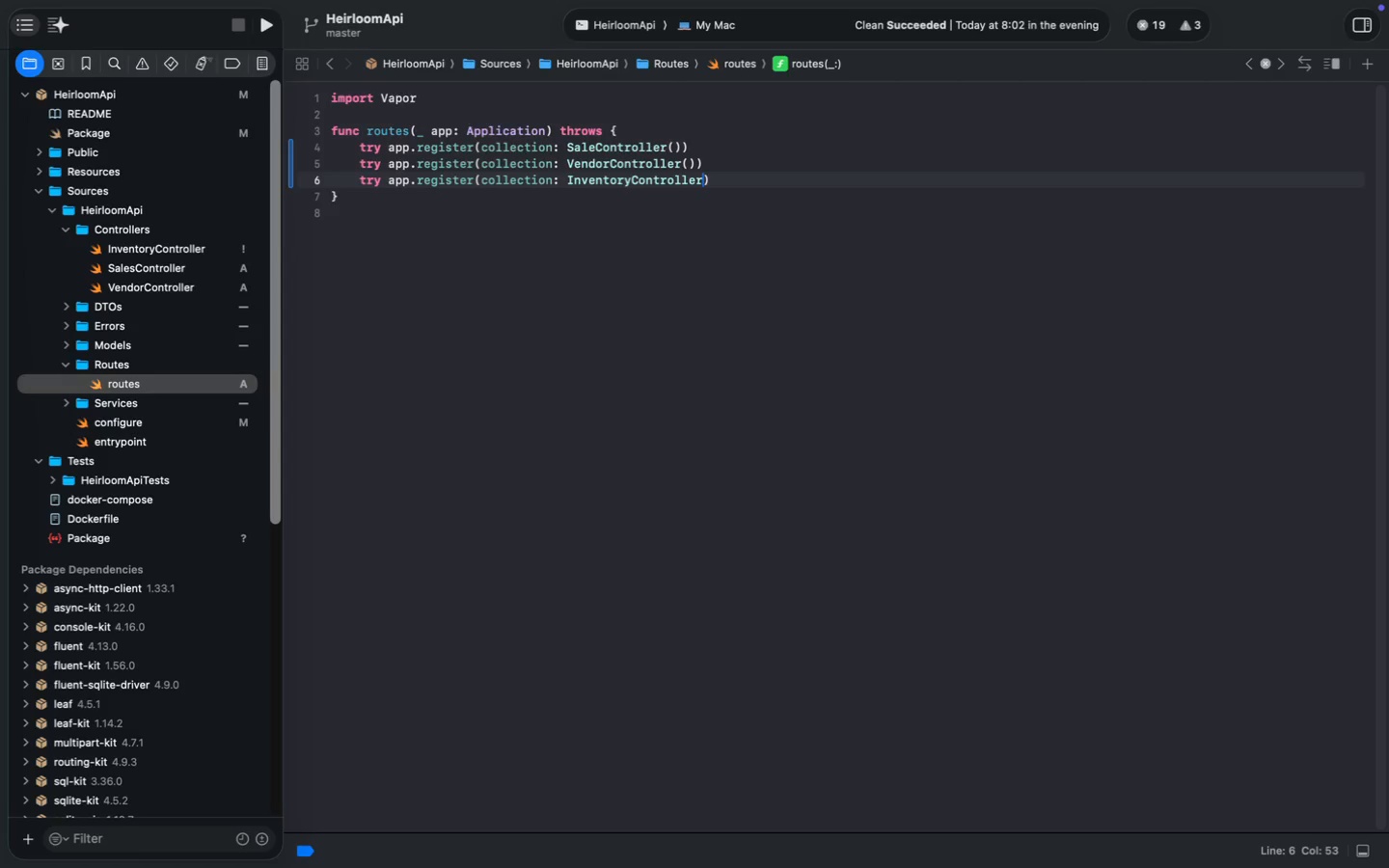 
key(Meta+S)
 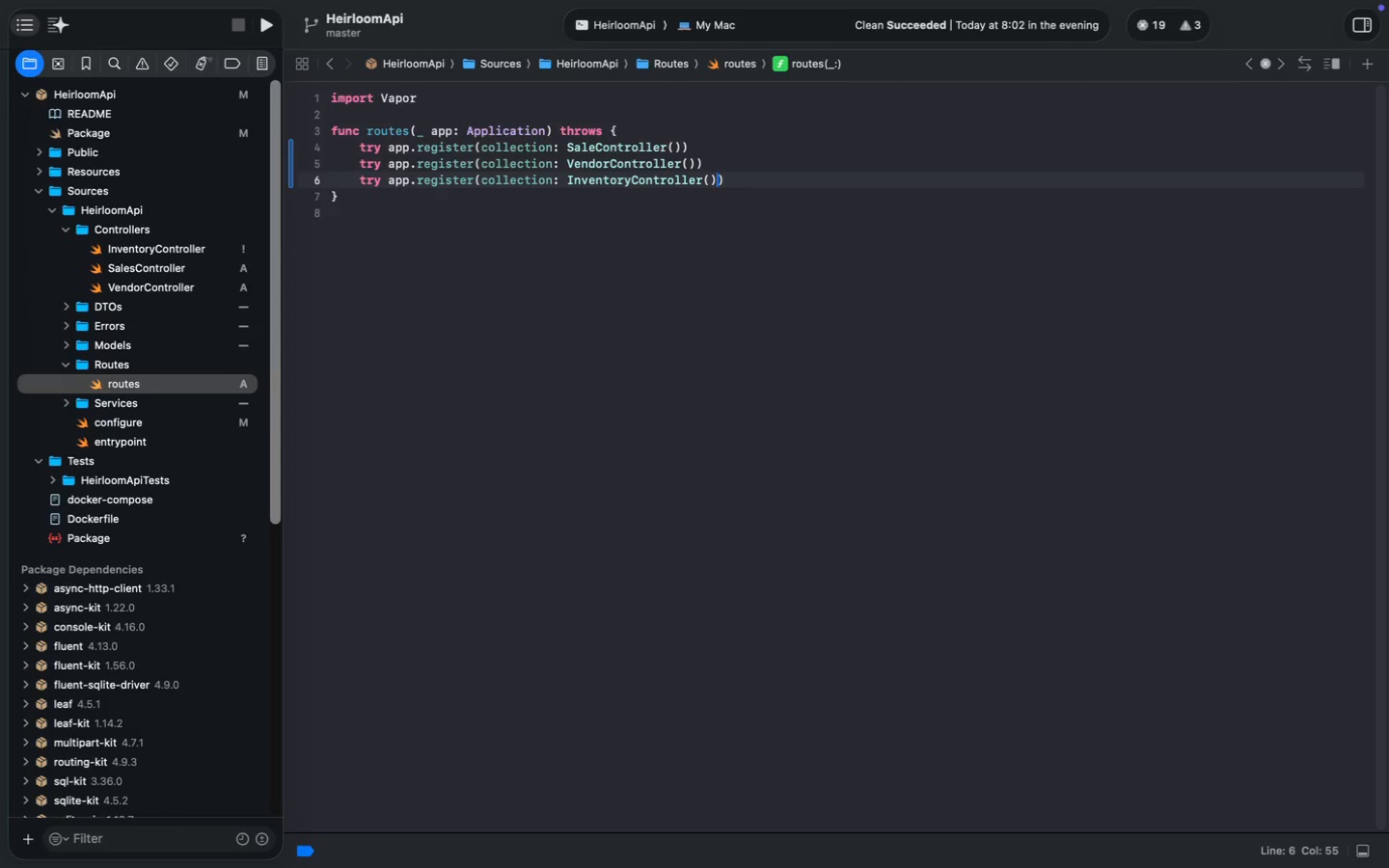 
key(Meta+S)
 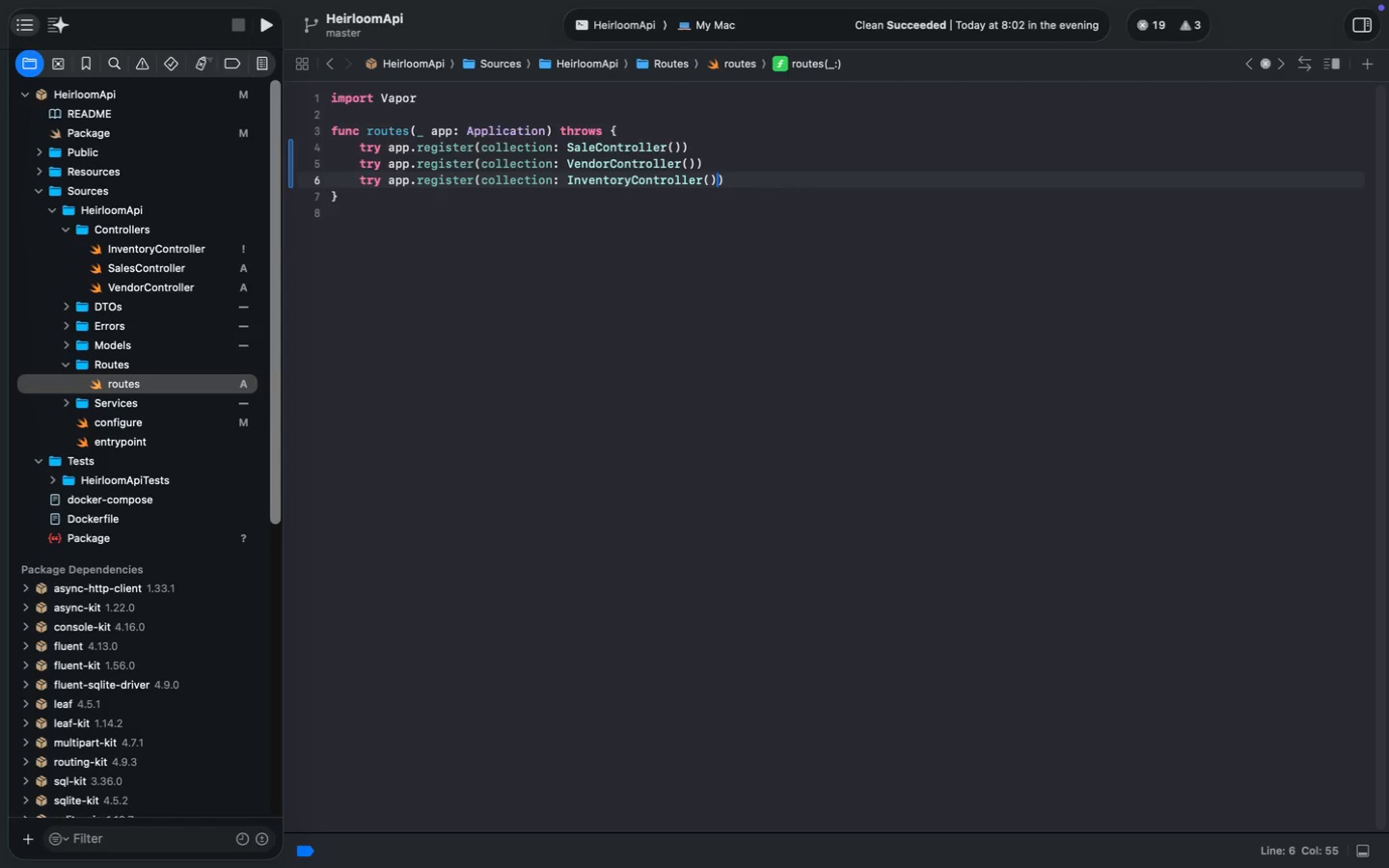 
key(Meta+S)
 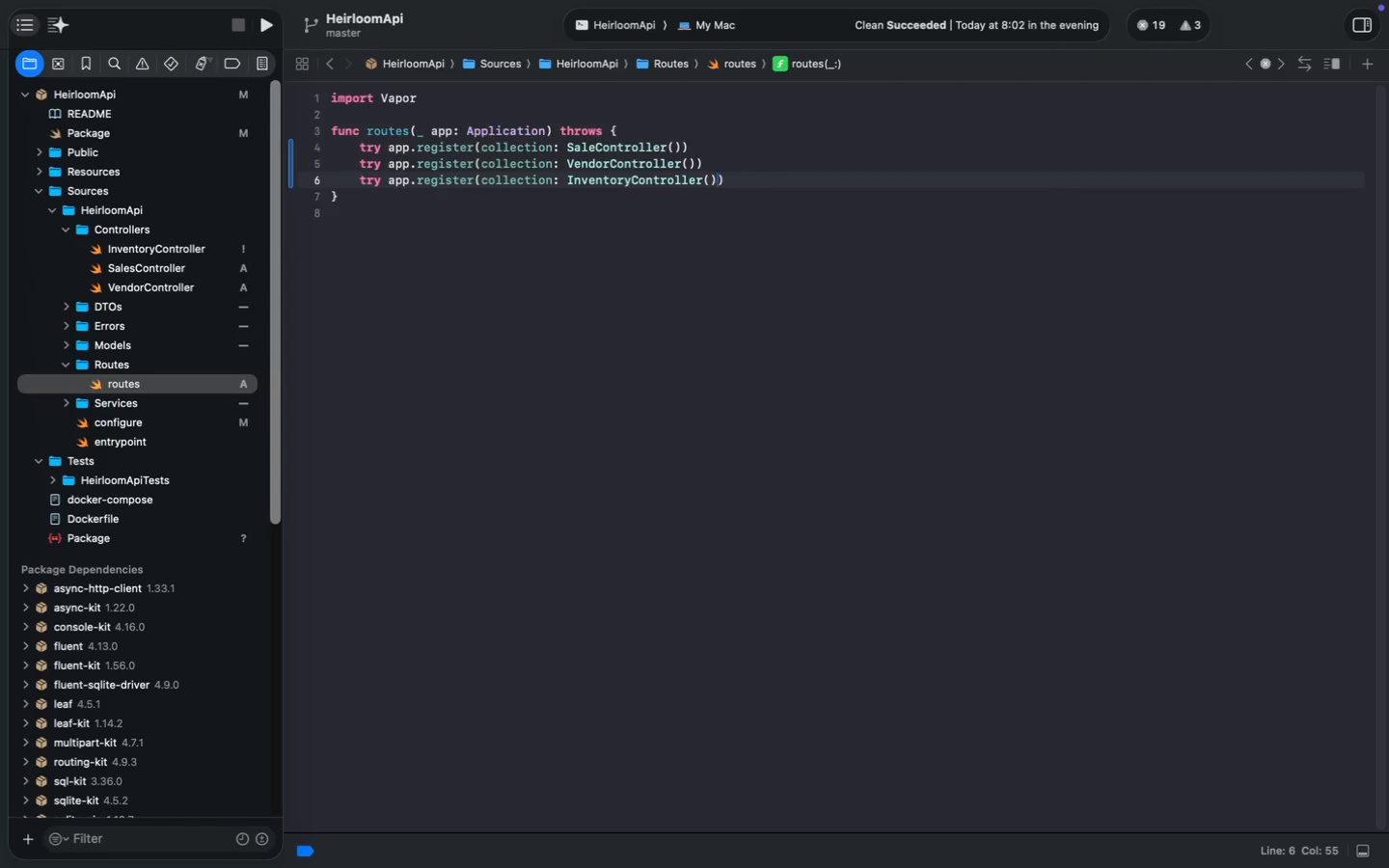 
key(Meta+S)
 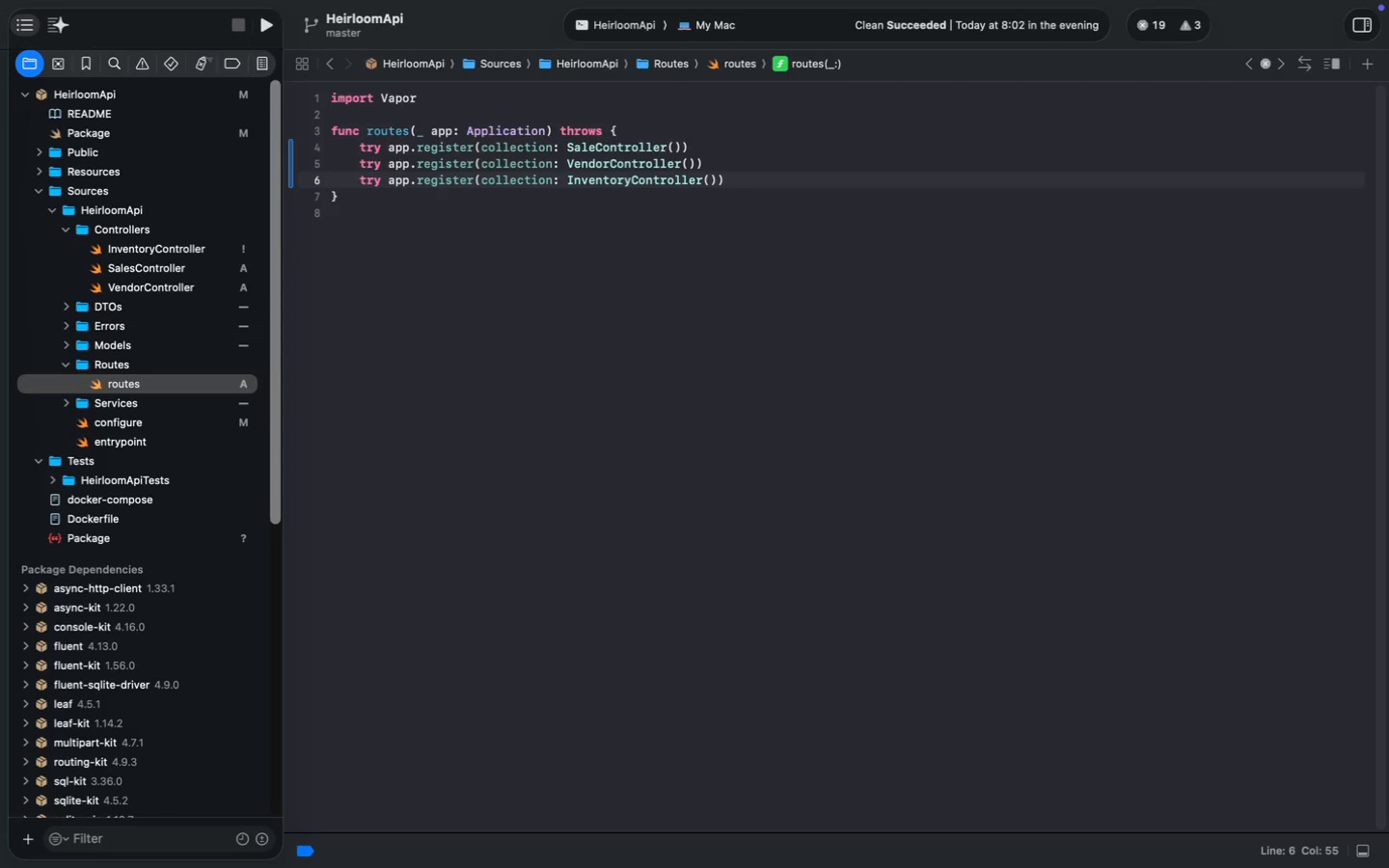 
wait(5.28)
 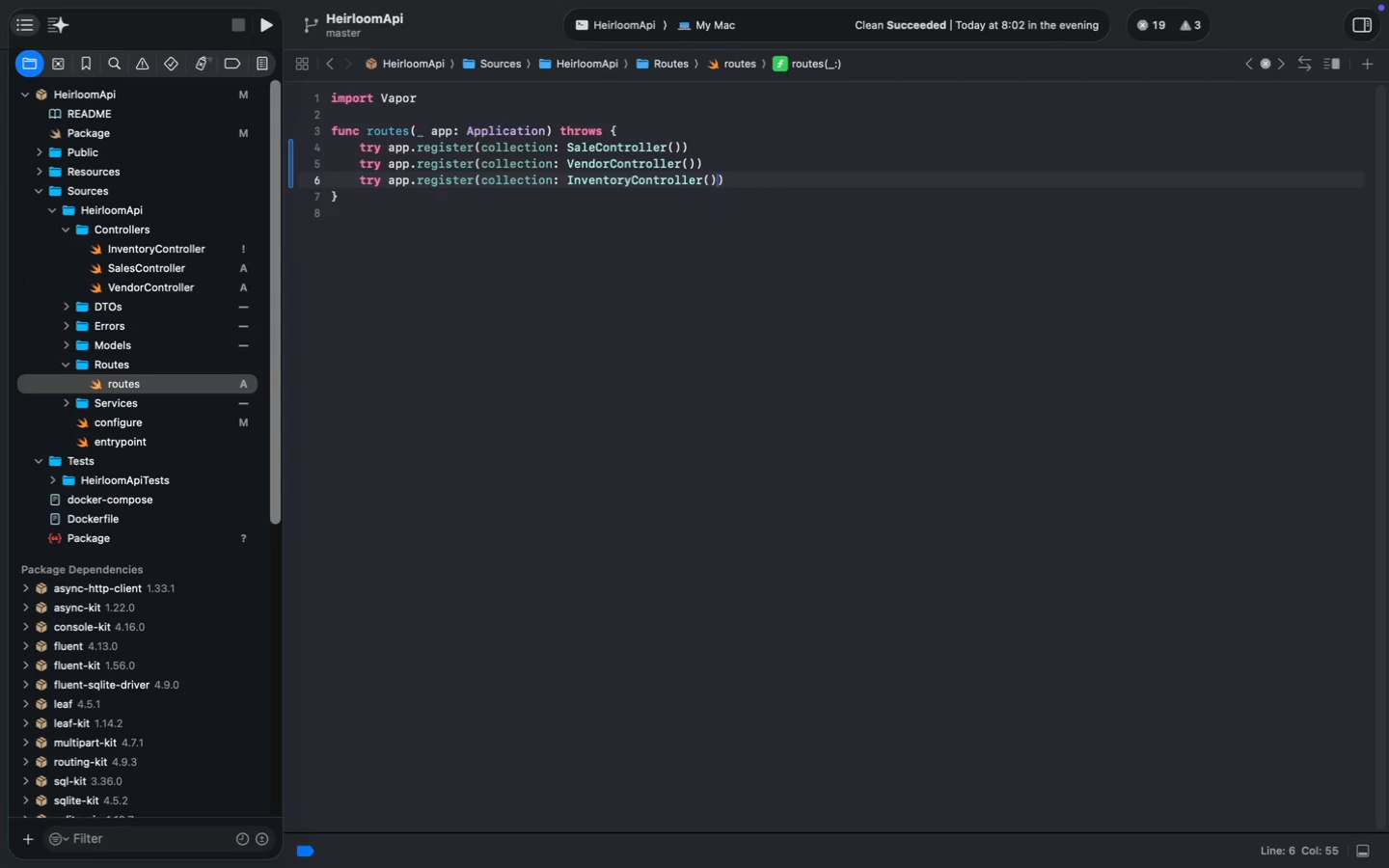 
left_click([58, 480])
 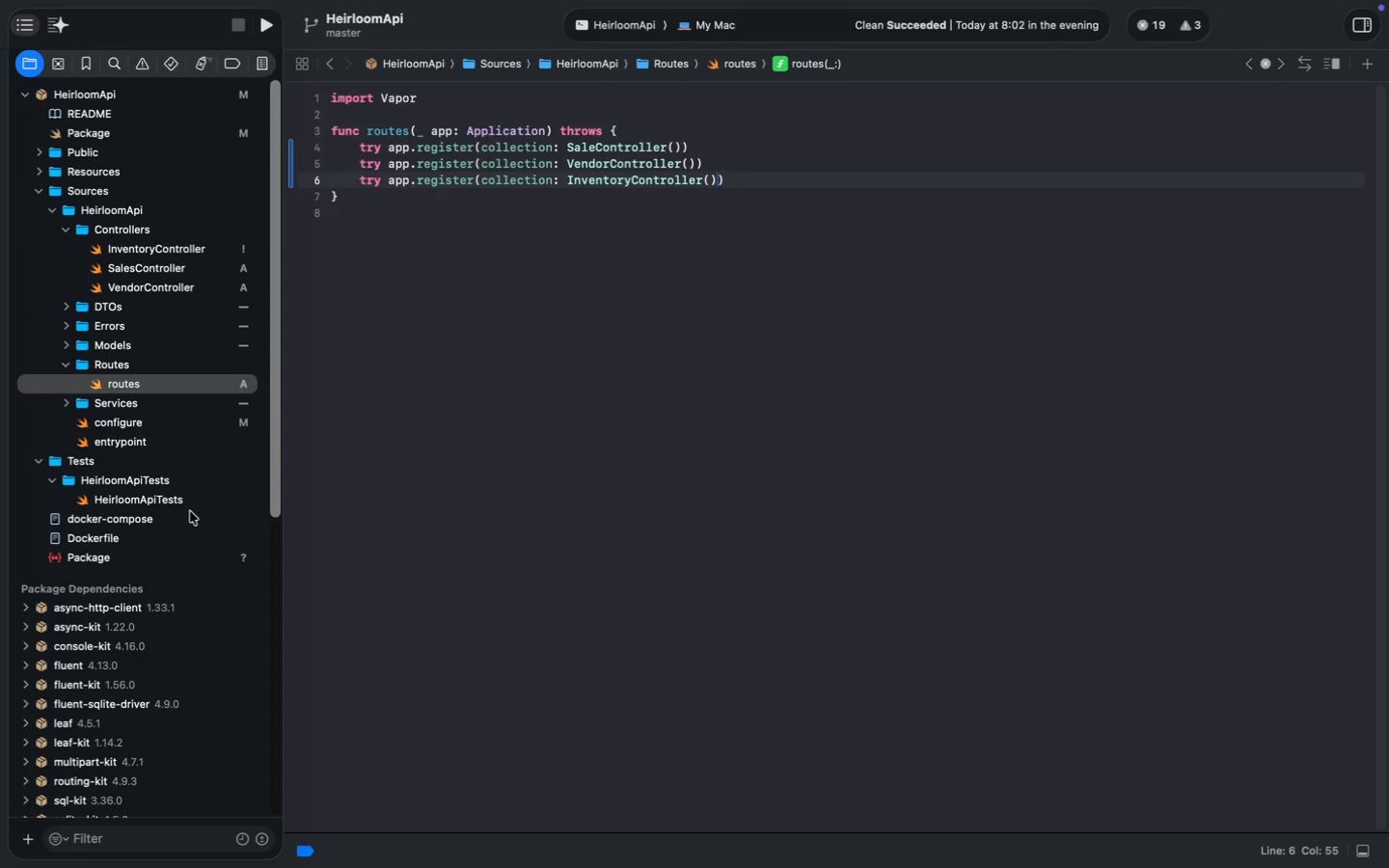 
wait(6.15)
 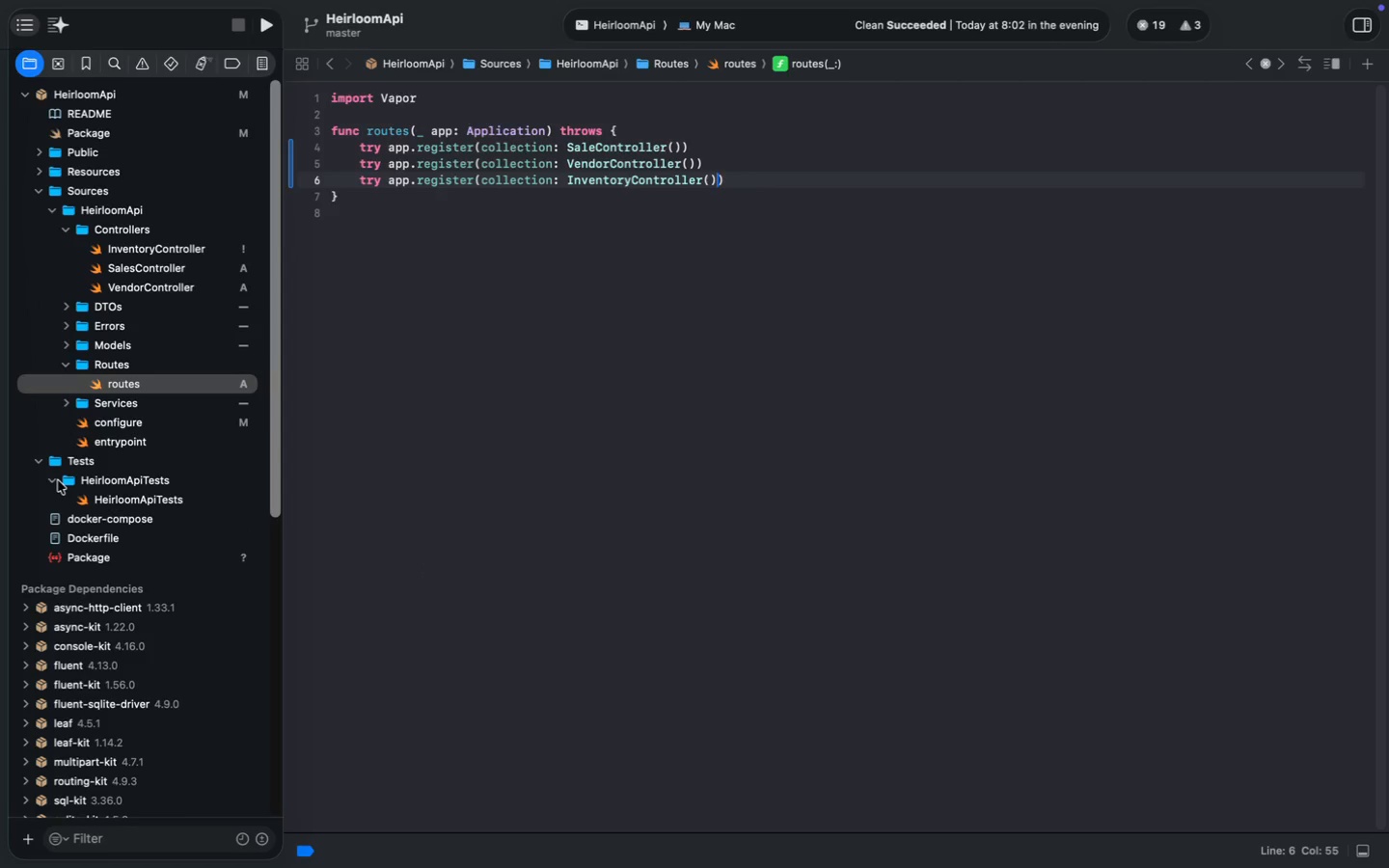 
left_click([151, 486])
 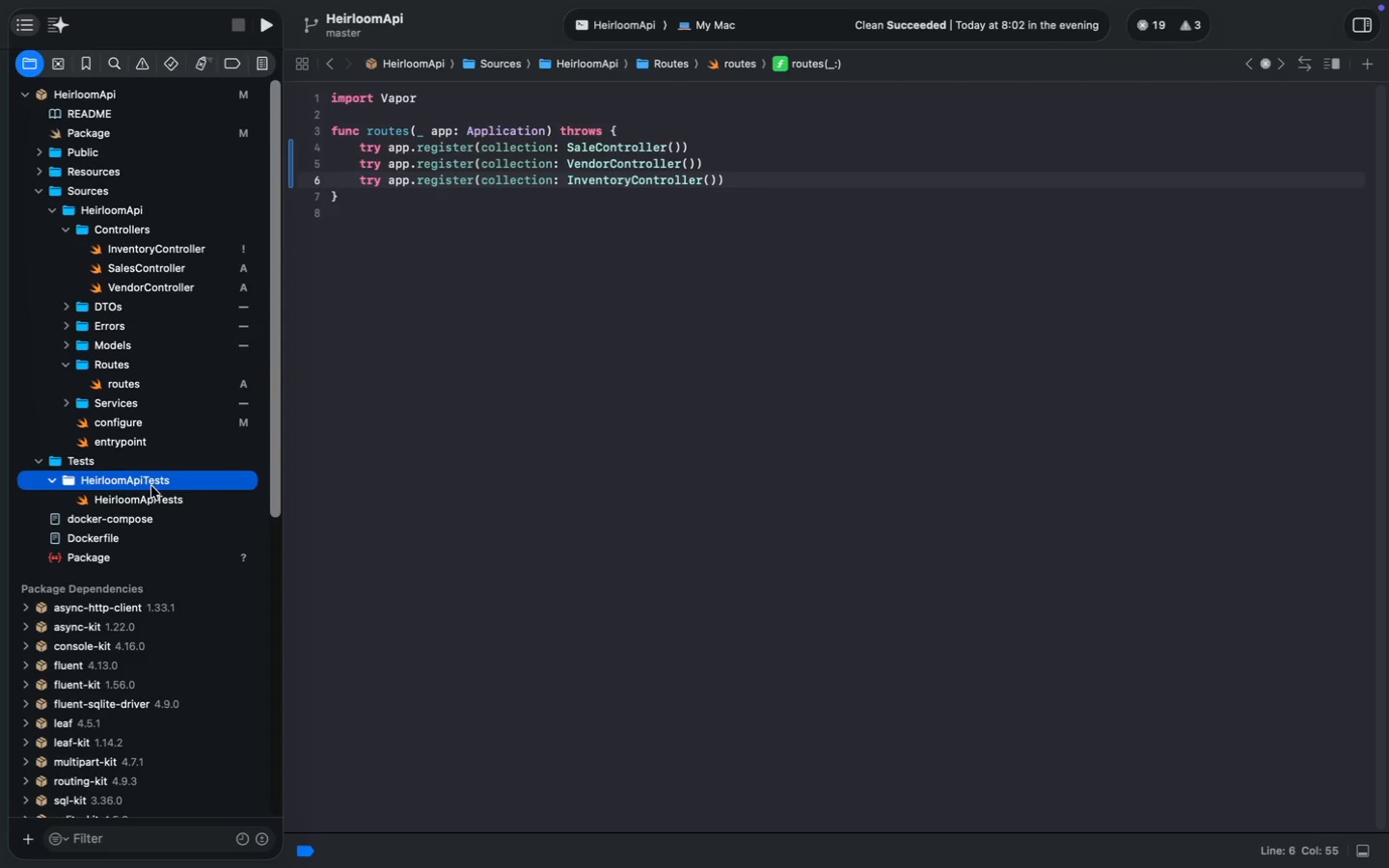 
right_click([151, 486])
 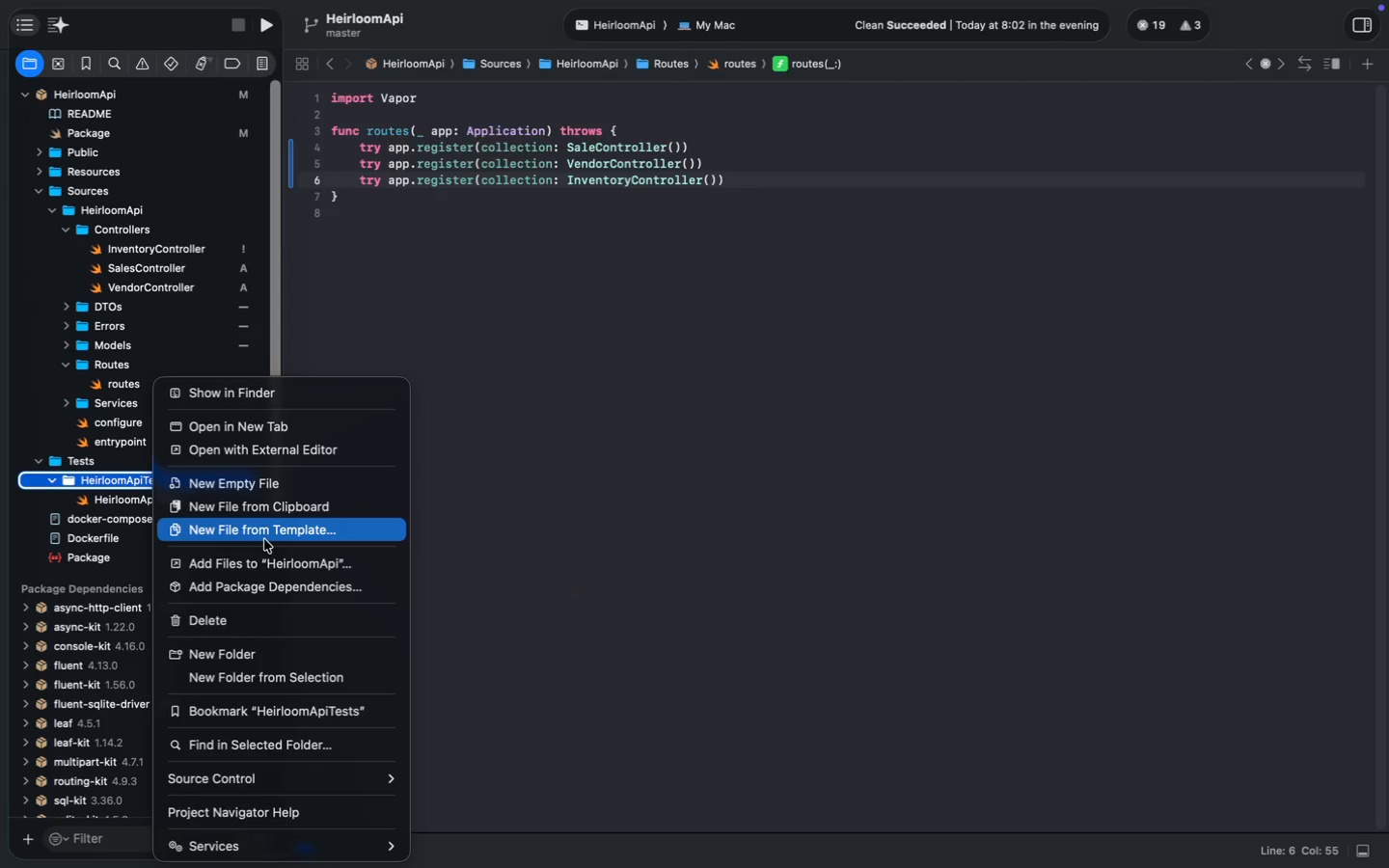 
wait(6.4)
 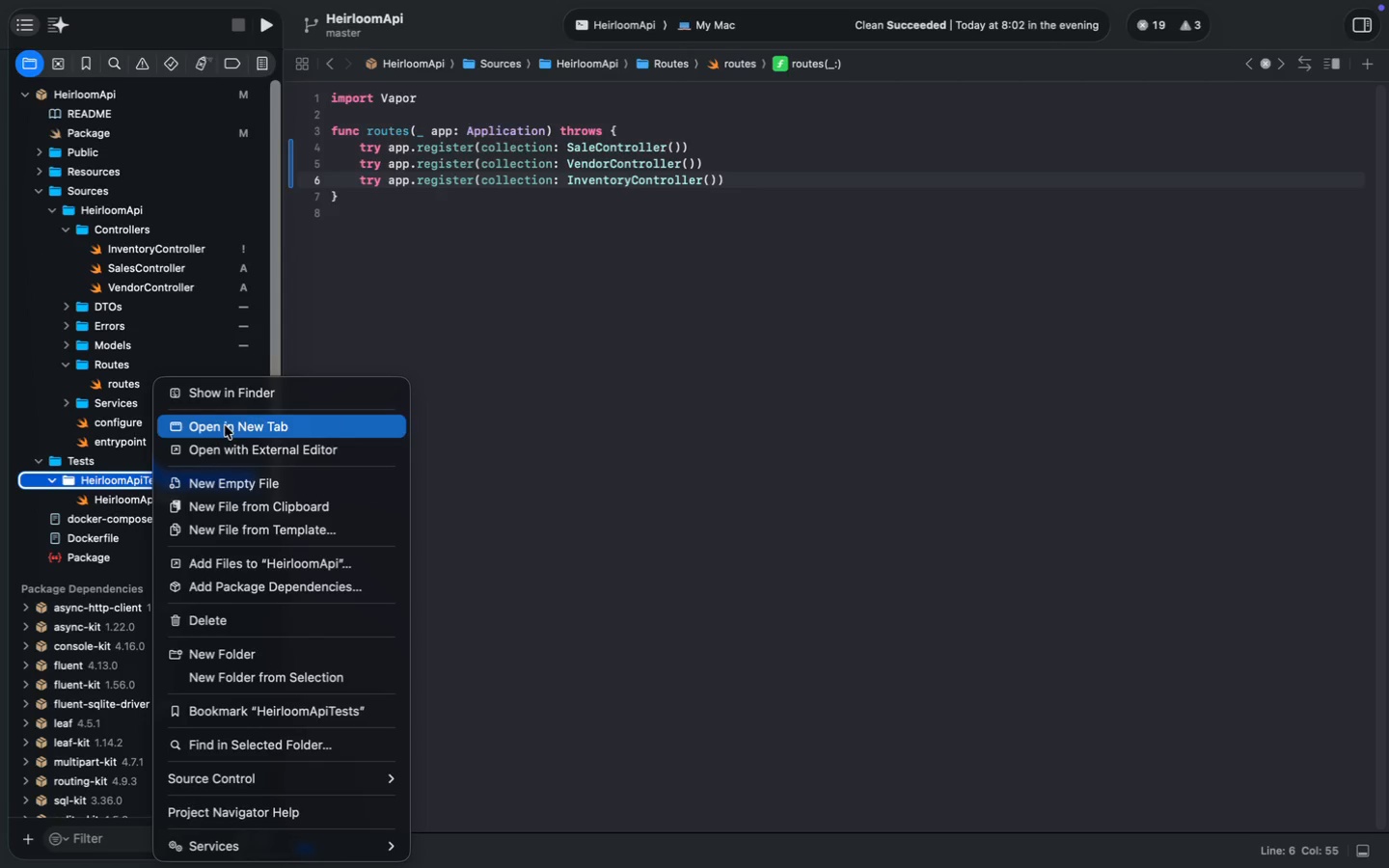 
left_click([277, 491])
 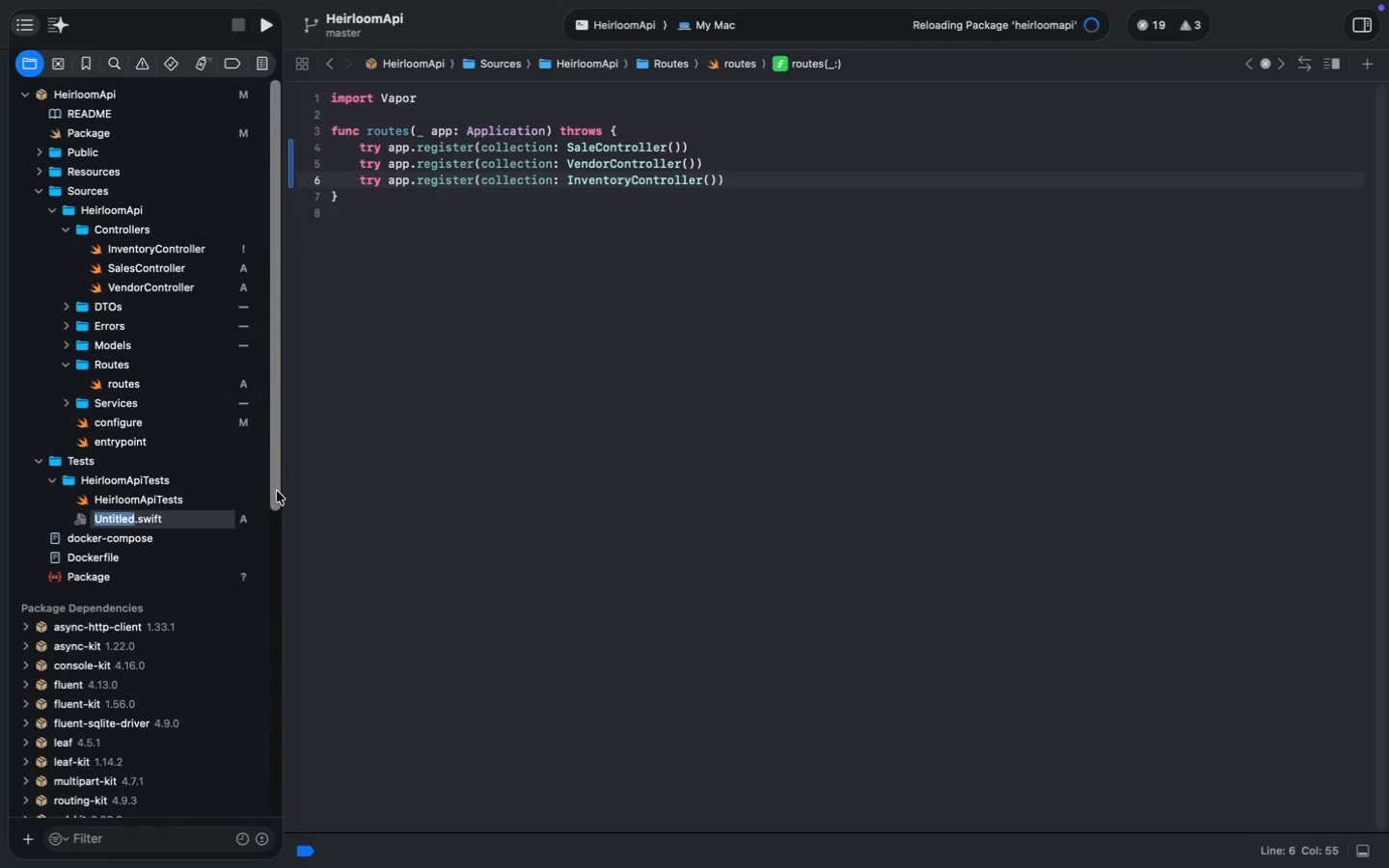 
type(PayoutTests.swift)
key(Backspace)
key(Backspace)
key(Backspace)
key(Backspace)
key(Backspace)
key(Backspace)
 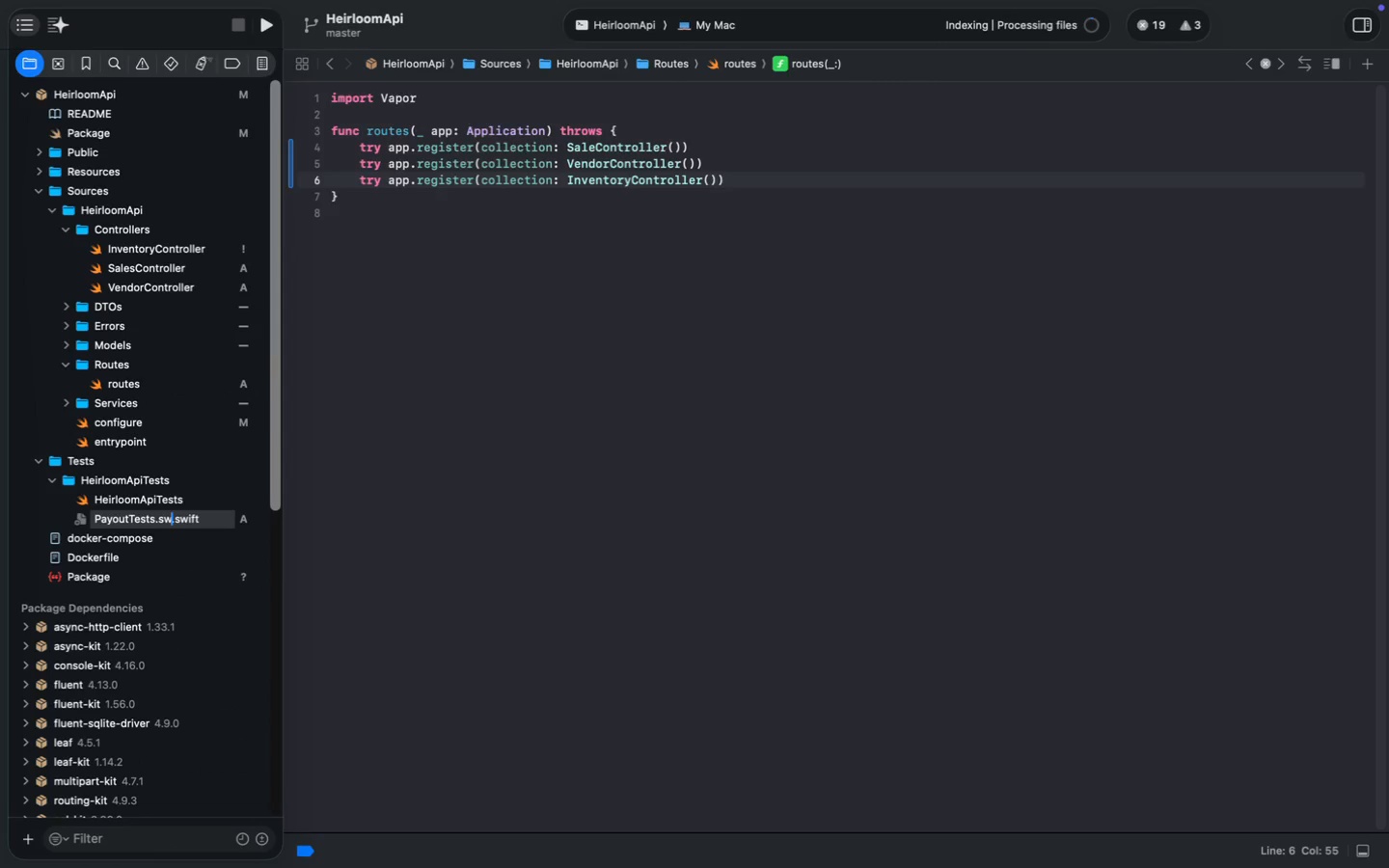 
 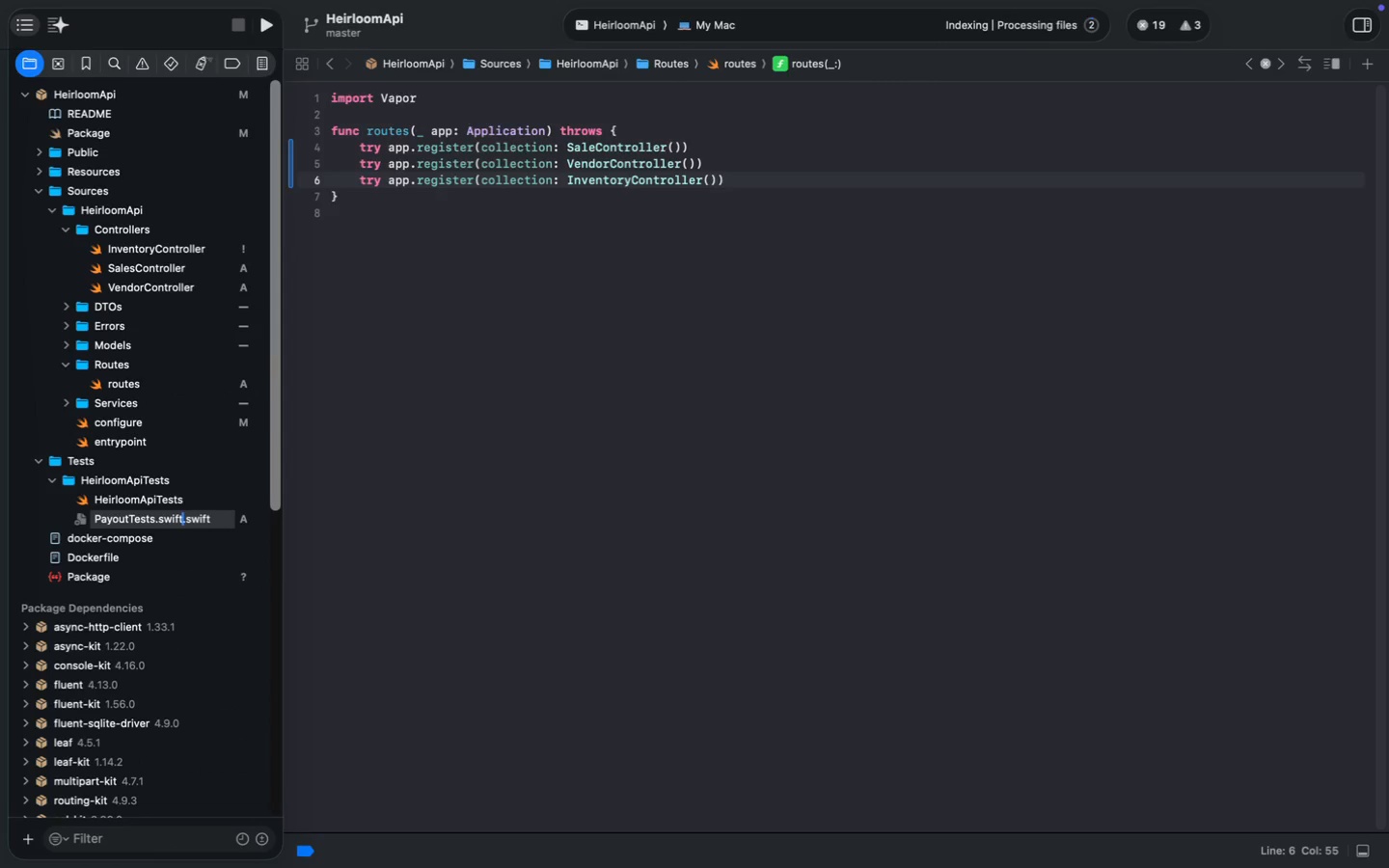 
key(Enter)
 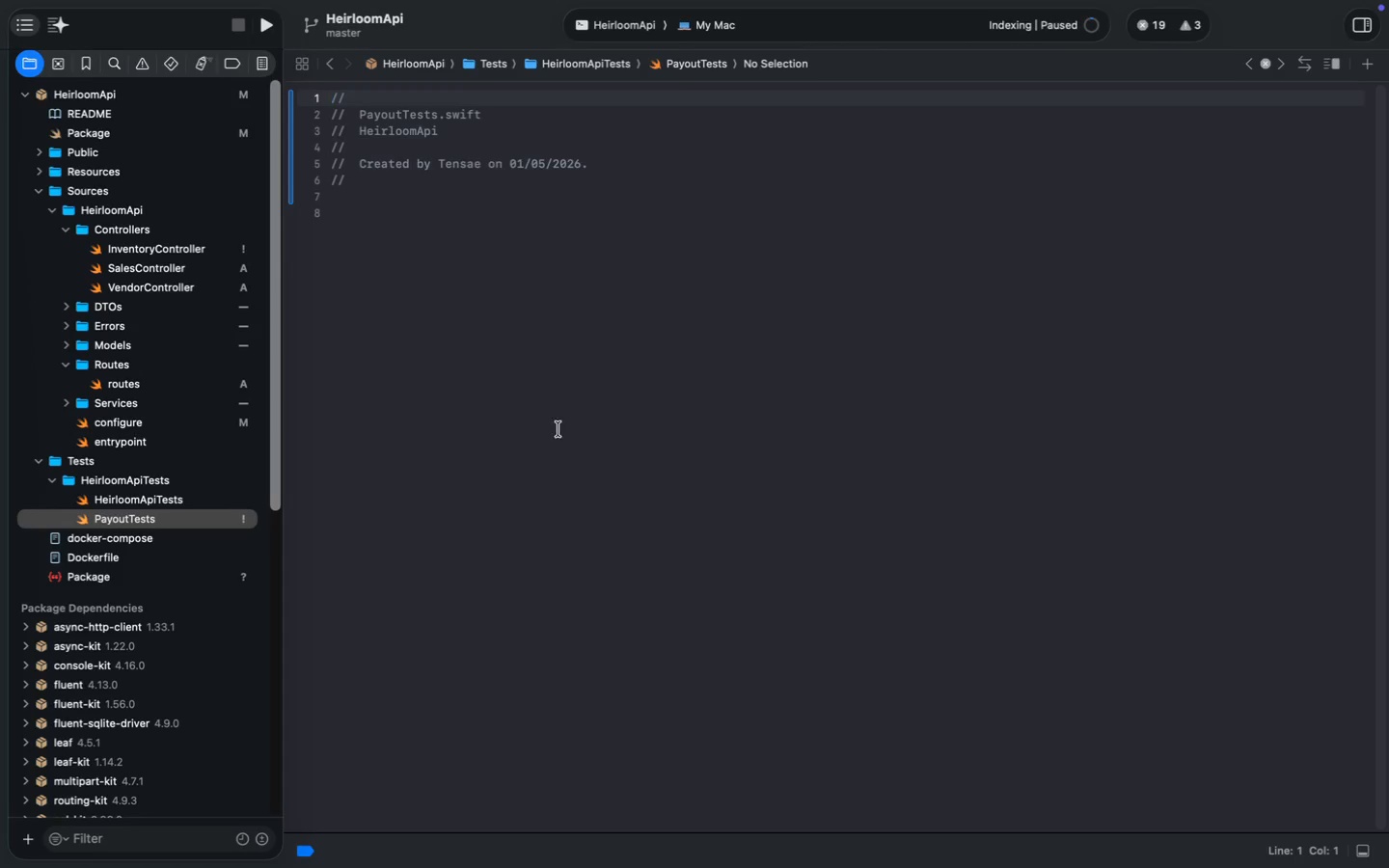 
wait(9.35)
 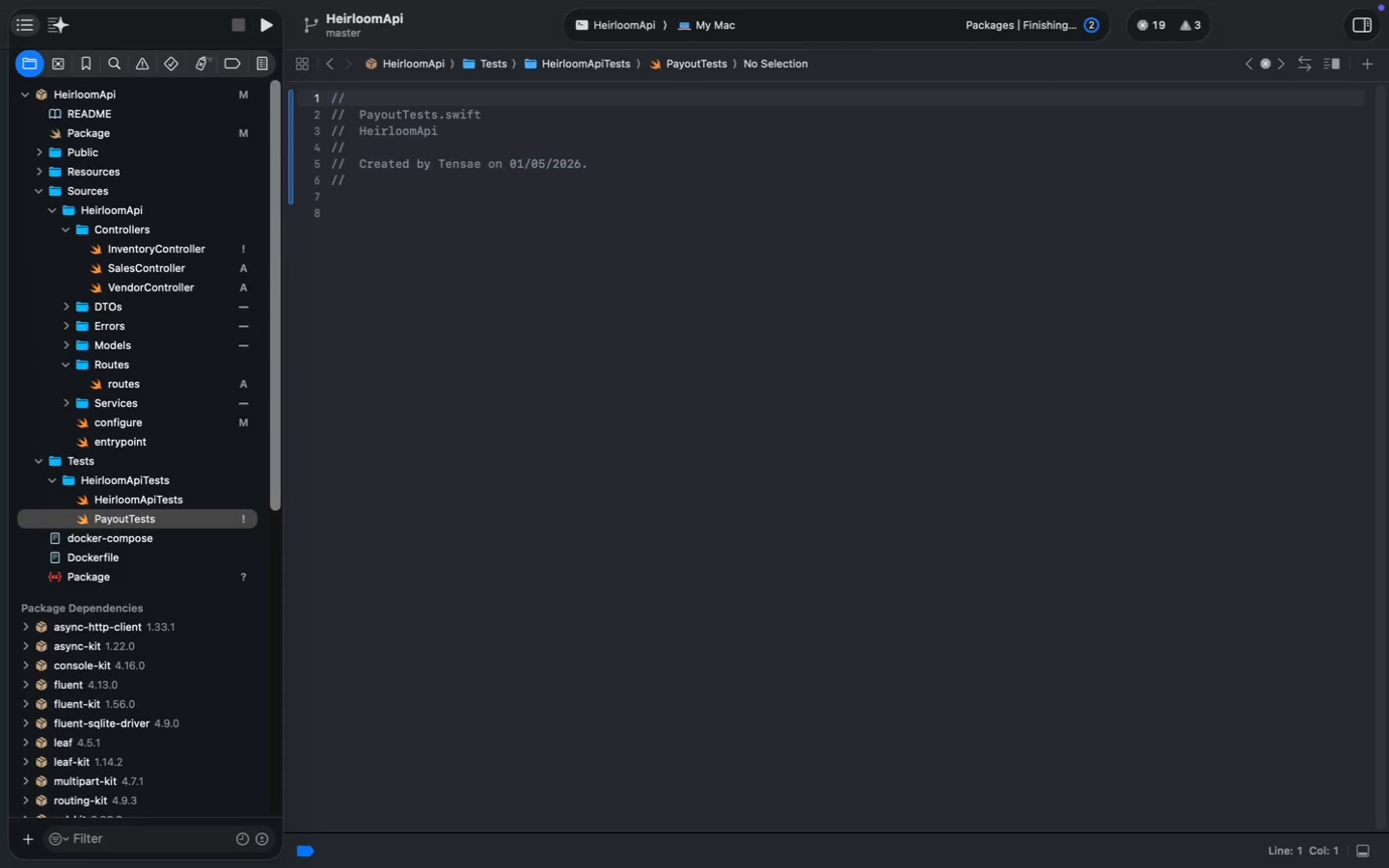 
type(import XC)
 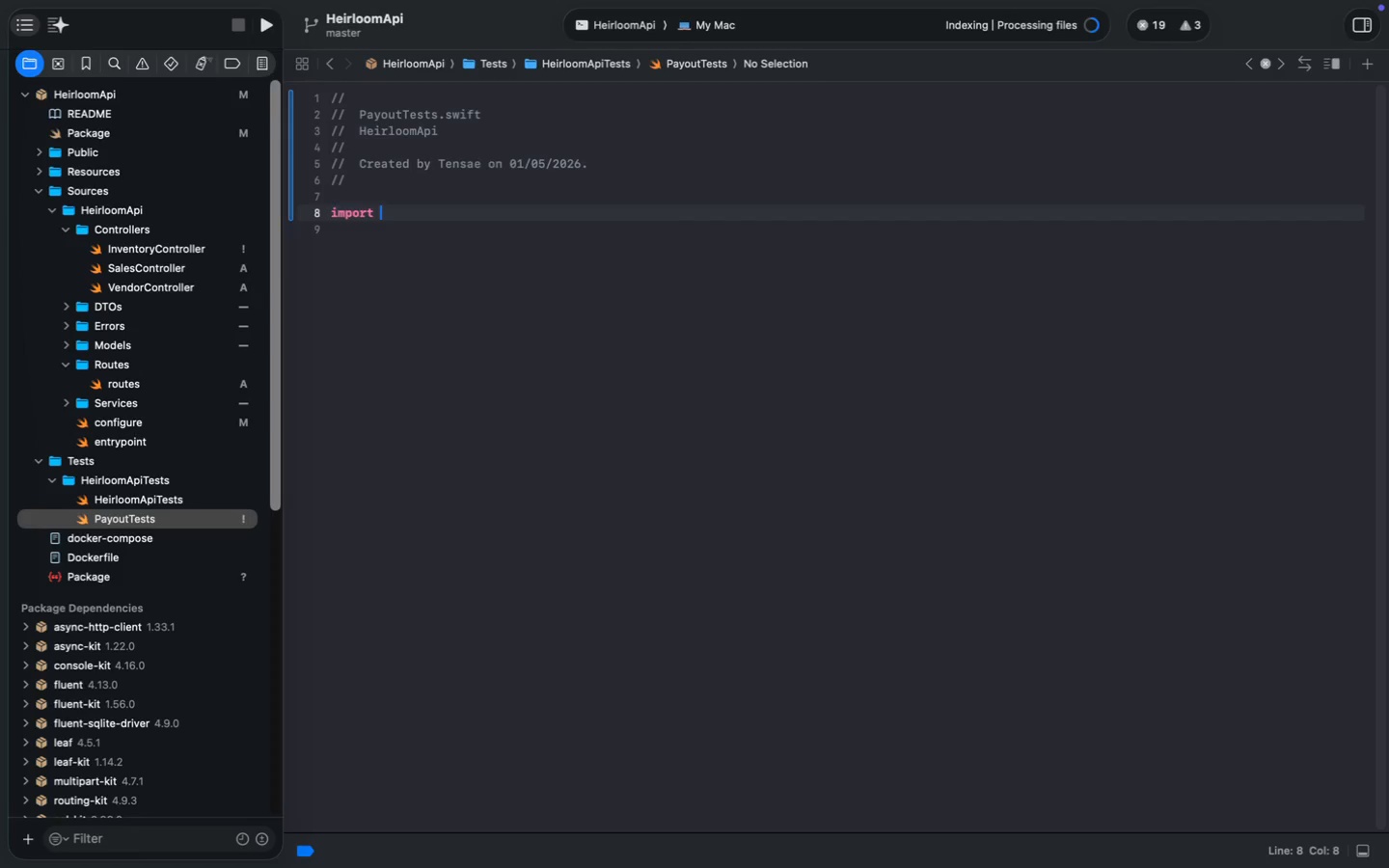 
key(Enter)
 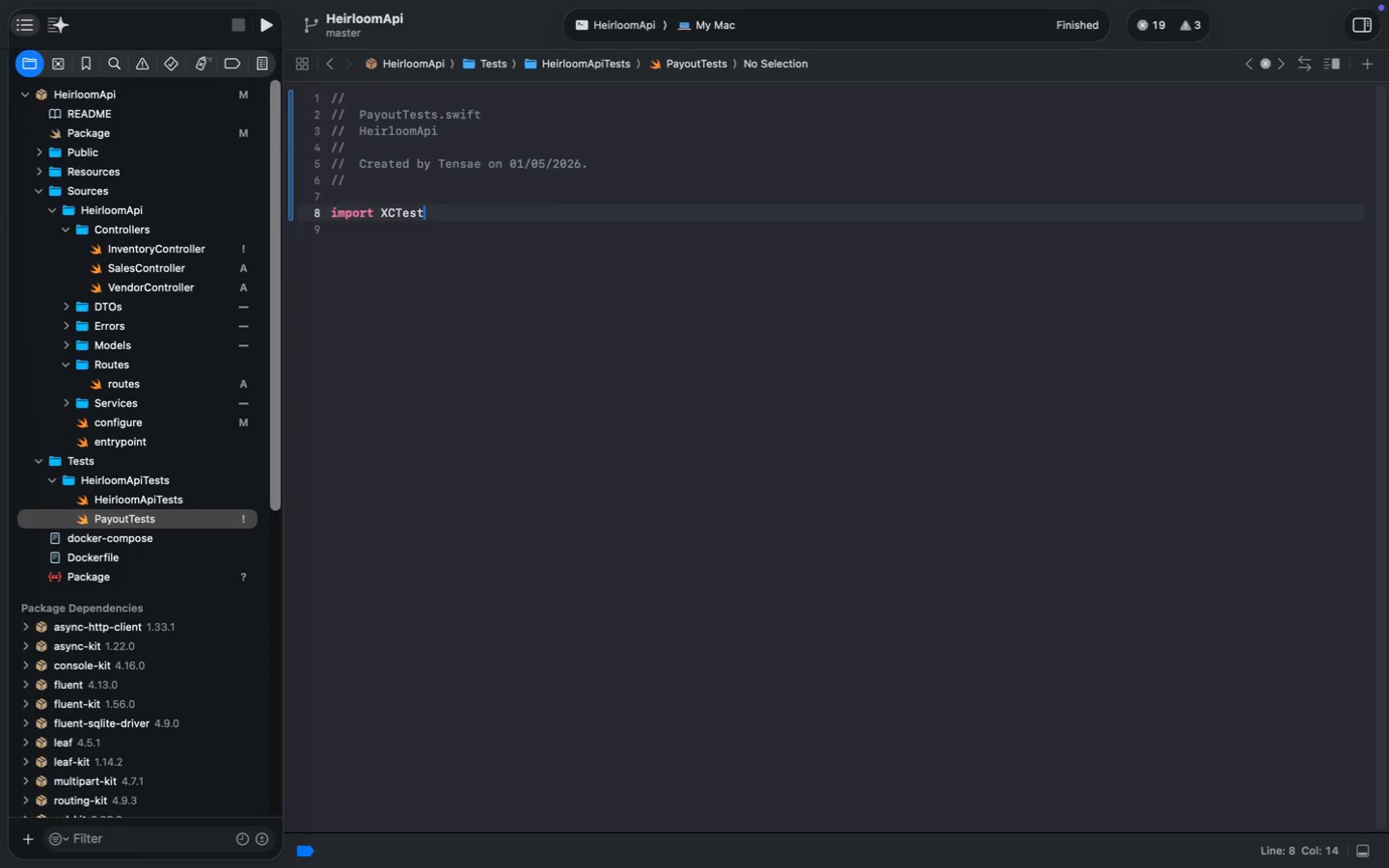 
key(Enter)
 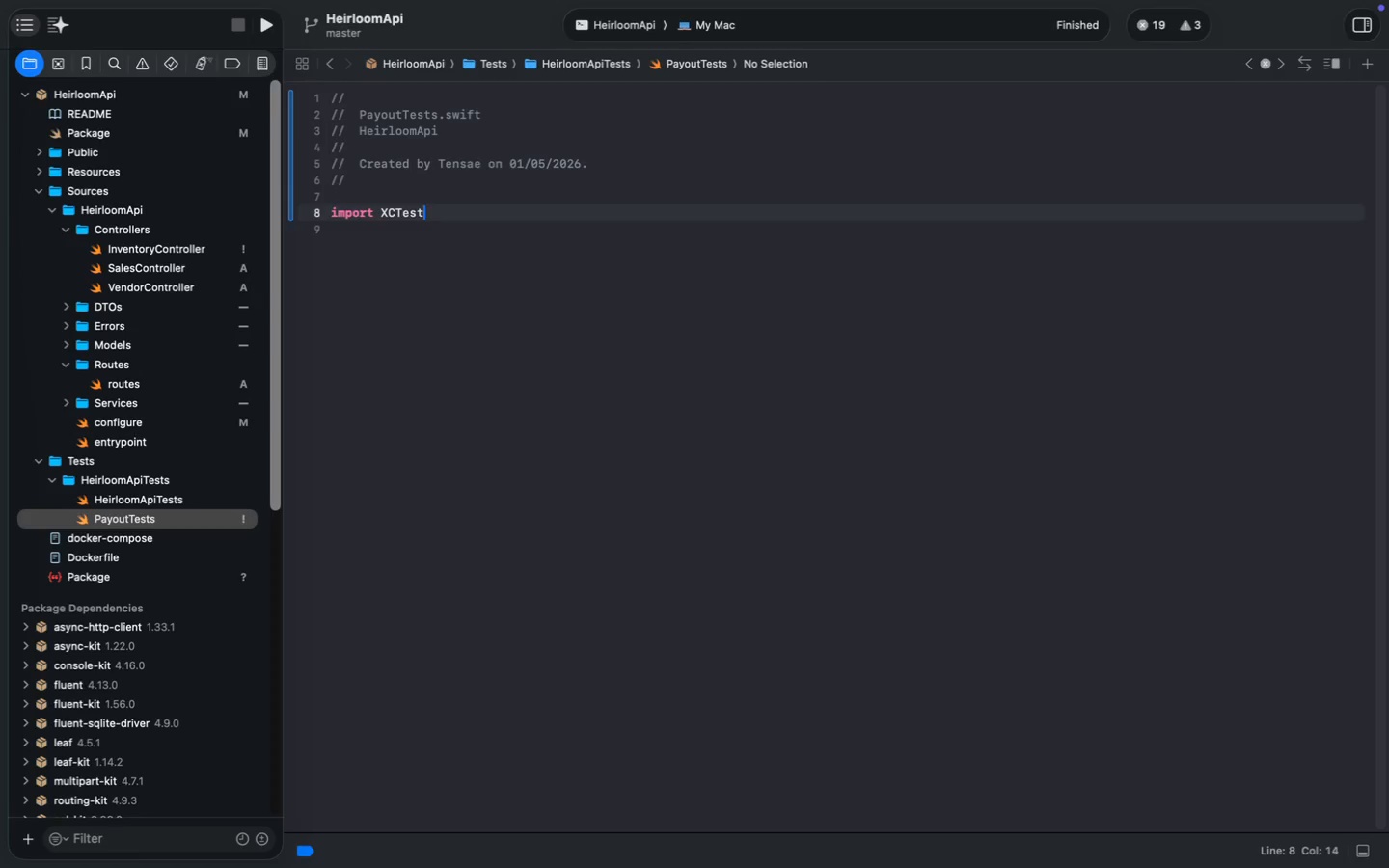 
type(@testable import App)
 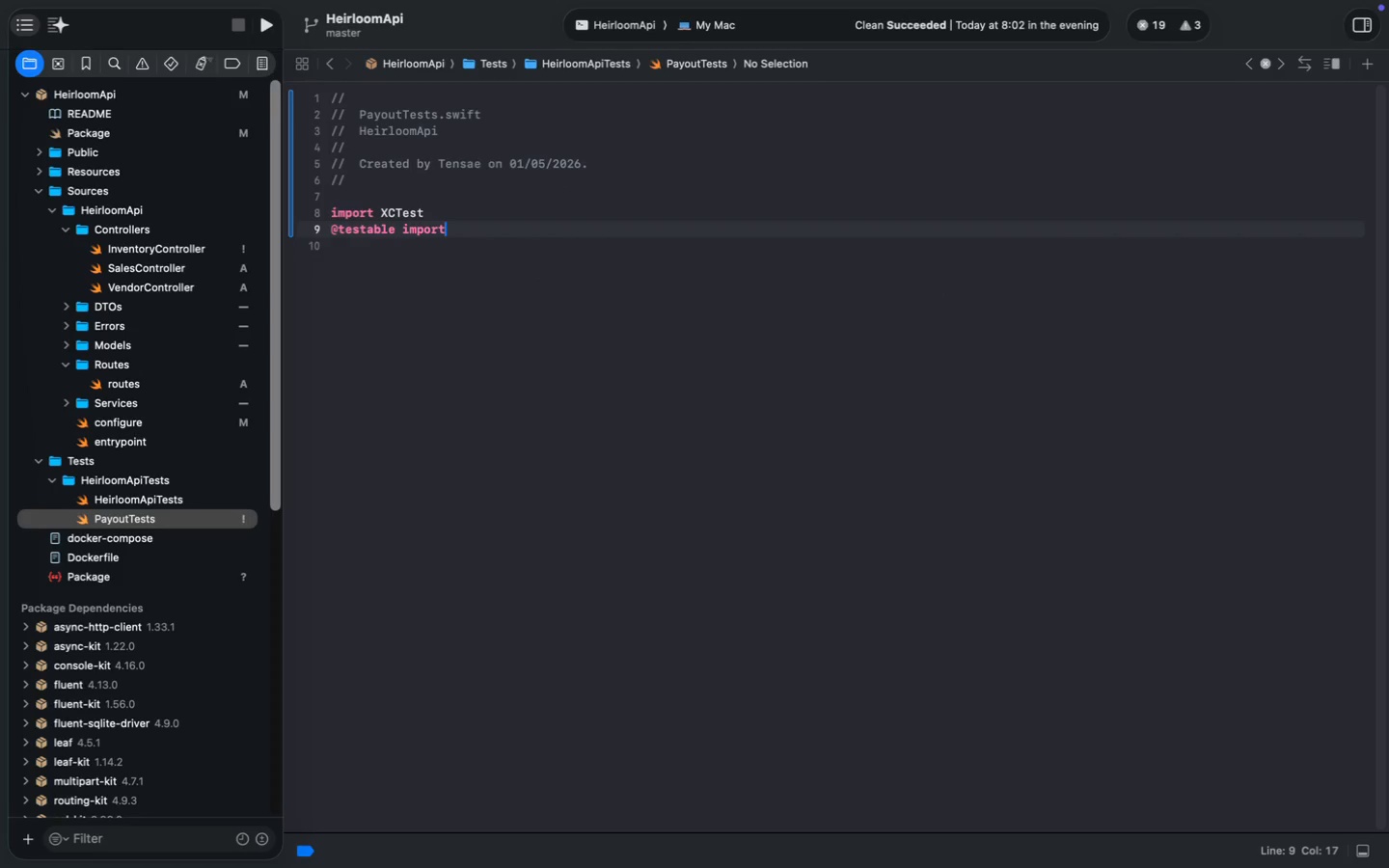 
key(Enter)
 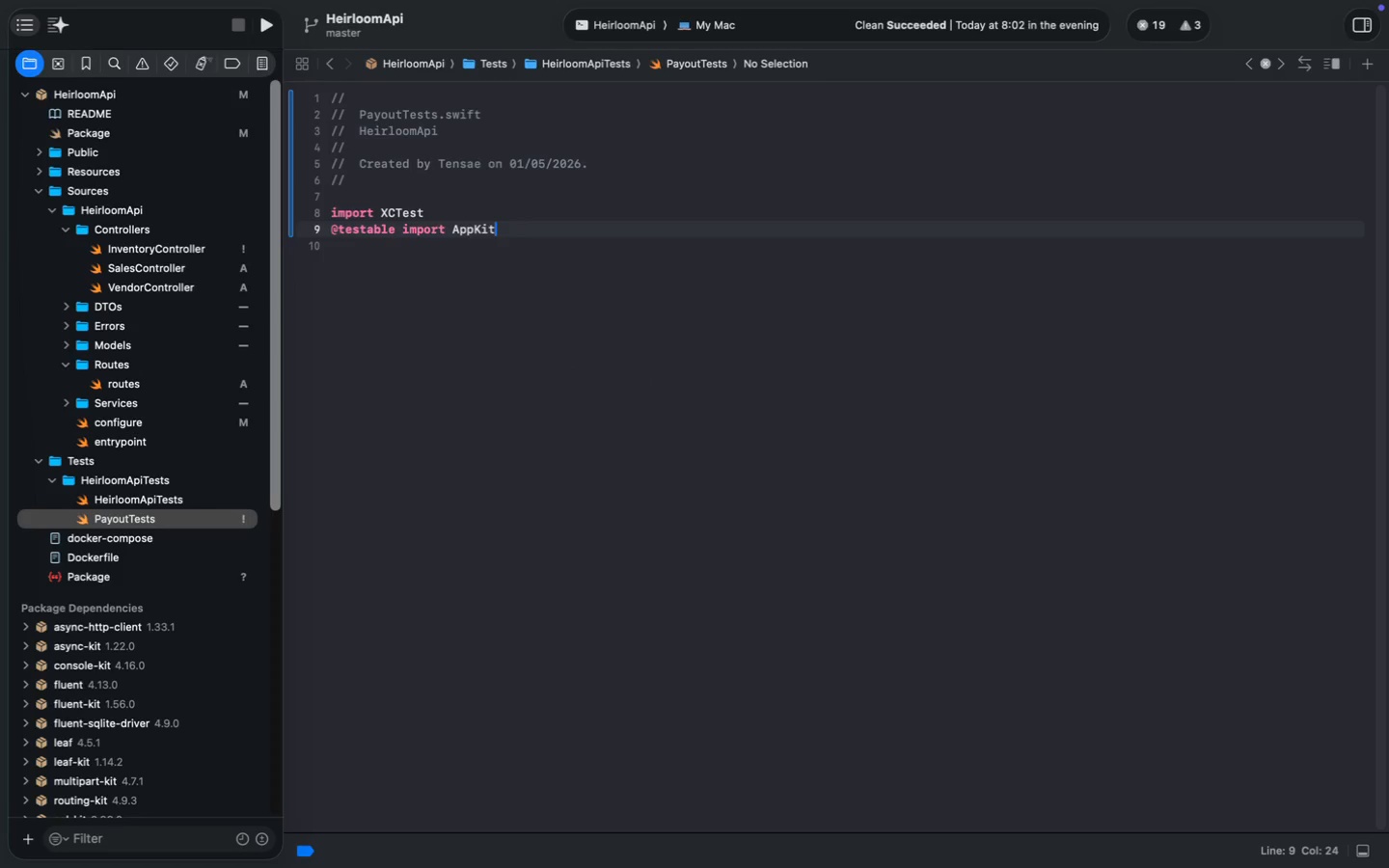 
key(Enter)
 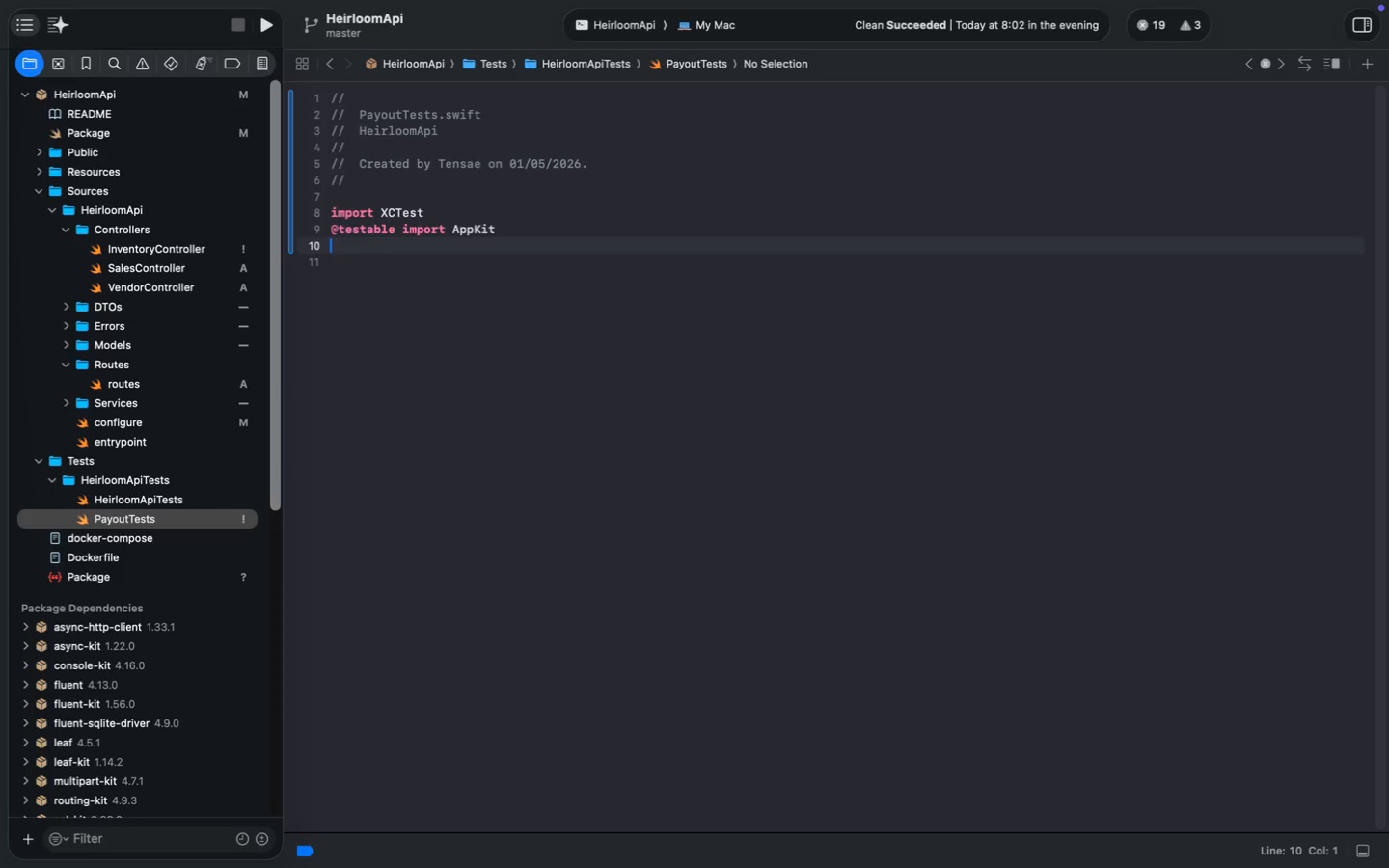 
key(Backspace)
 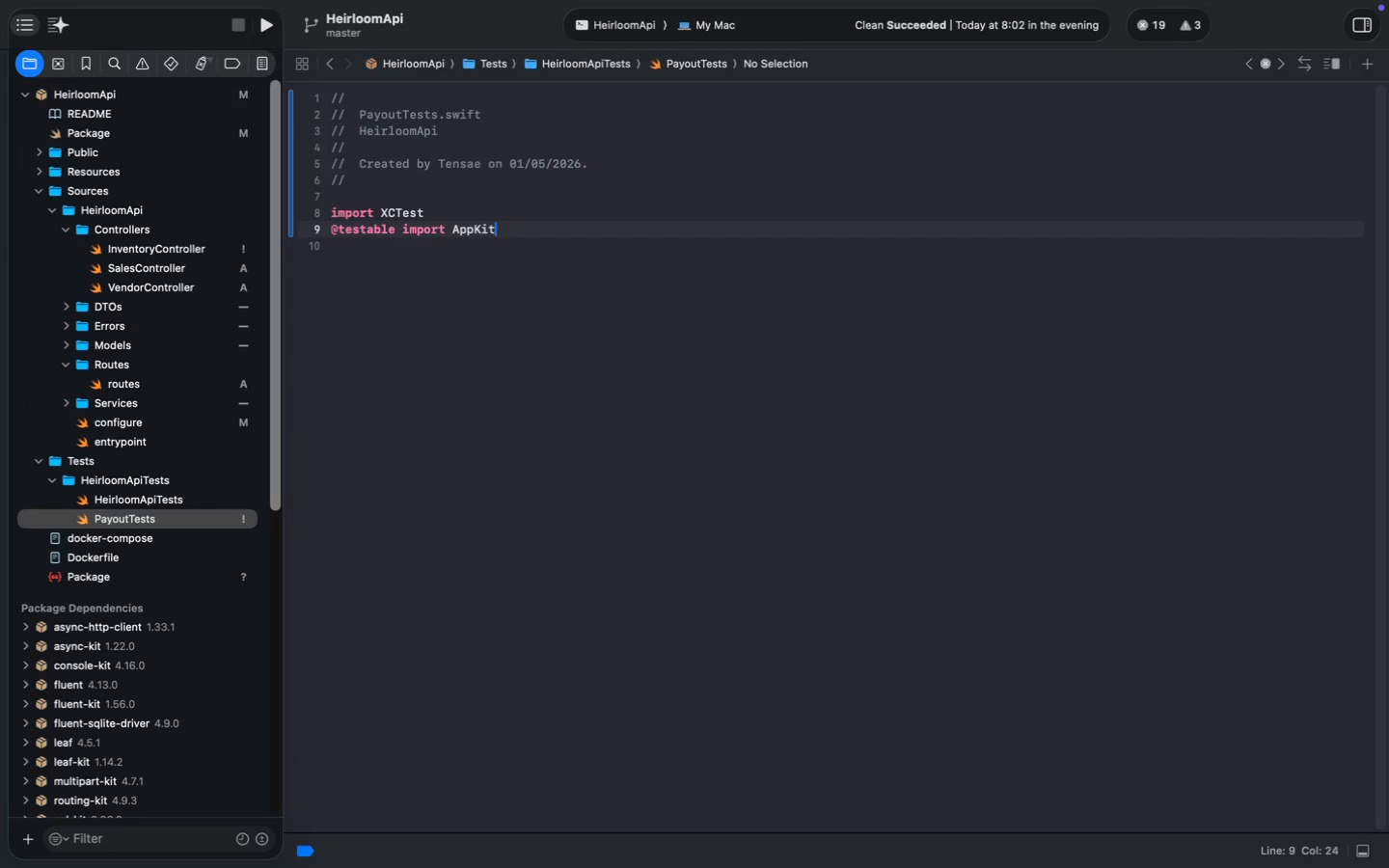 
key(Backspace)
 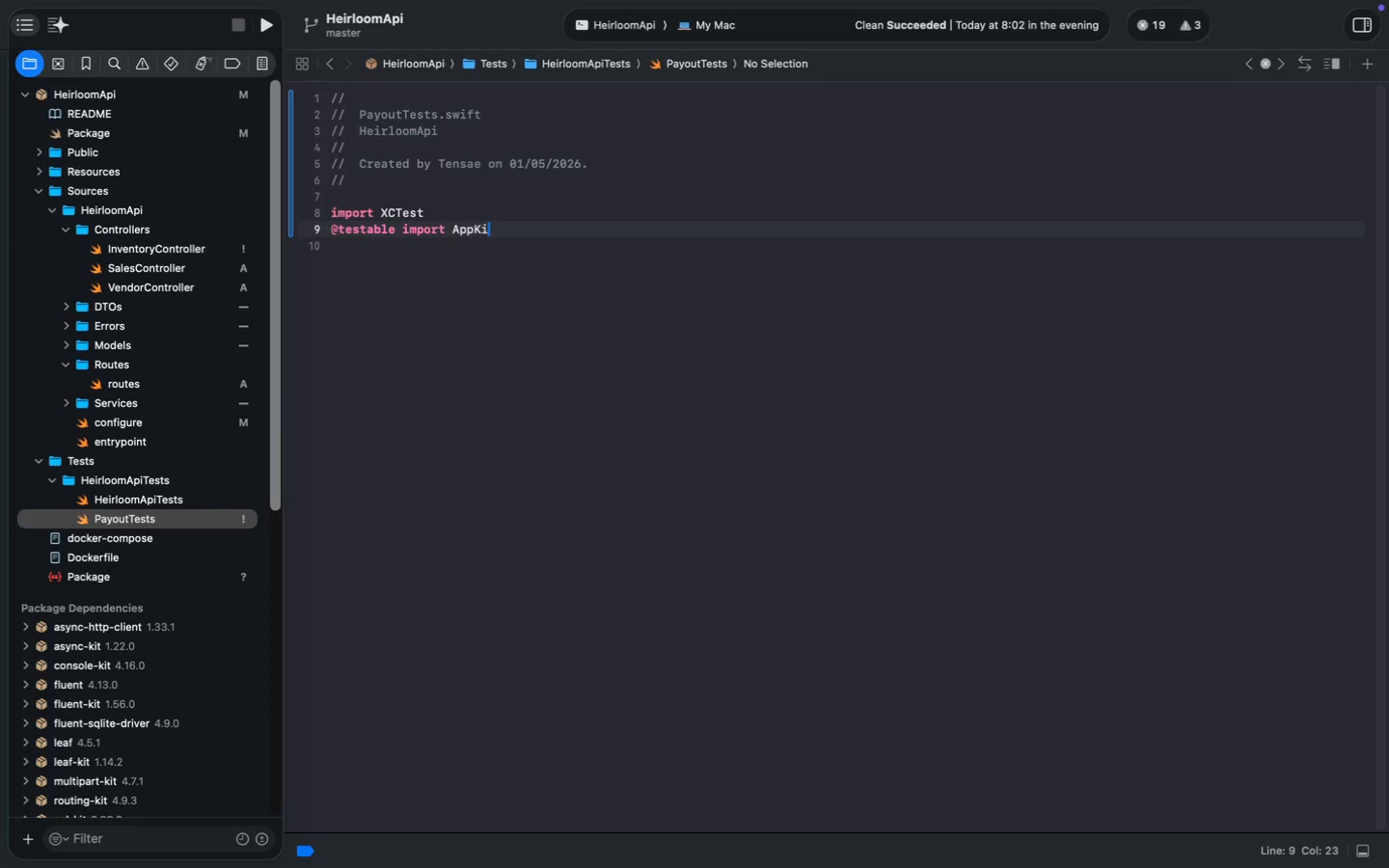 
key(Backspace)
 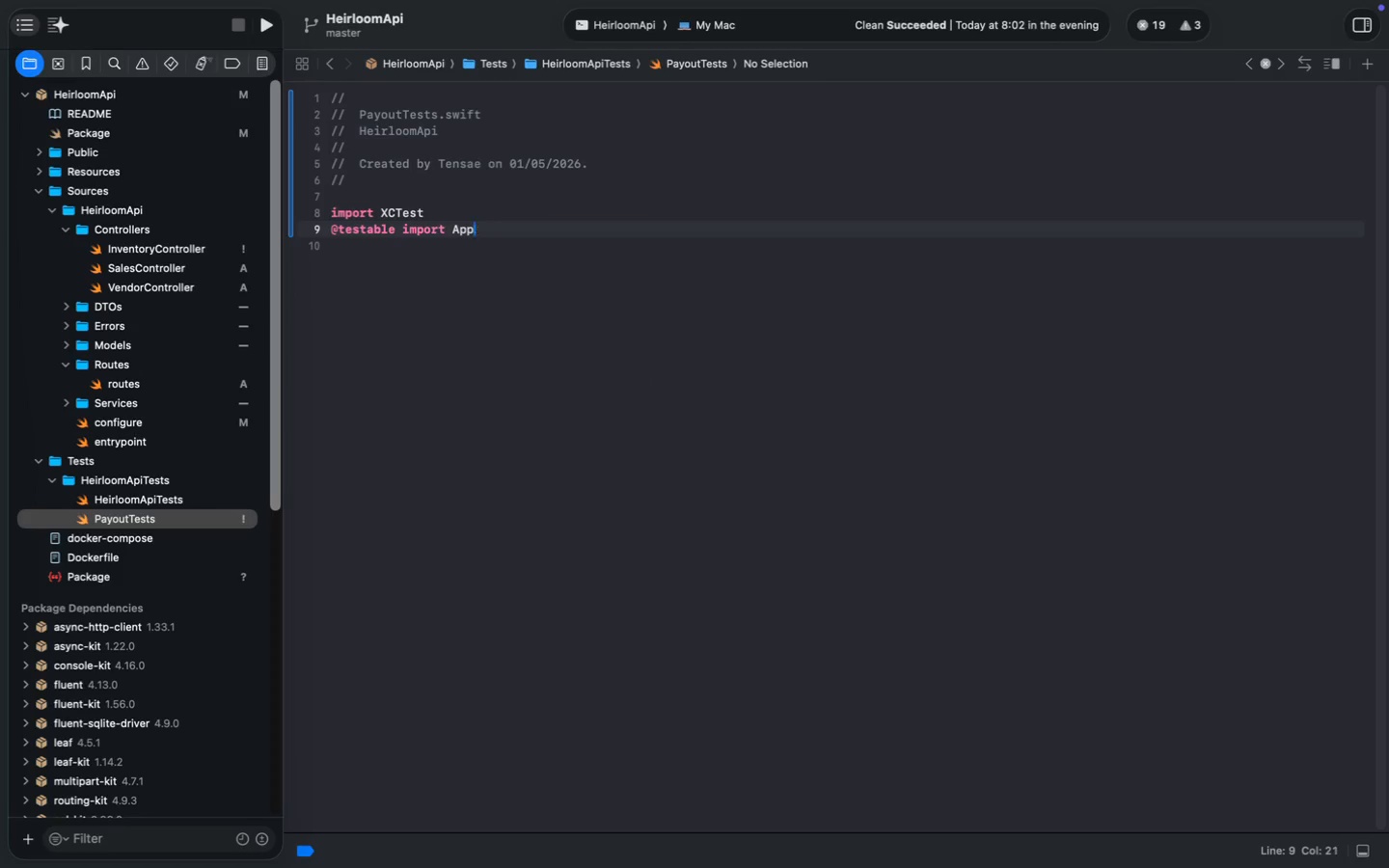 
key(Backspace)
 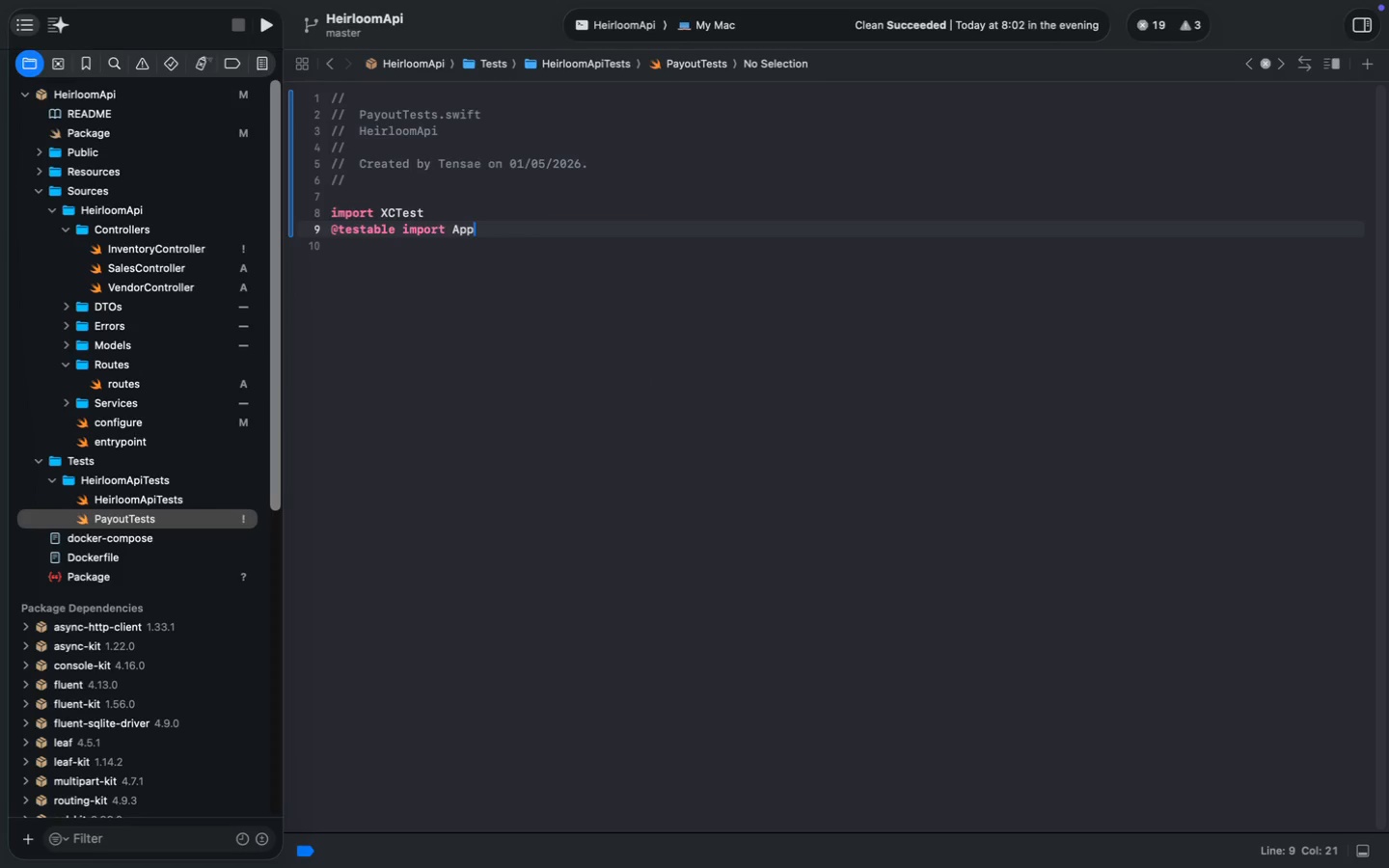 
key(Enter)
 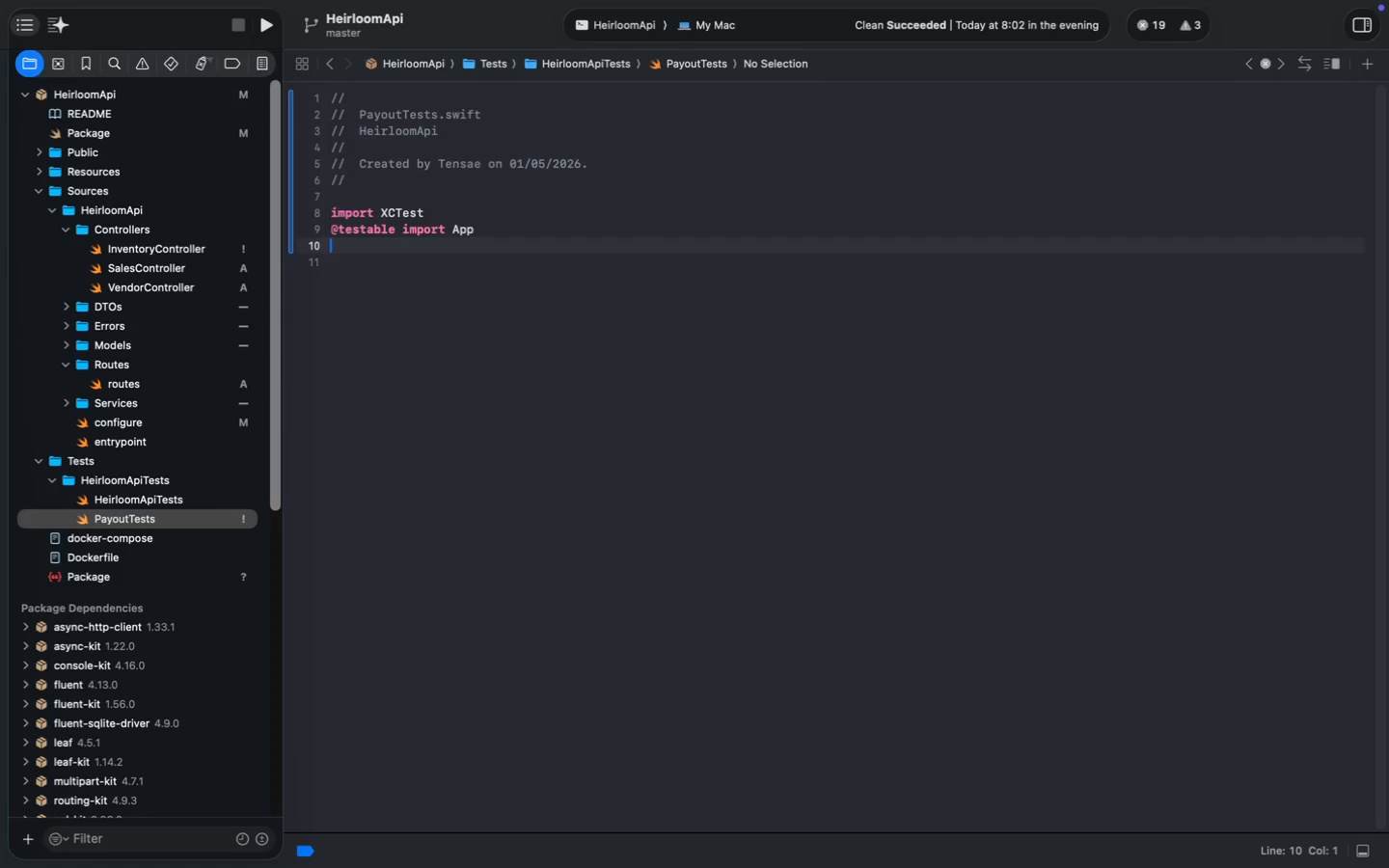 
key(Enter)
 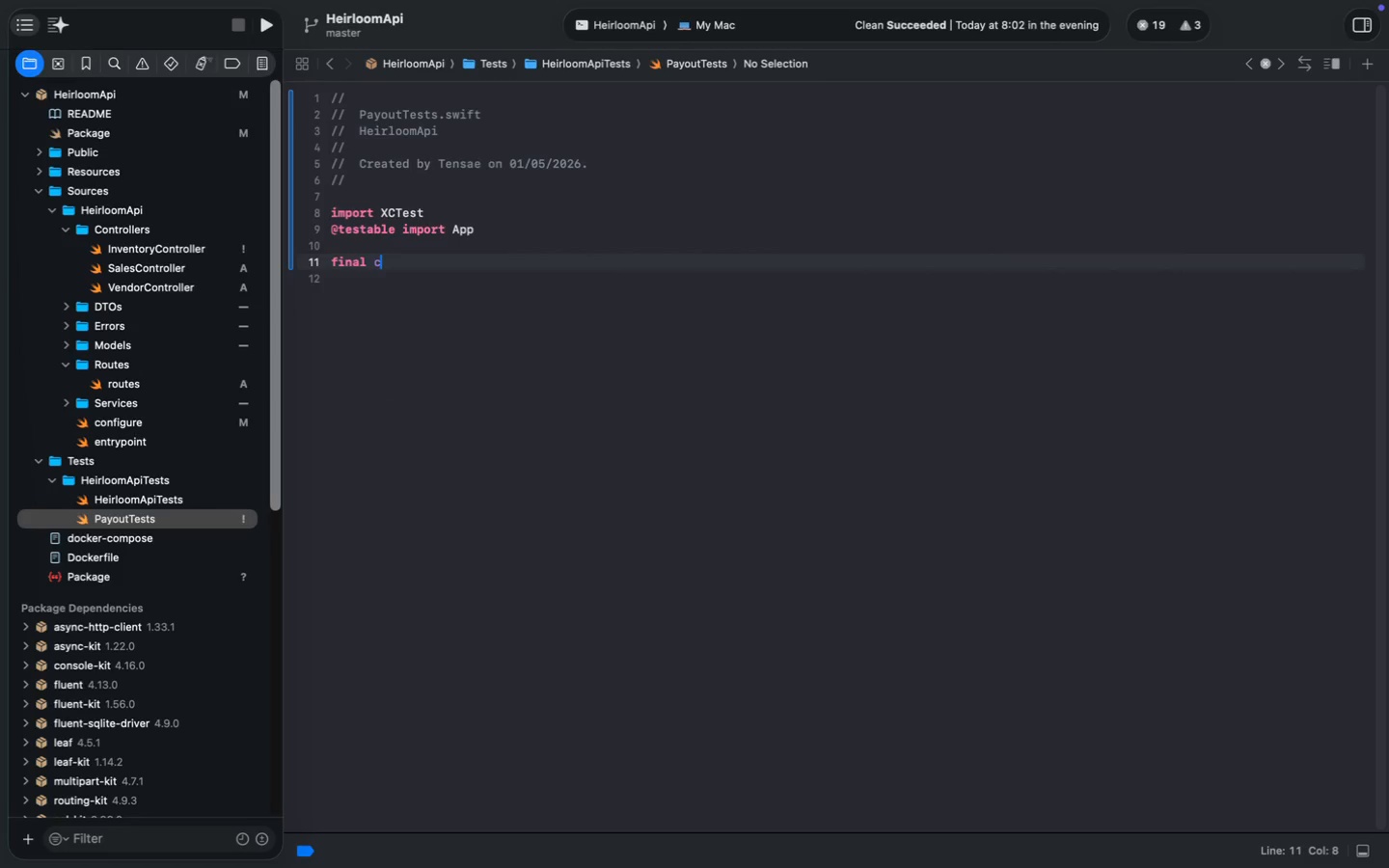 
type(Fi)
key(Backspace)
key(Backspace)
type(final class Payout)
 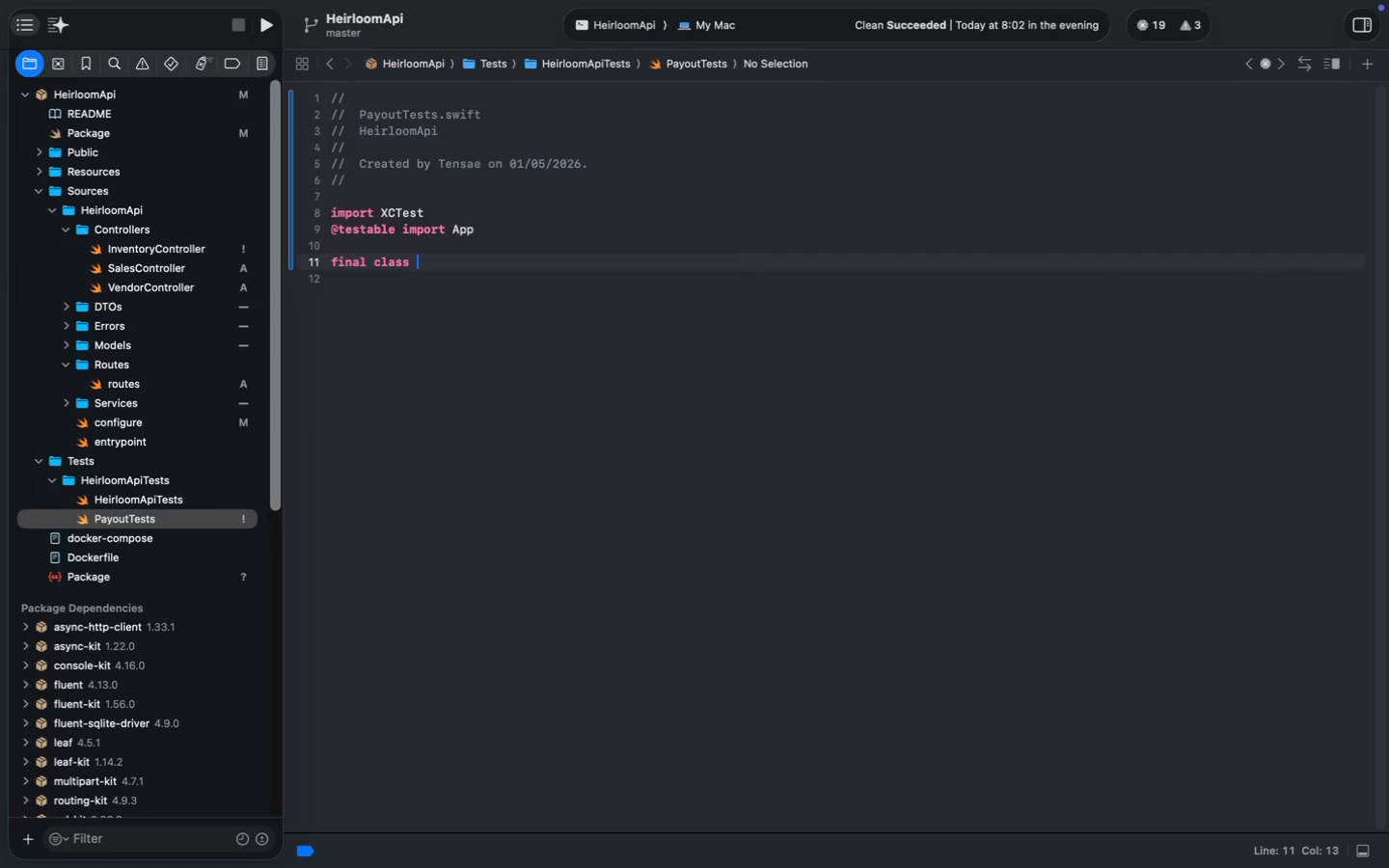 
key(Tab)
type(func testPayoutCalculation() {)
 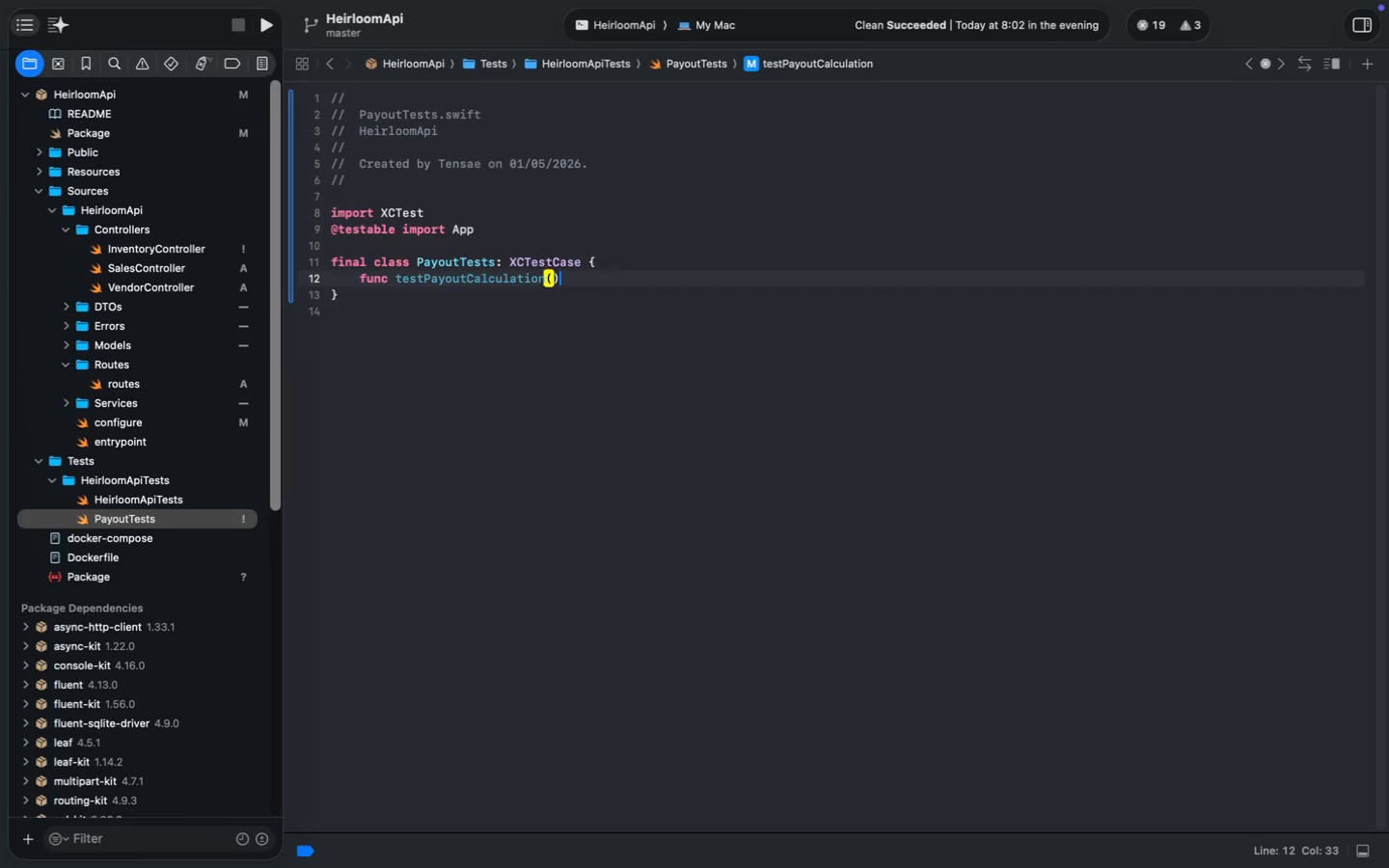 
 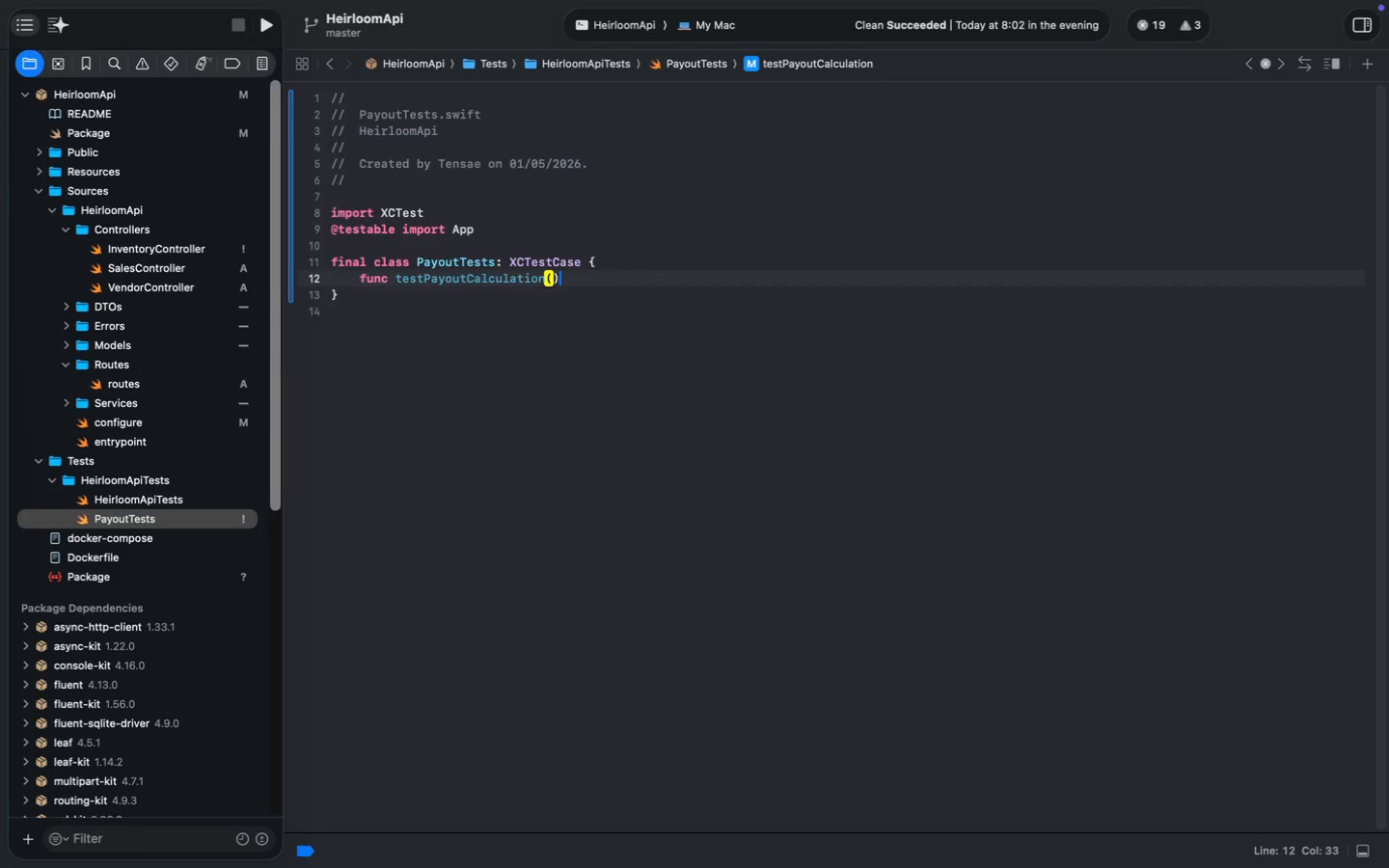 
key(Enter)
 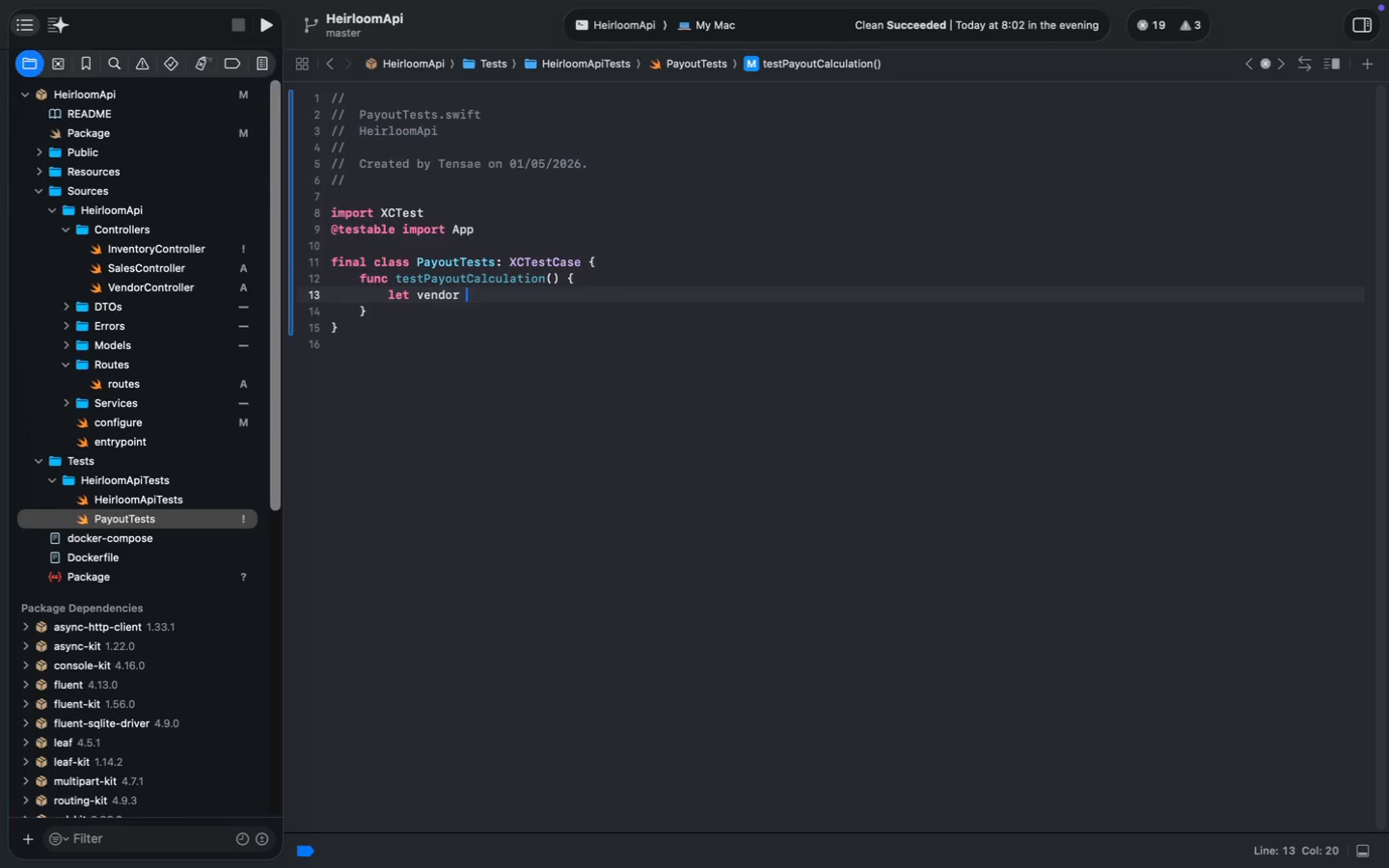 
type(let vendor = Vendor()
 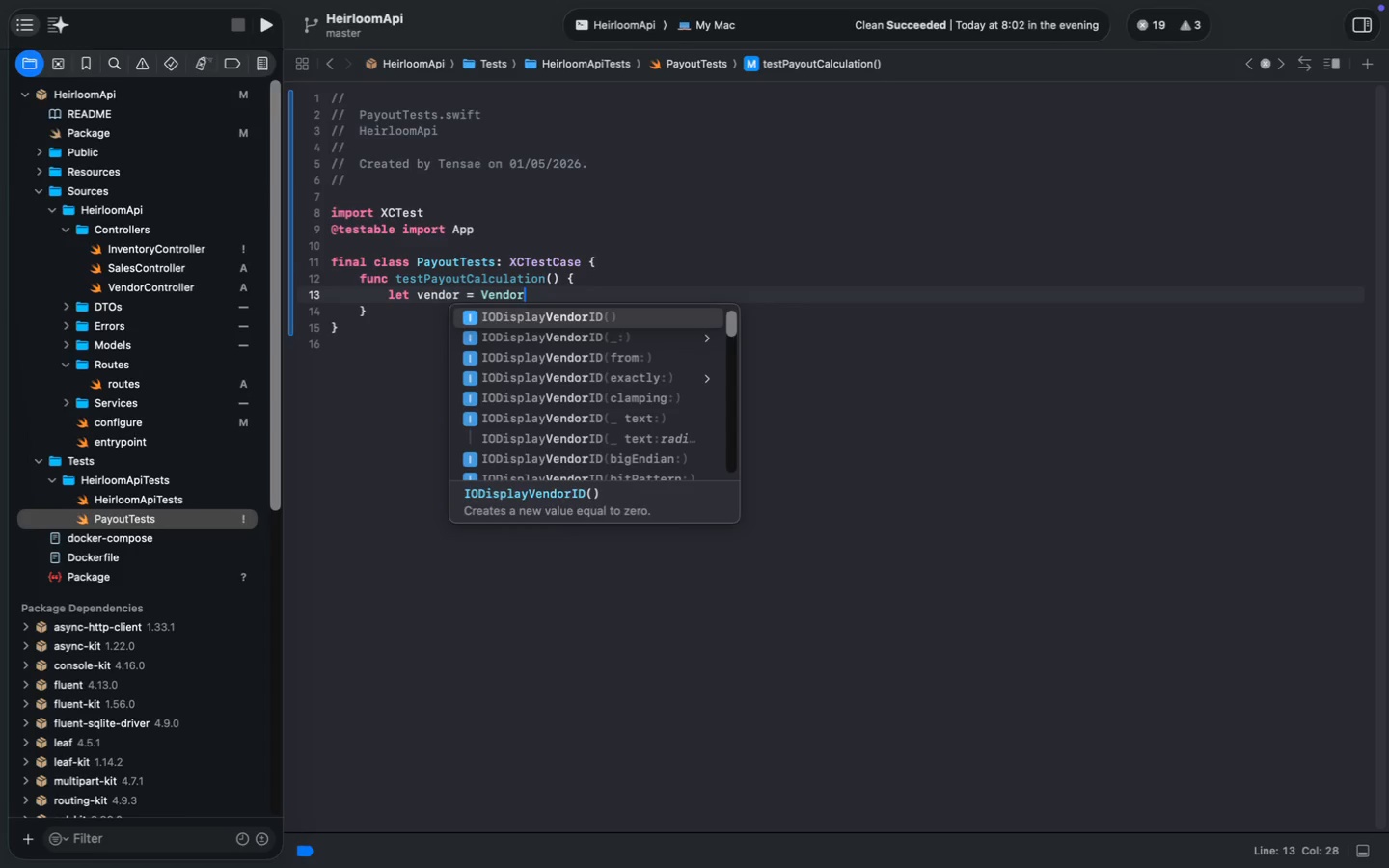 
key(ArrowDown)
 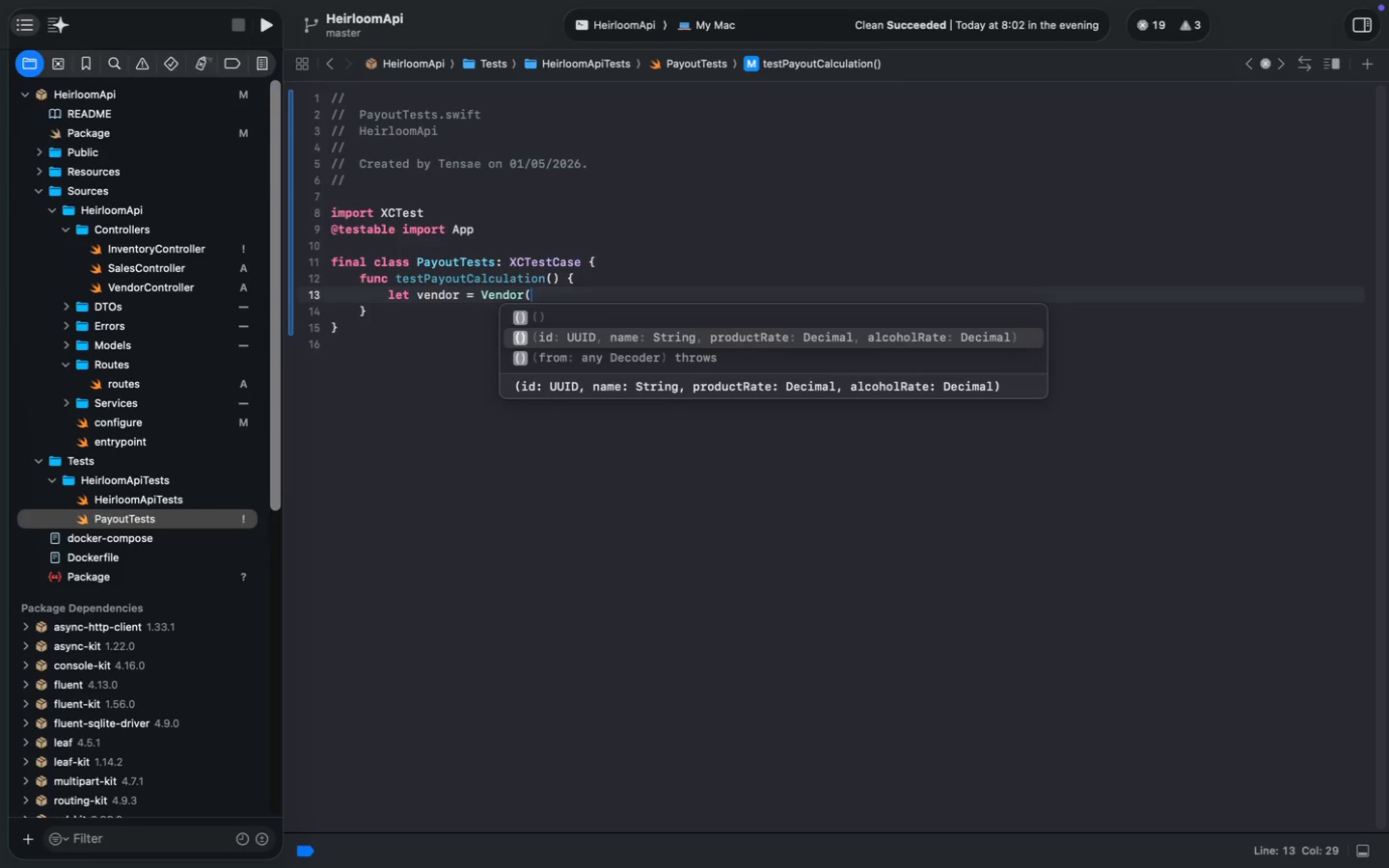 
key(Enter)
 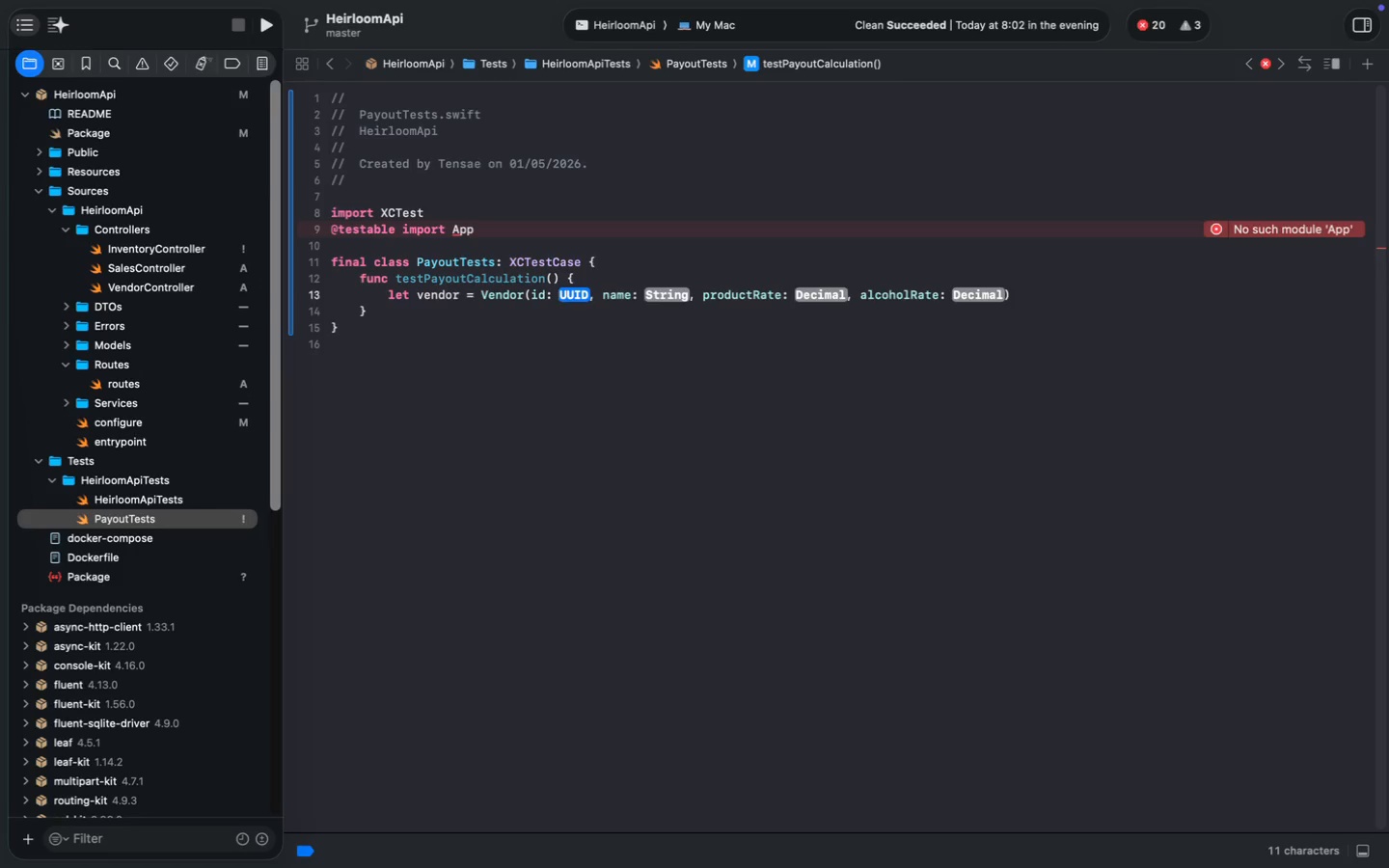 
wait(6.75)
 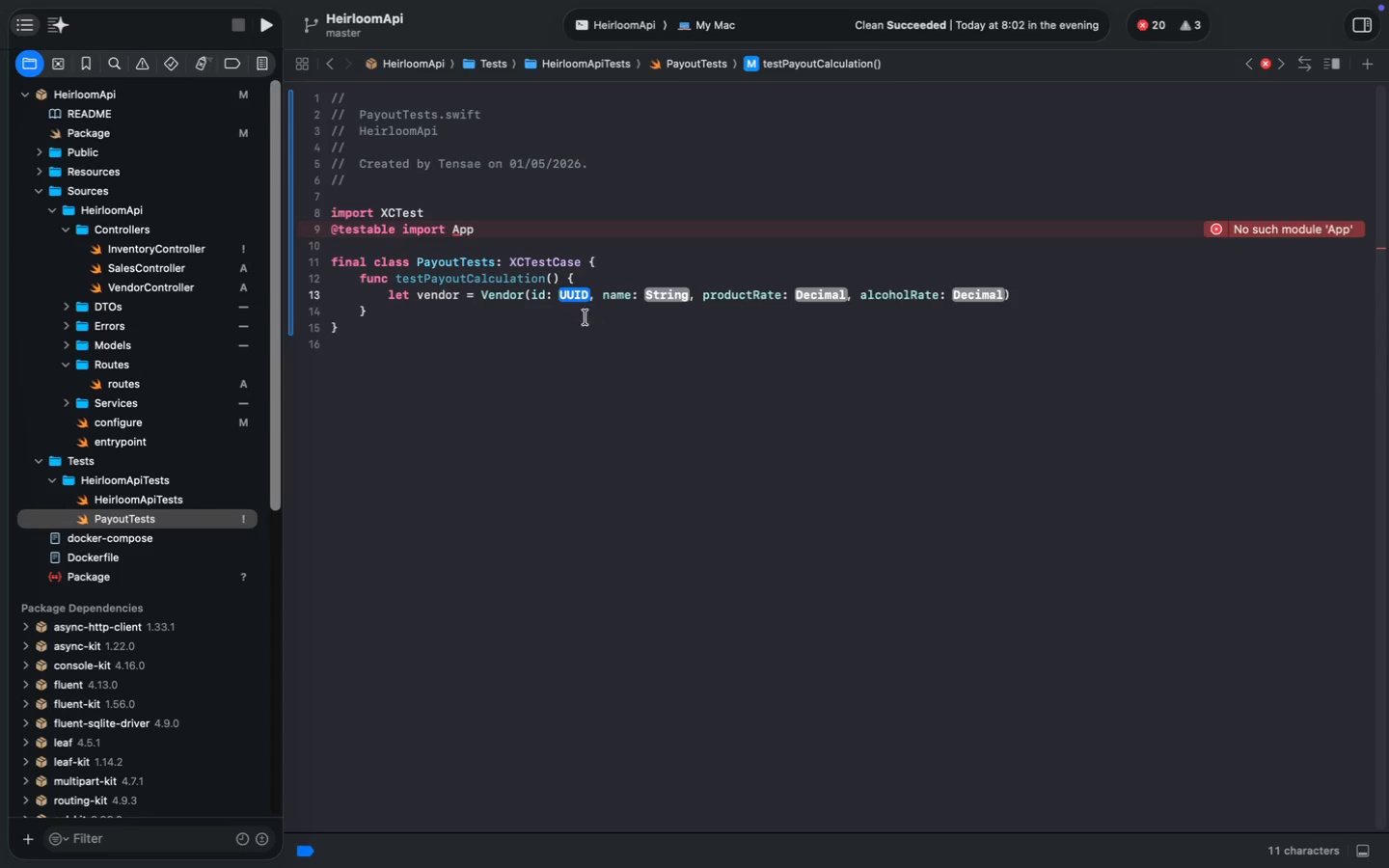 
left_click([603, 298])
 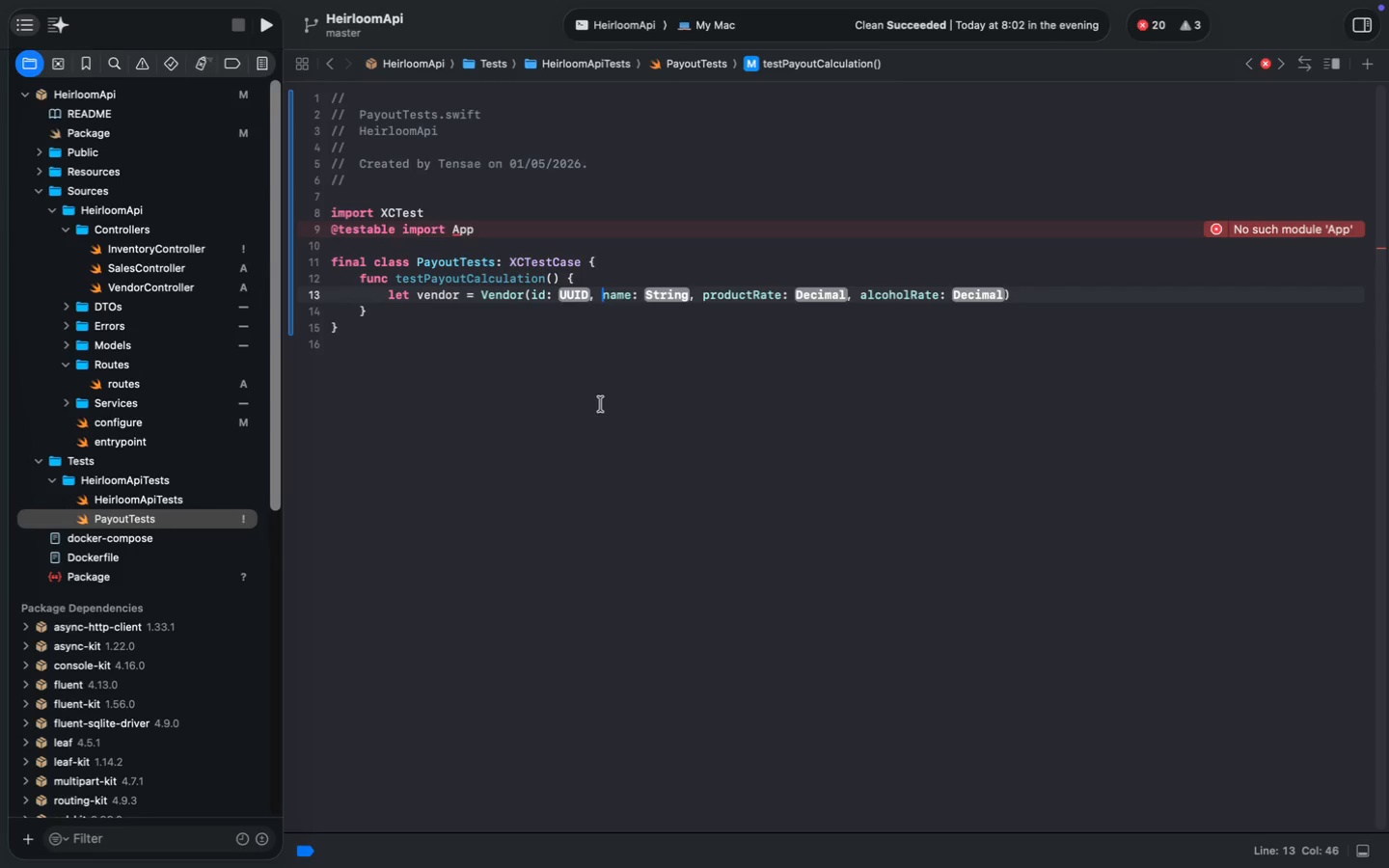 
key(Alt+Shift+ArrowLeft)
 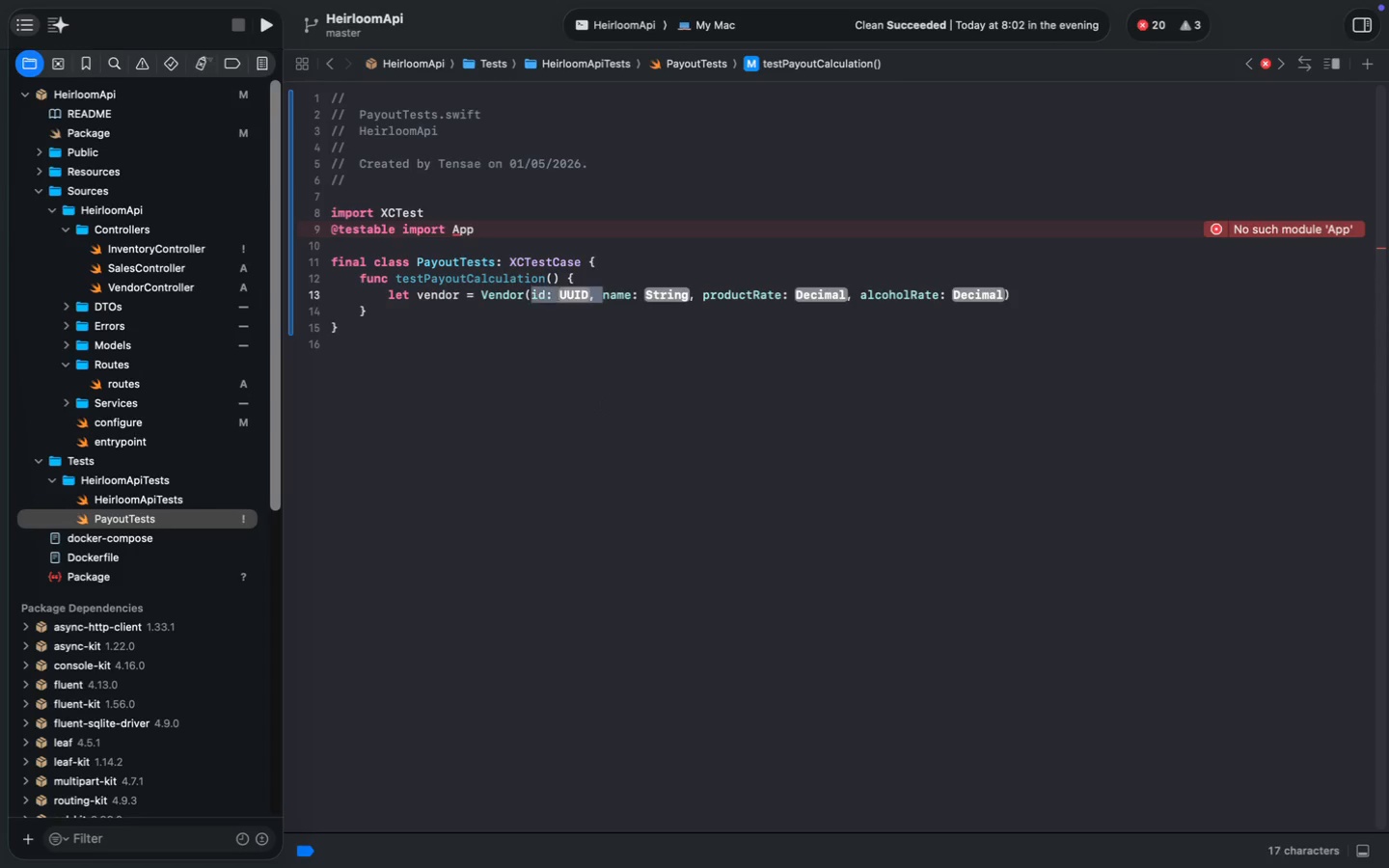 
key(Alt+Shift+ArrowLeft)
 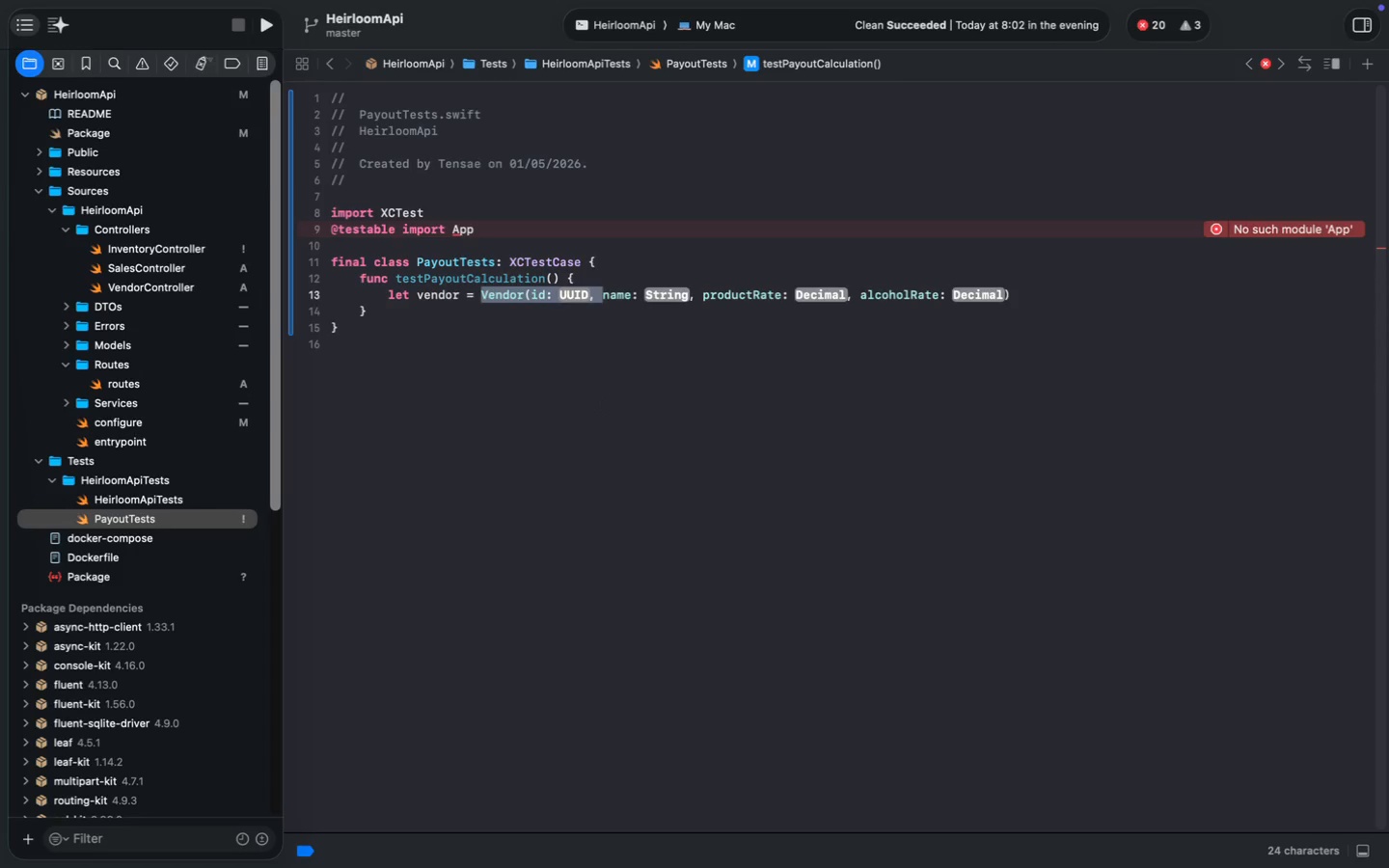 
key(Alt+Shift+ArrowLeft)
 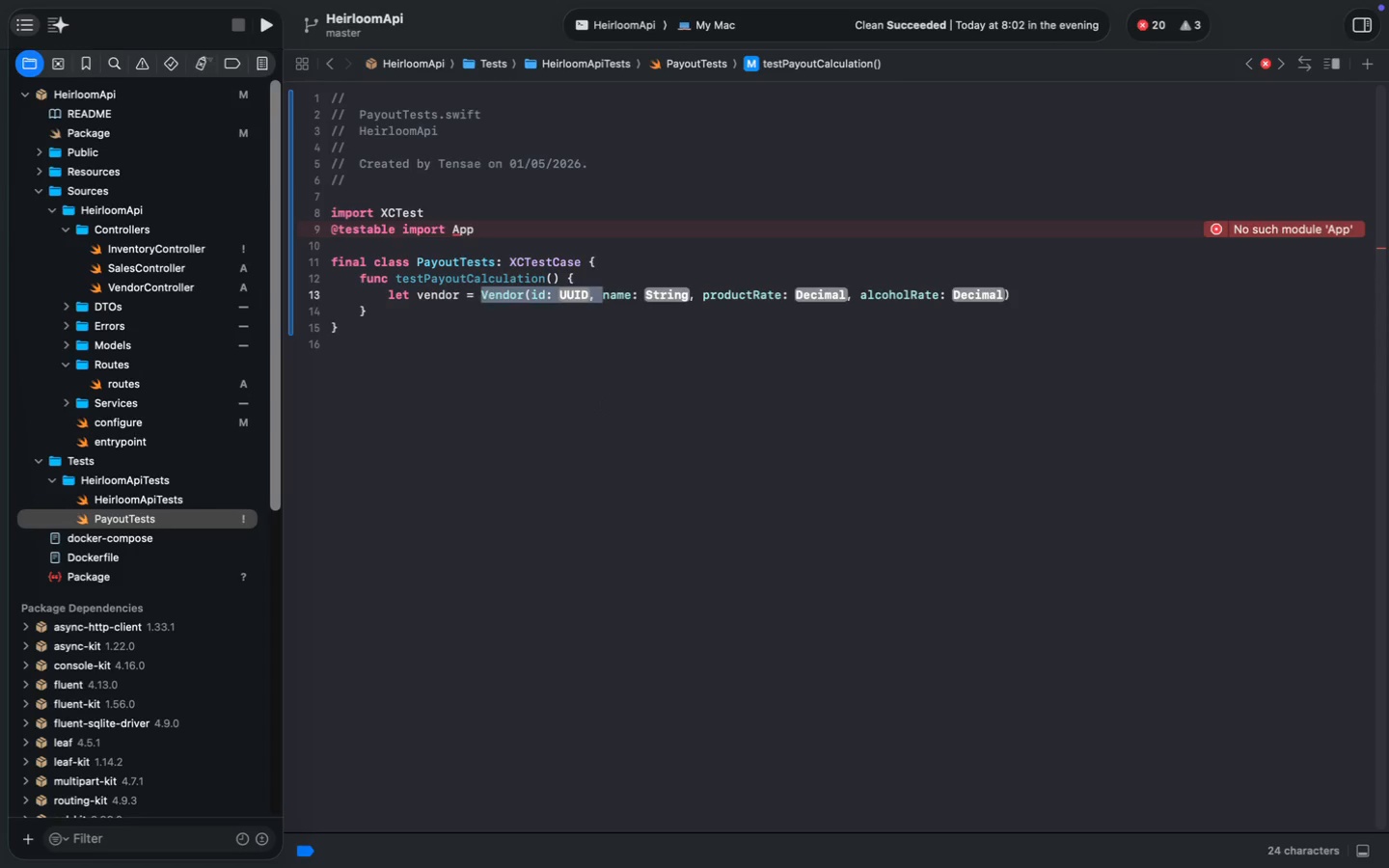 
key(Shift+ArrowRight)
 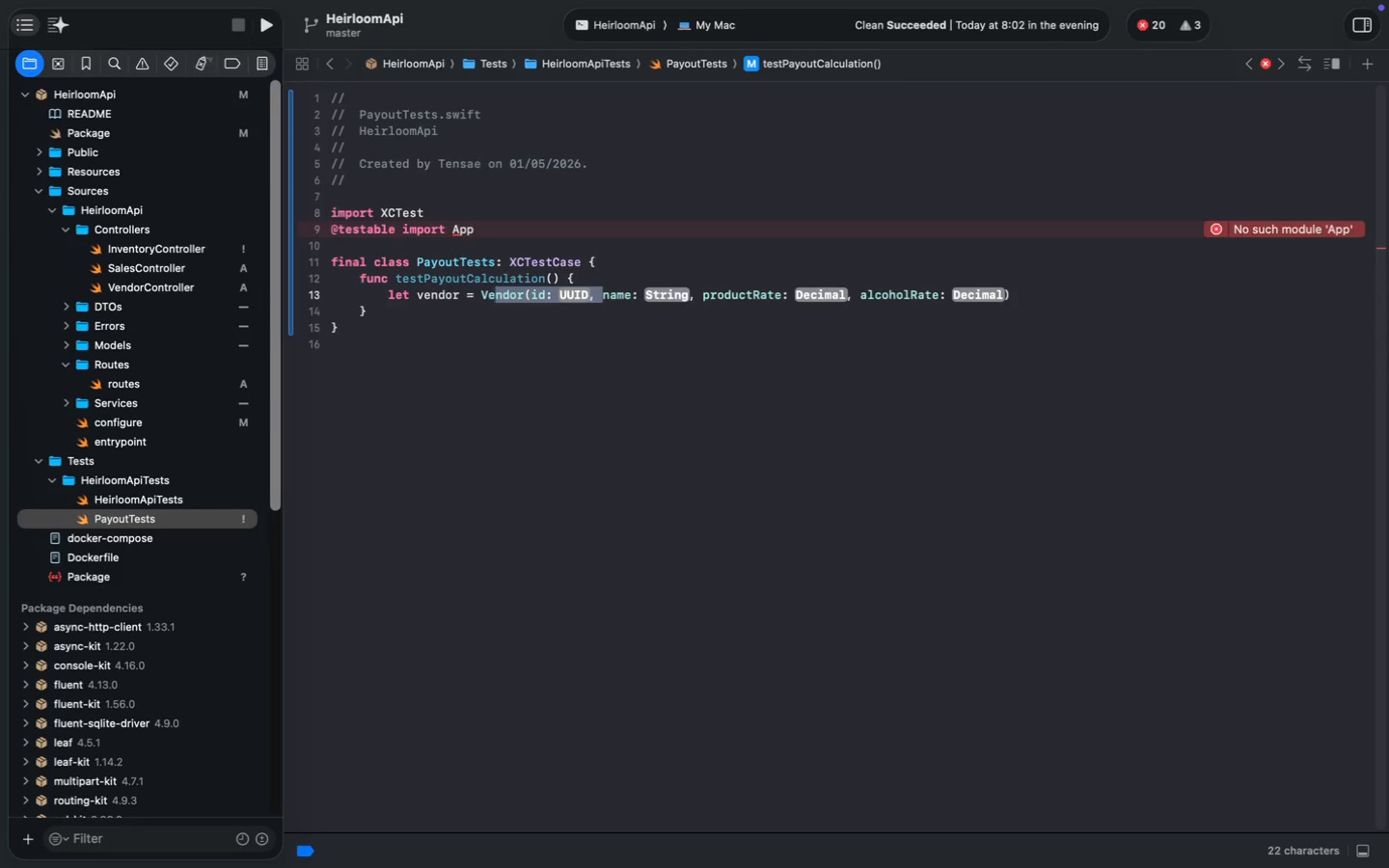 
key(Shift+ArrowRight)
 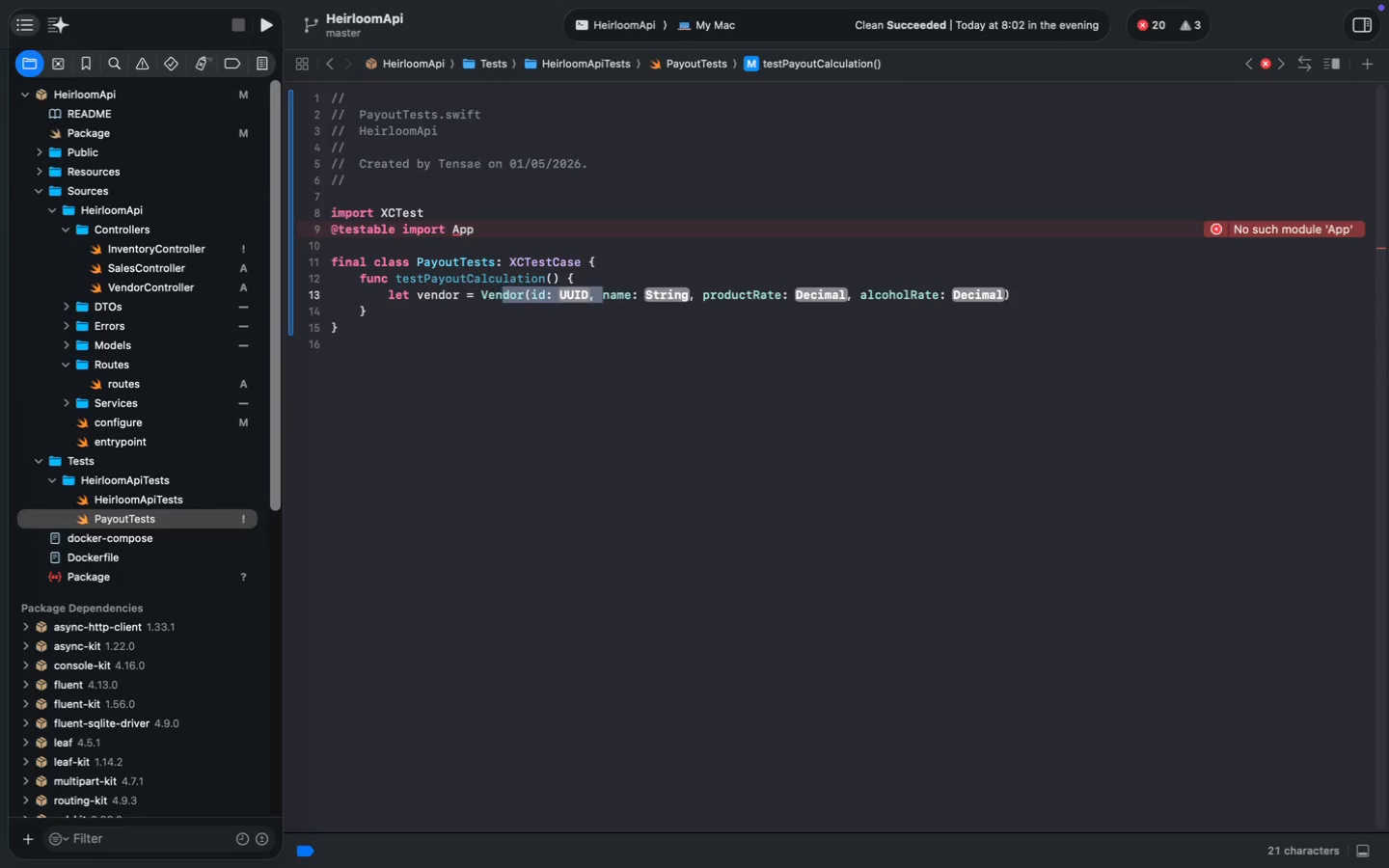 
key(Shift+ArrowRight)
 